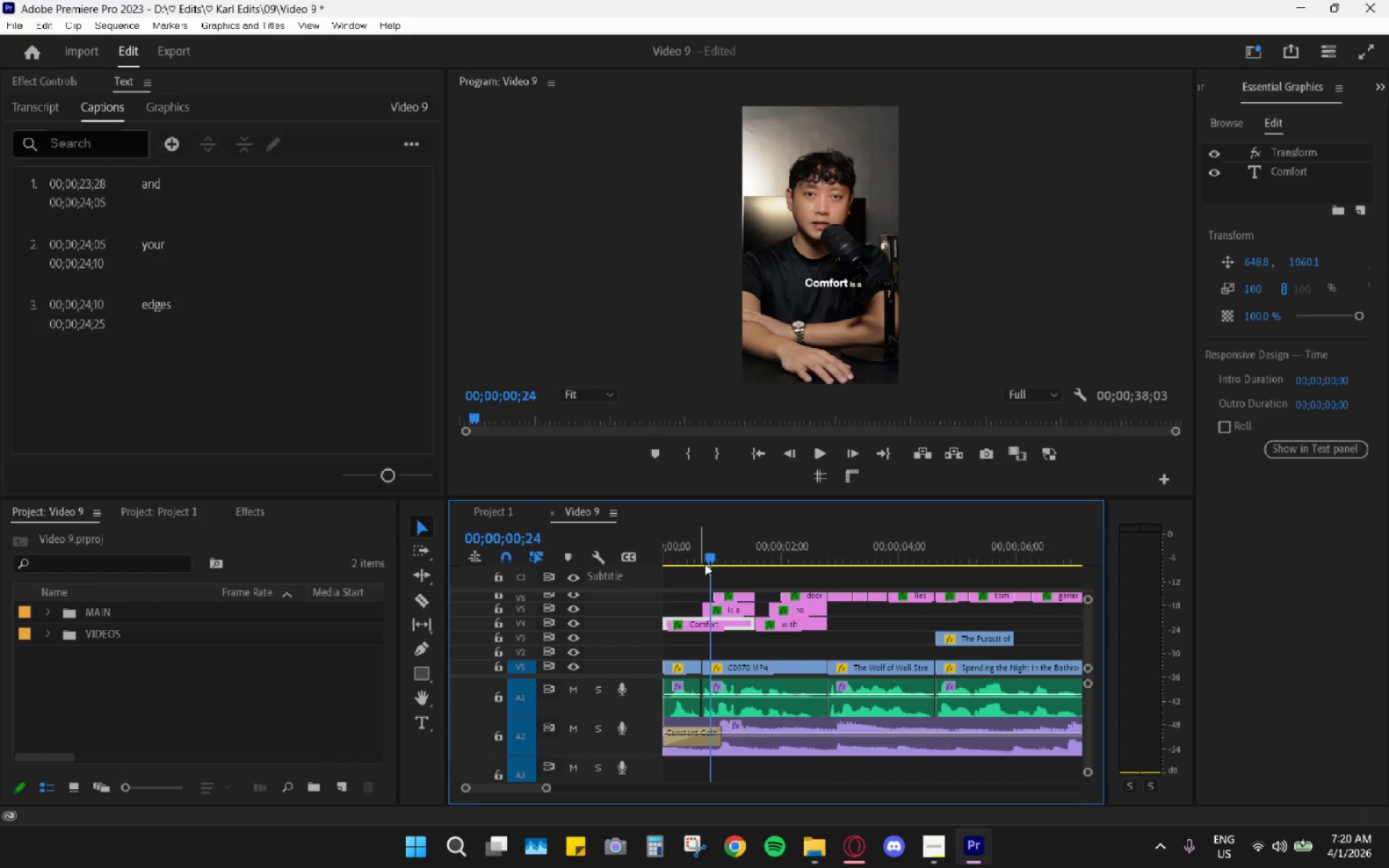 
key(Space)
 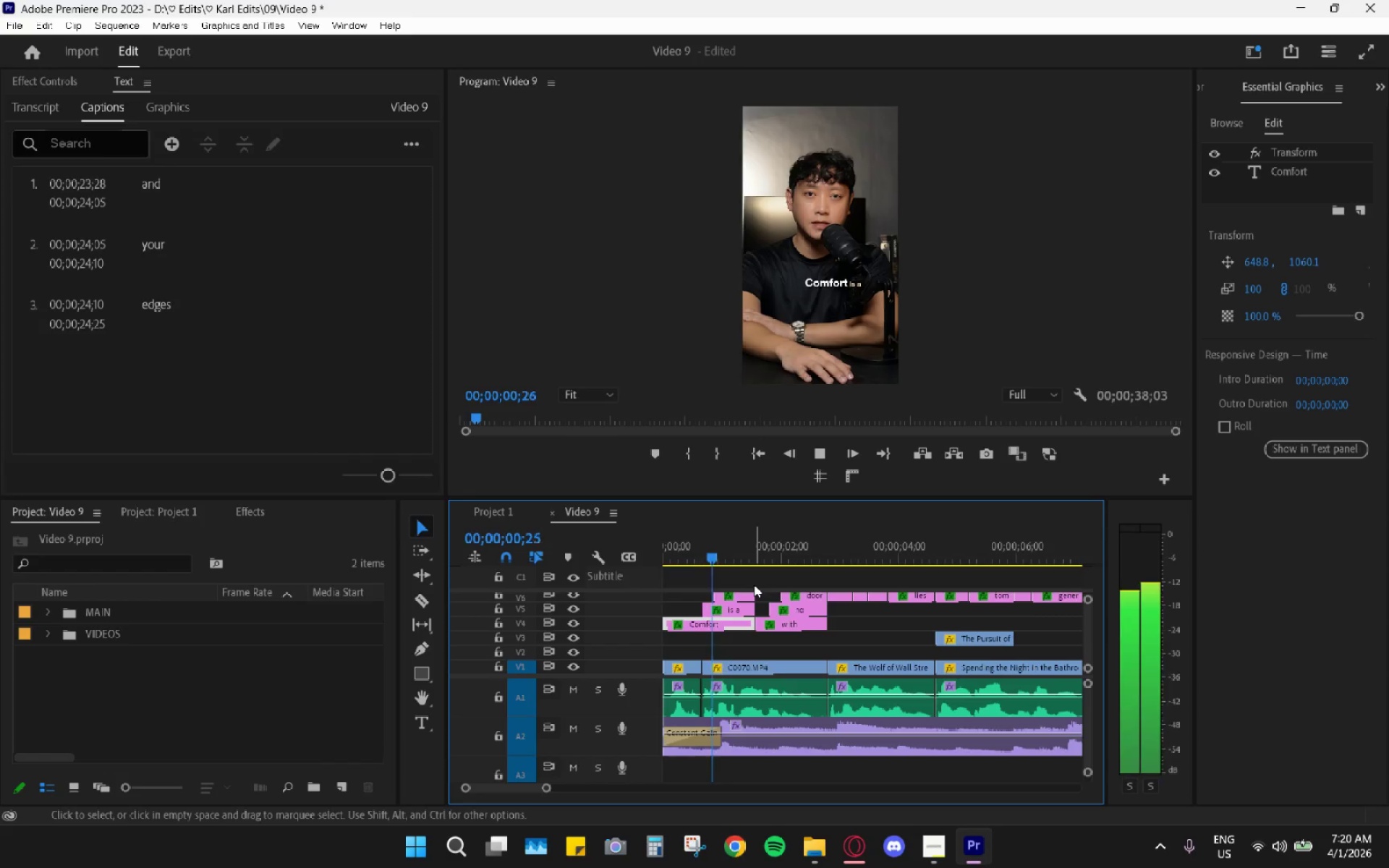 
key(Space)
 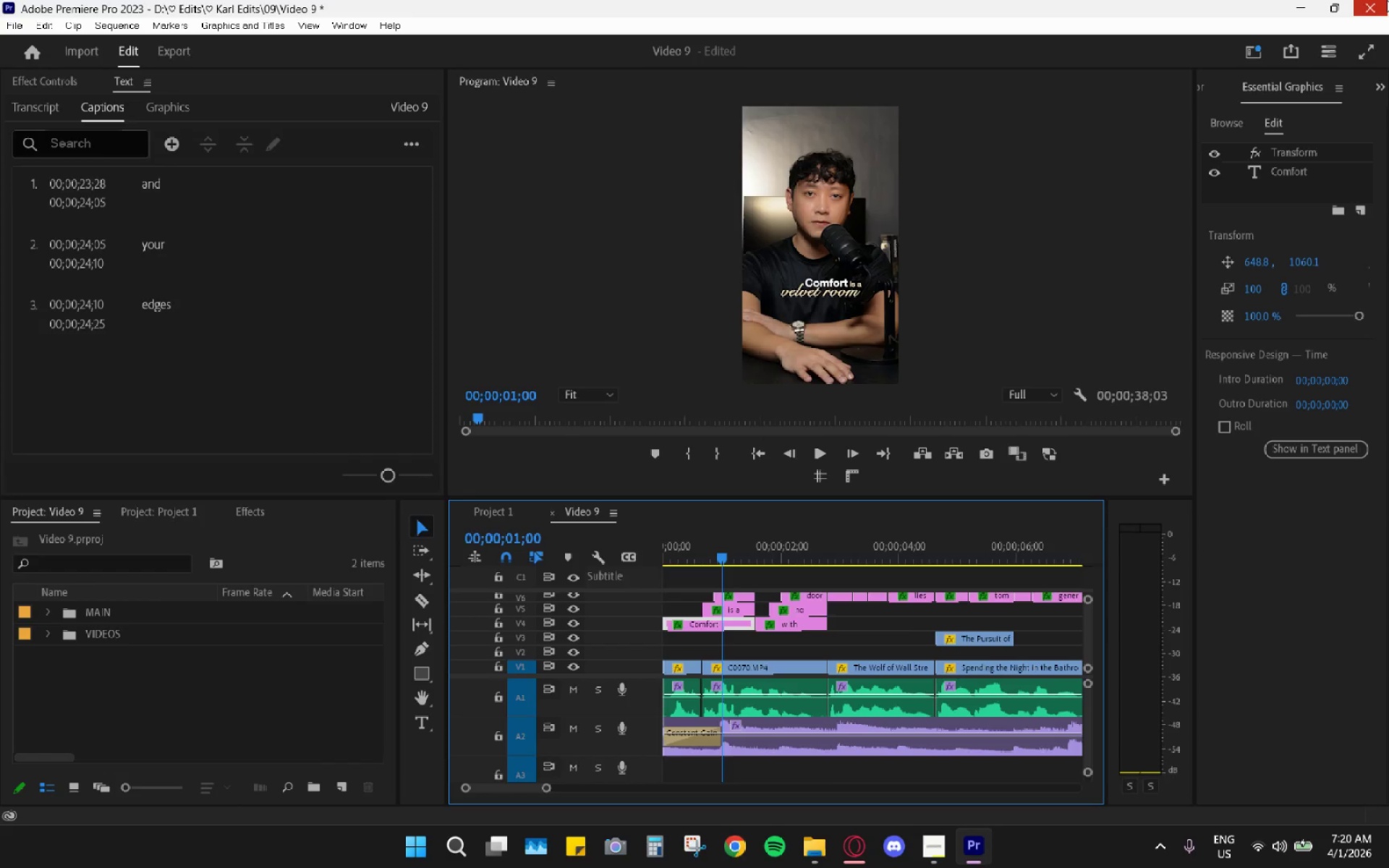 
left_click([1386, 0])
 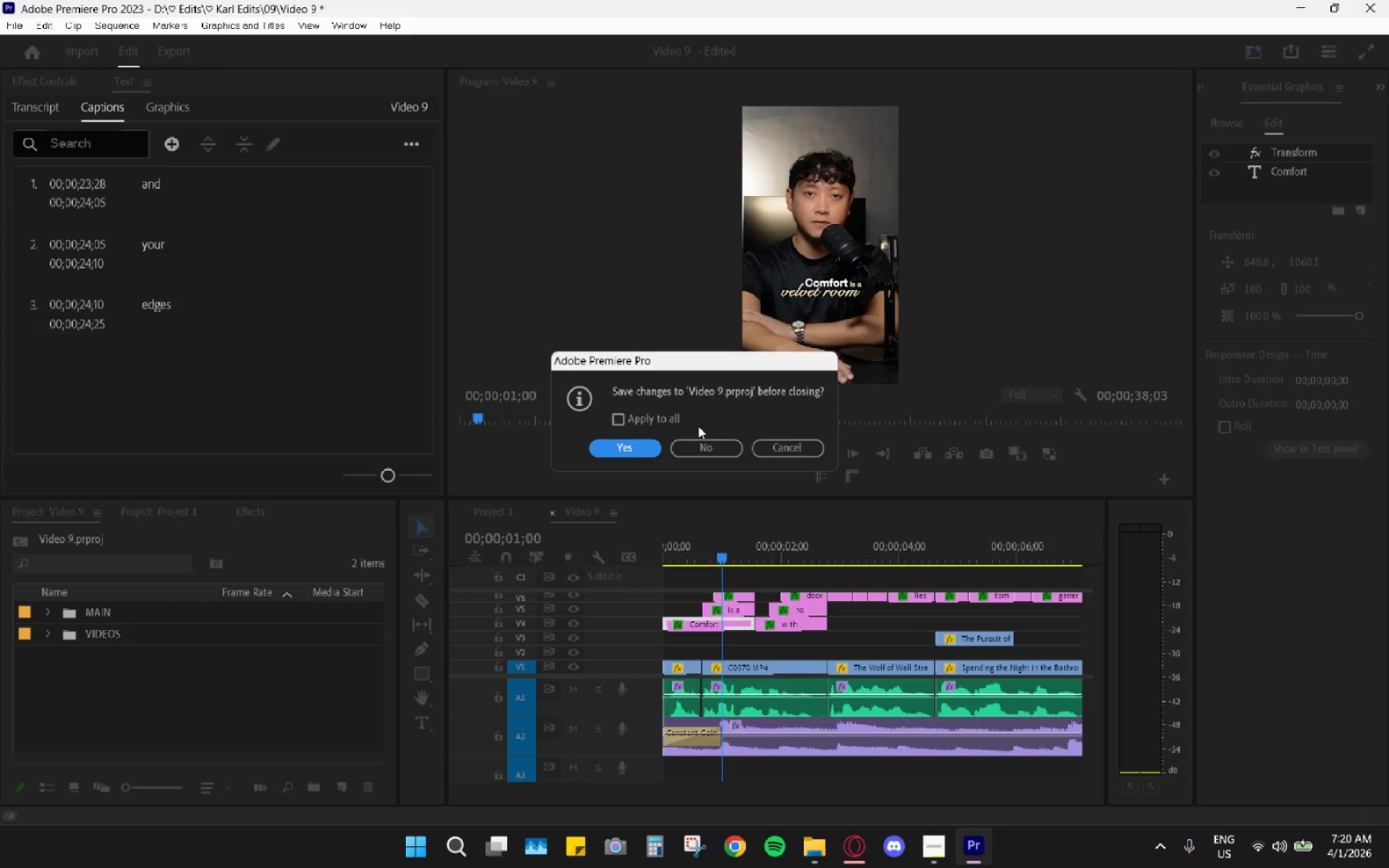 
left_click([707, 448])
 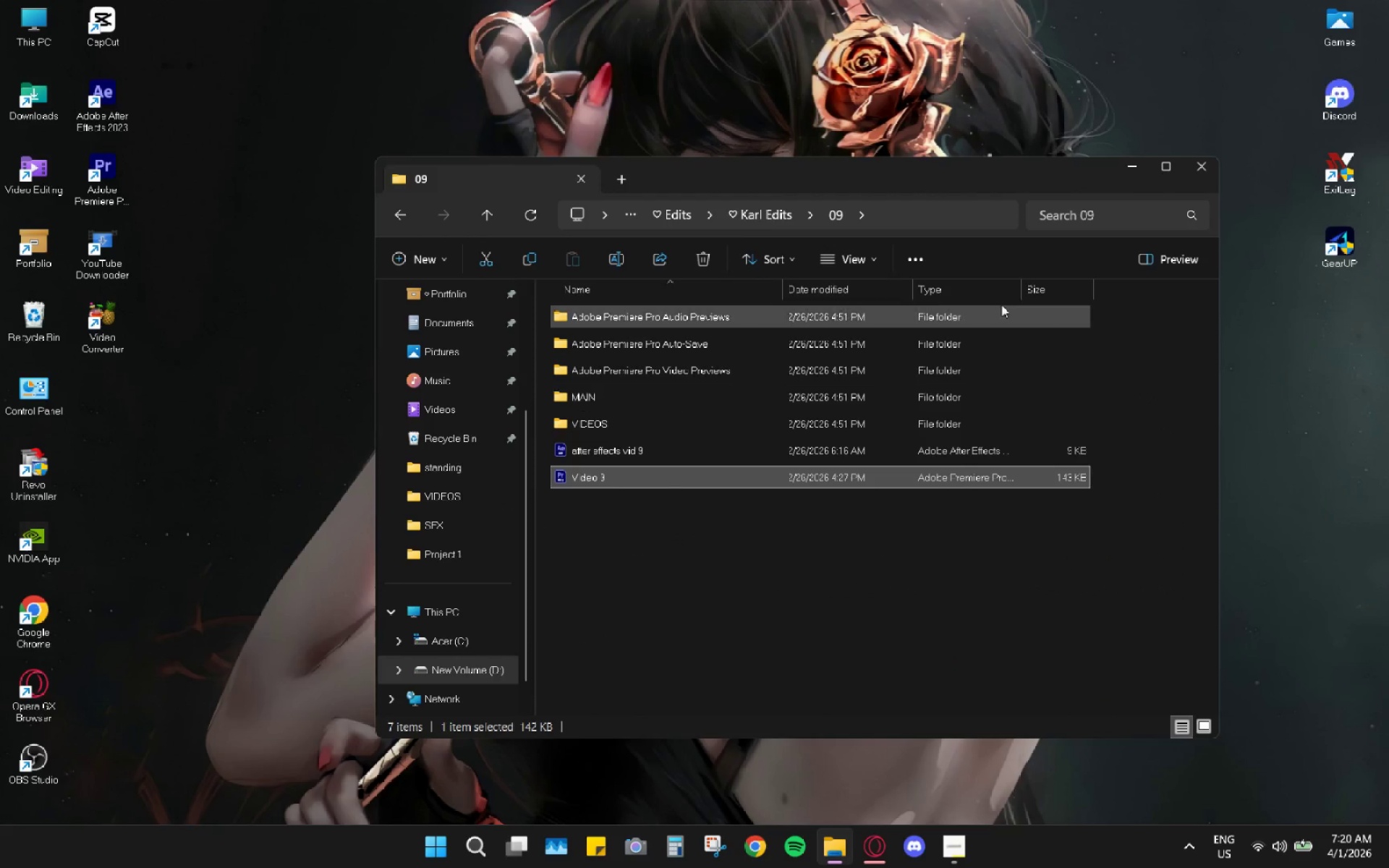 
wait(6.34)
 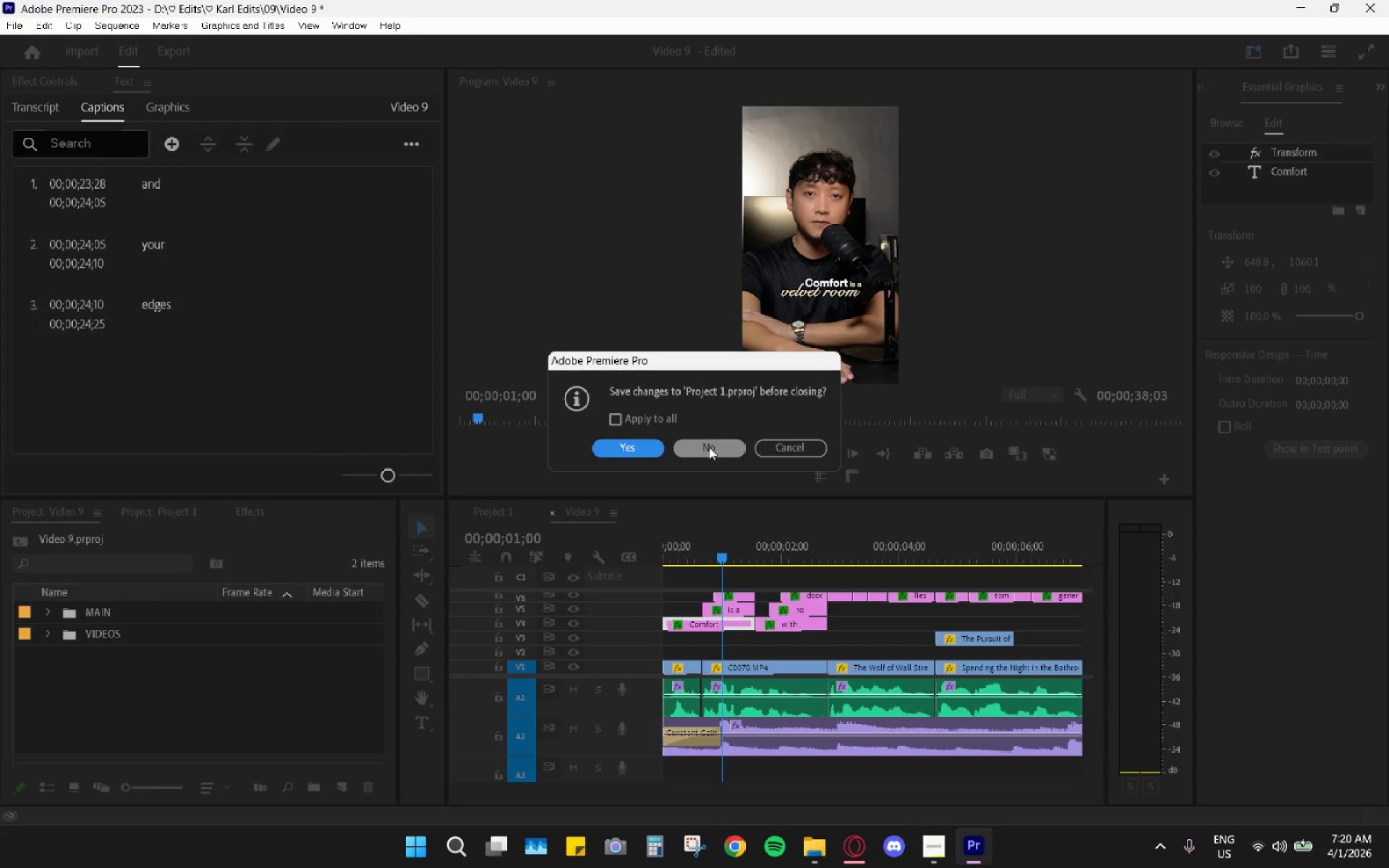 
left_click([1216, 172])
 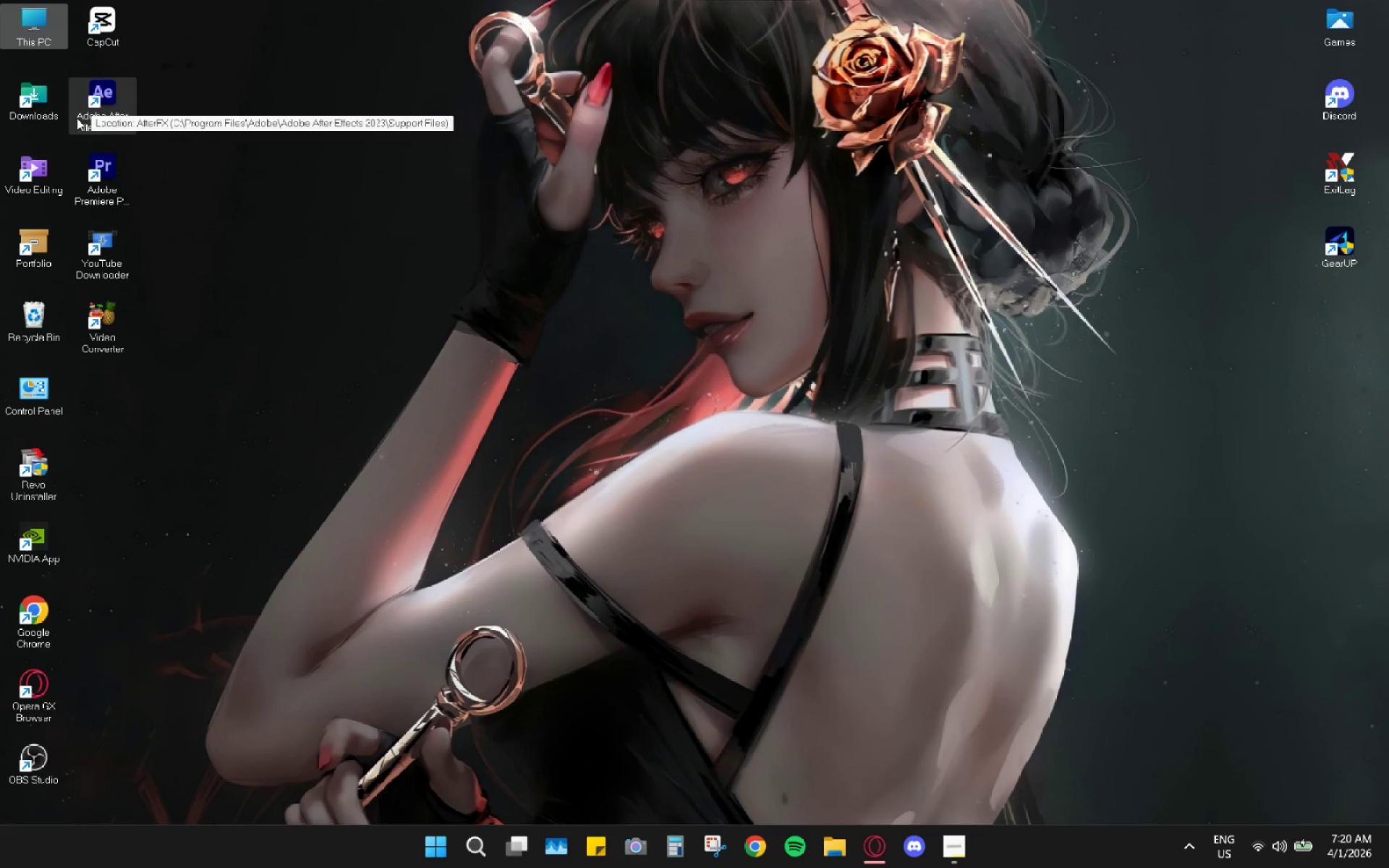 
double_click([41, 112])
 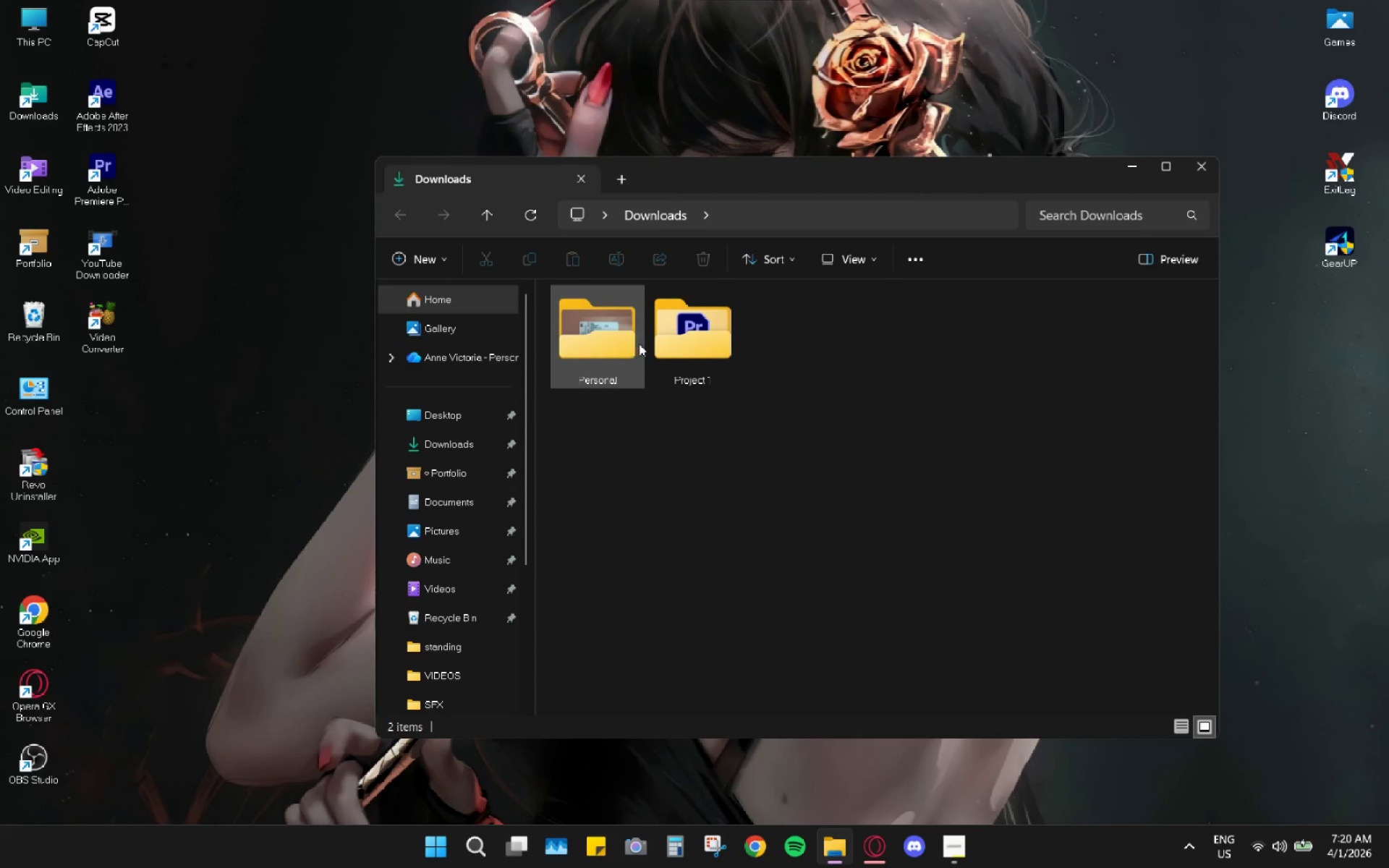 
double_click([694, 339])
 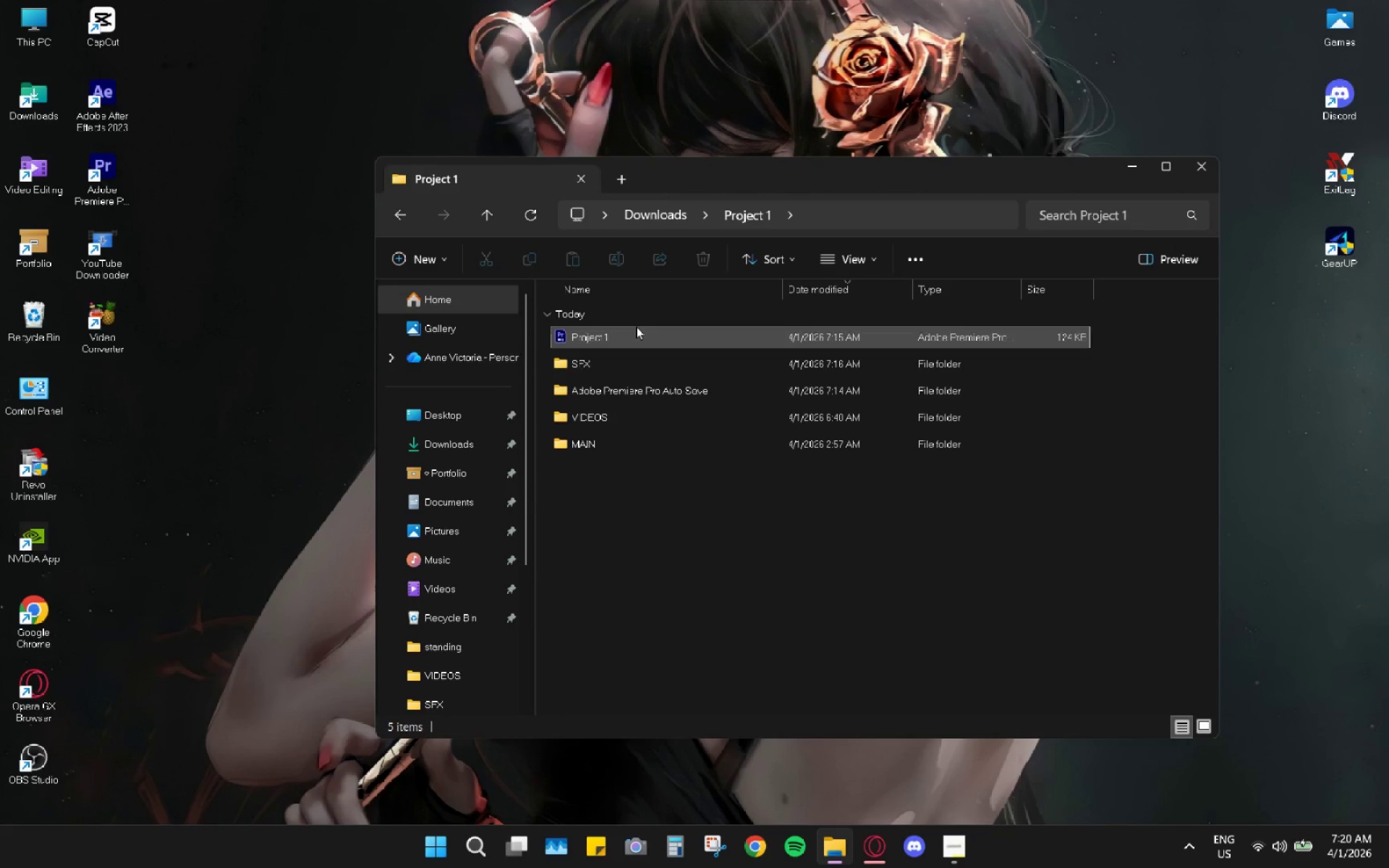 
double_click([636, 326])
 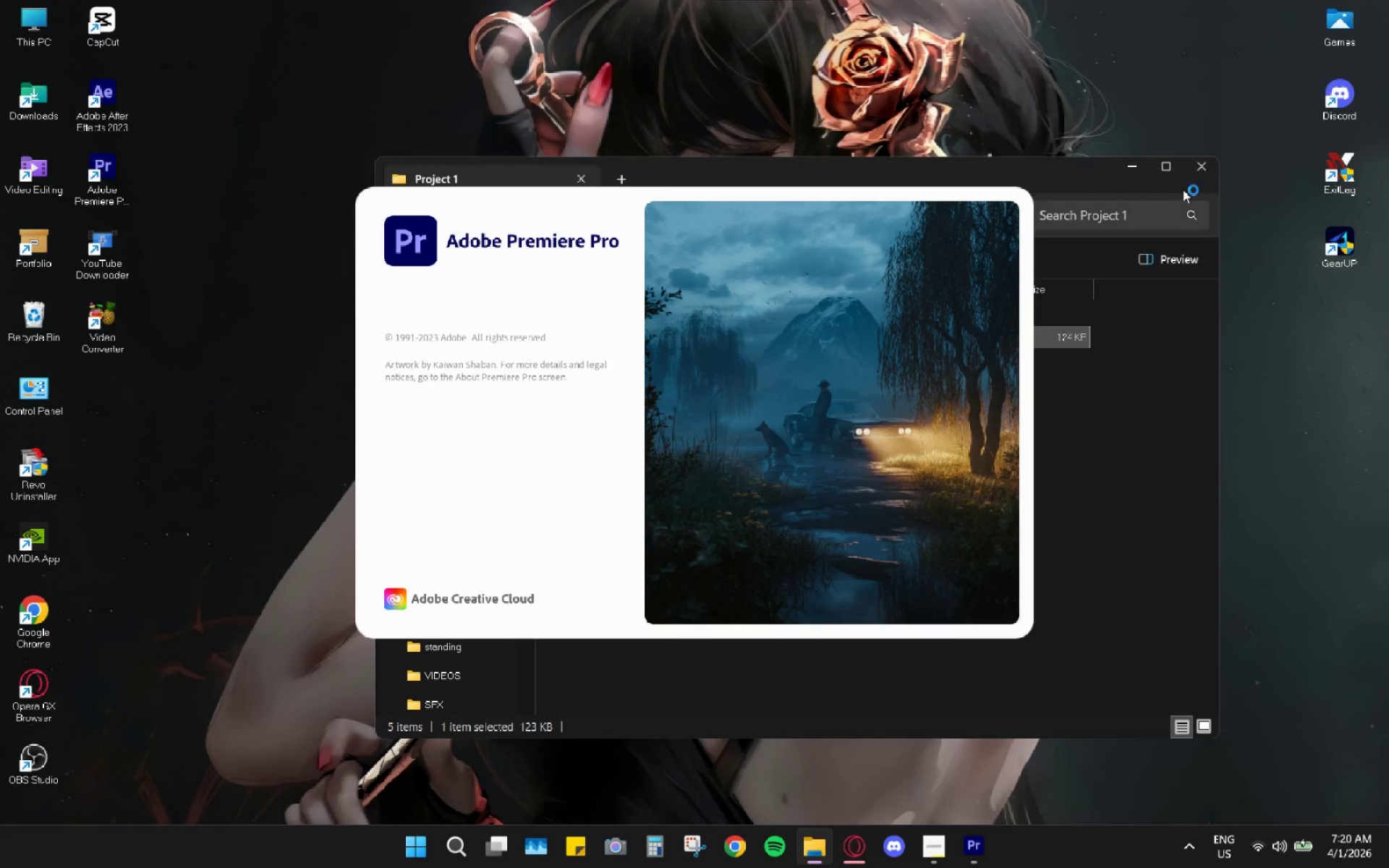 
left_click([1205, 169])
 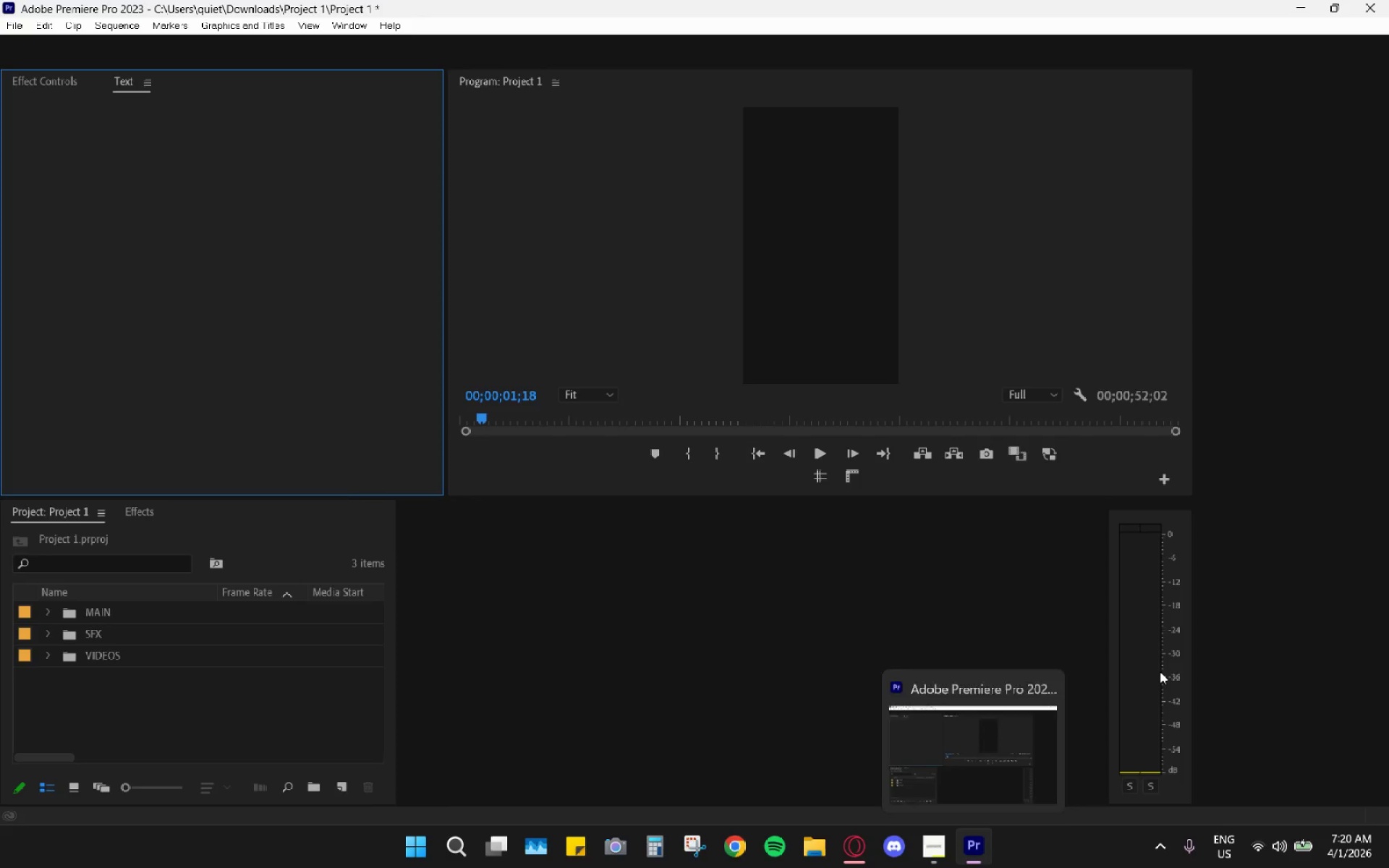 
wait(13.23)
 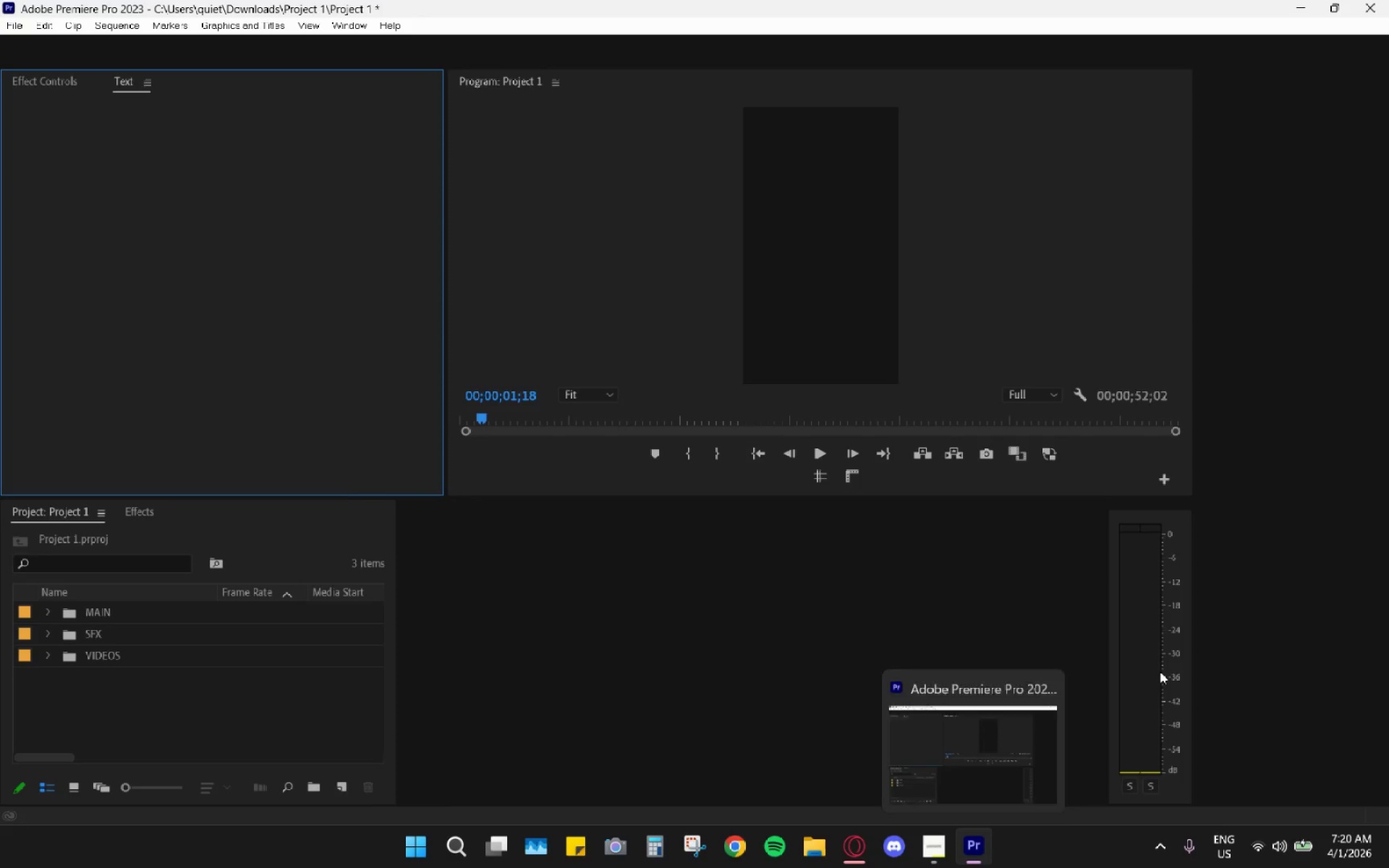 
left_click_drag(start_coordinate=[726, 546], to_coordinate=[721, 546])
 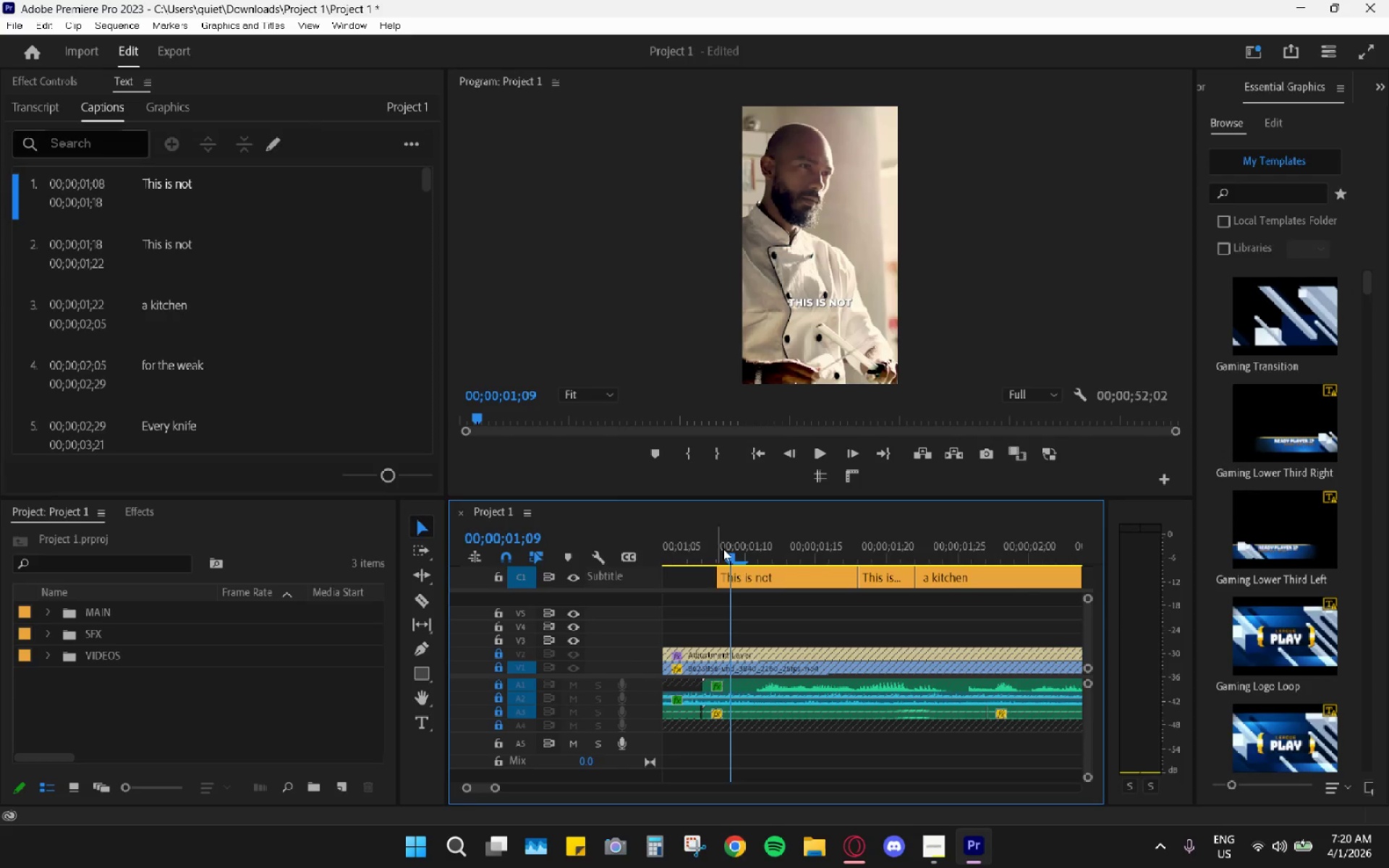 
key(Space)
 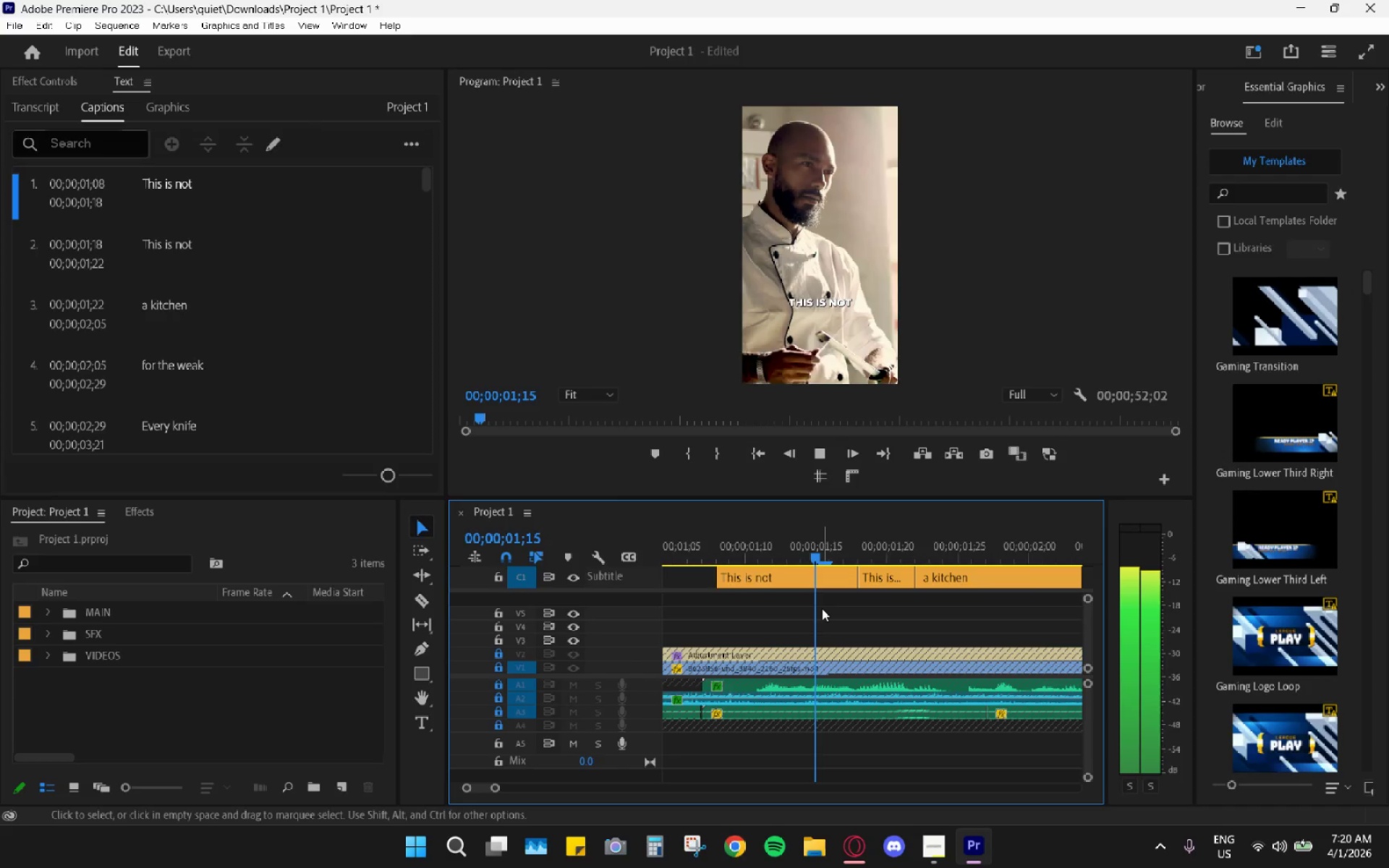 
key(Space)
 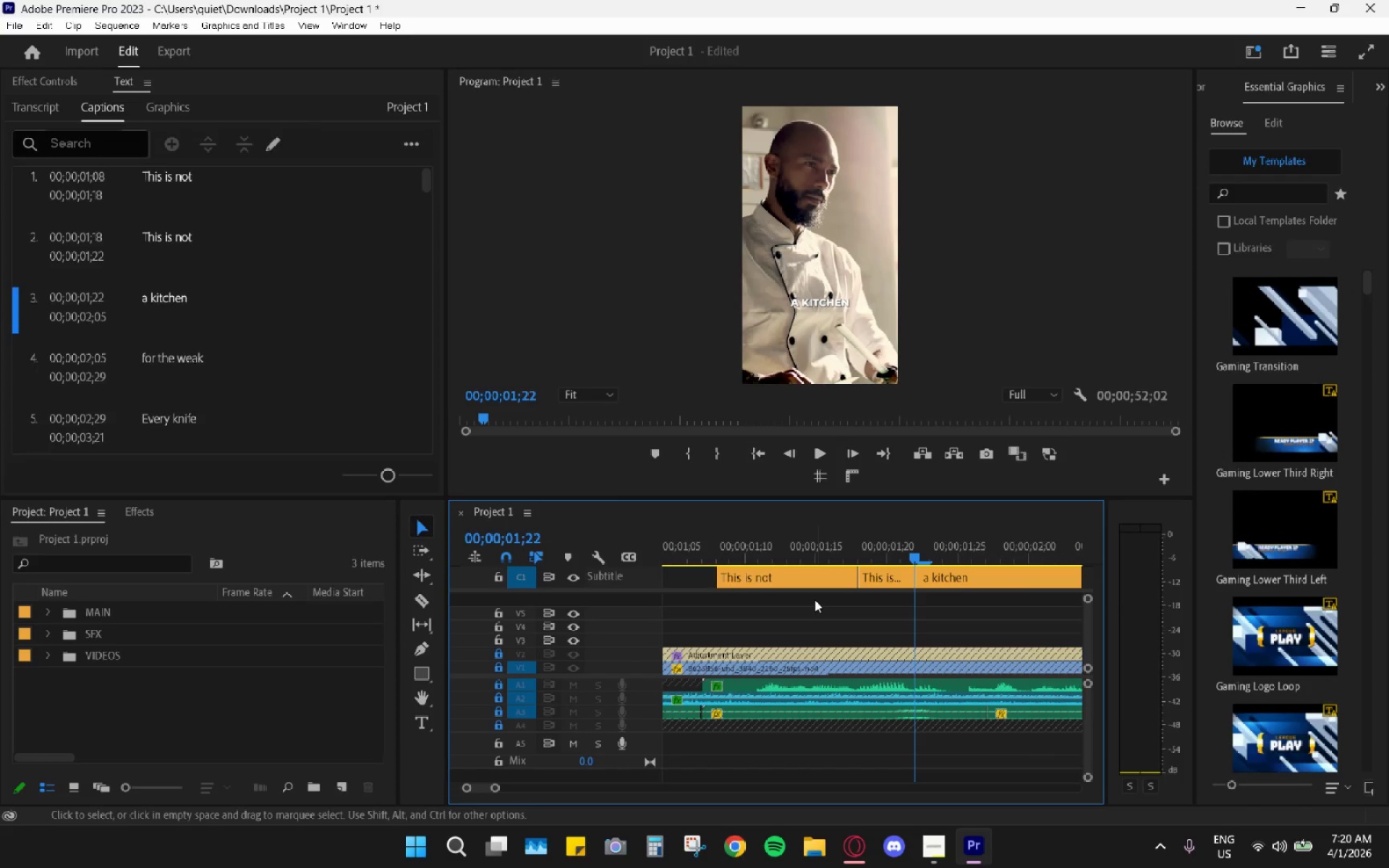 
hold_key(key=AltLeft, duration=0.69)
scroll: coordinate [840, 599], scroll_direction: down, amount: 13.0
 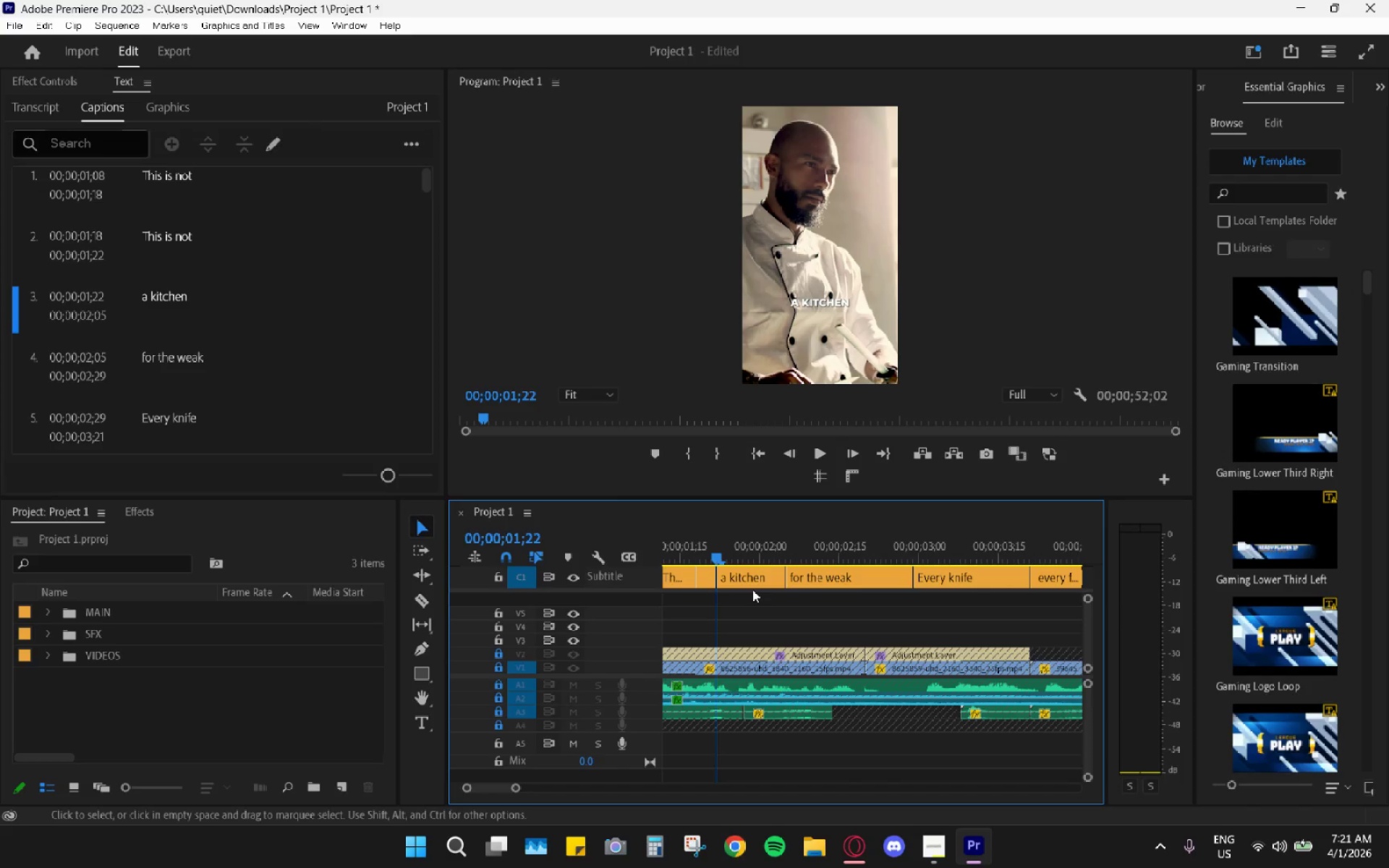 
scroll: coordinate [752, 590], scroll_direction: up, amount: 2.0
 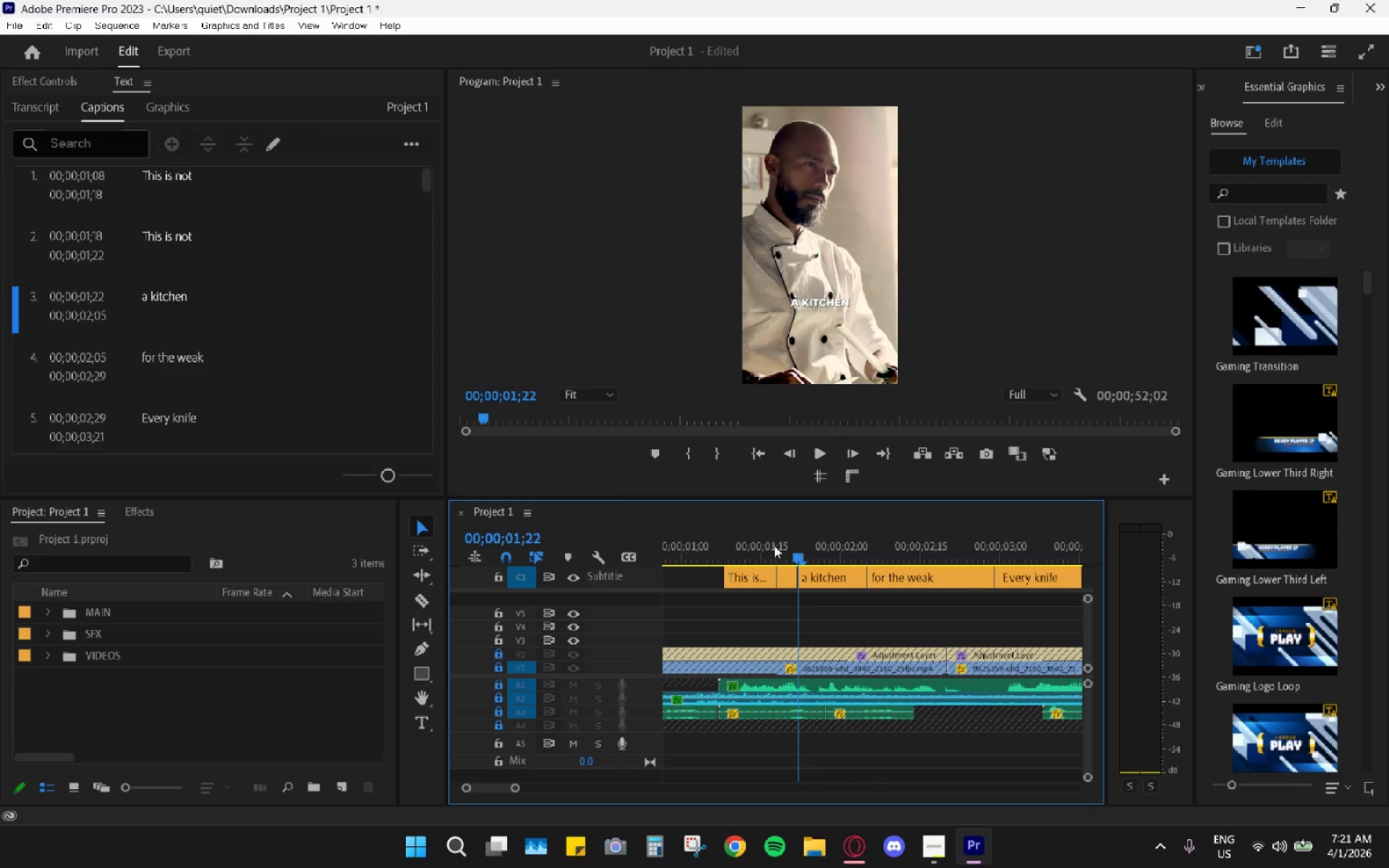 
left_click_drag(start_coordinate=[775, 545], to_coordinate=[769, 549])
 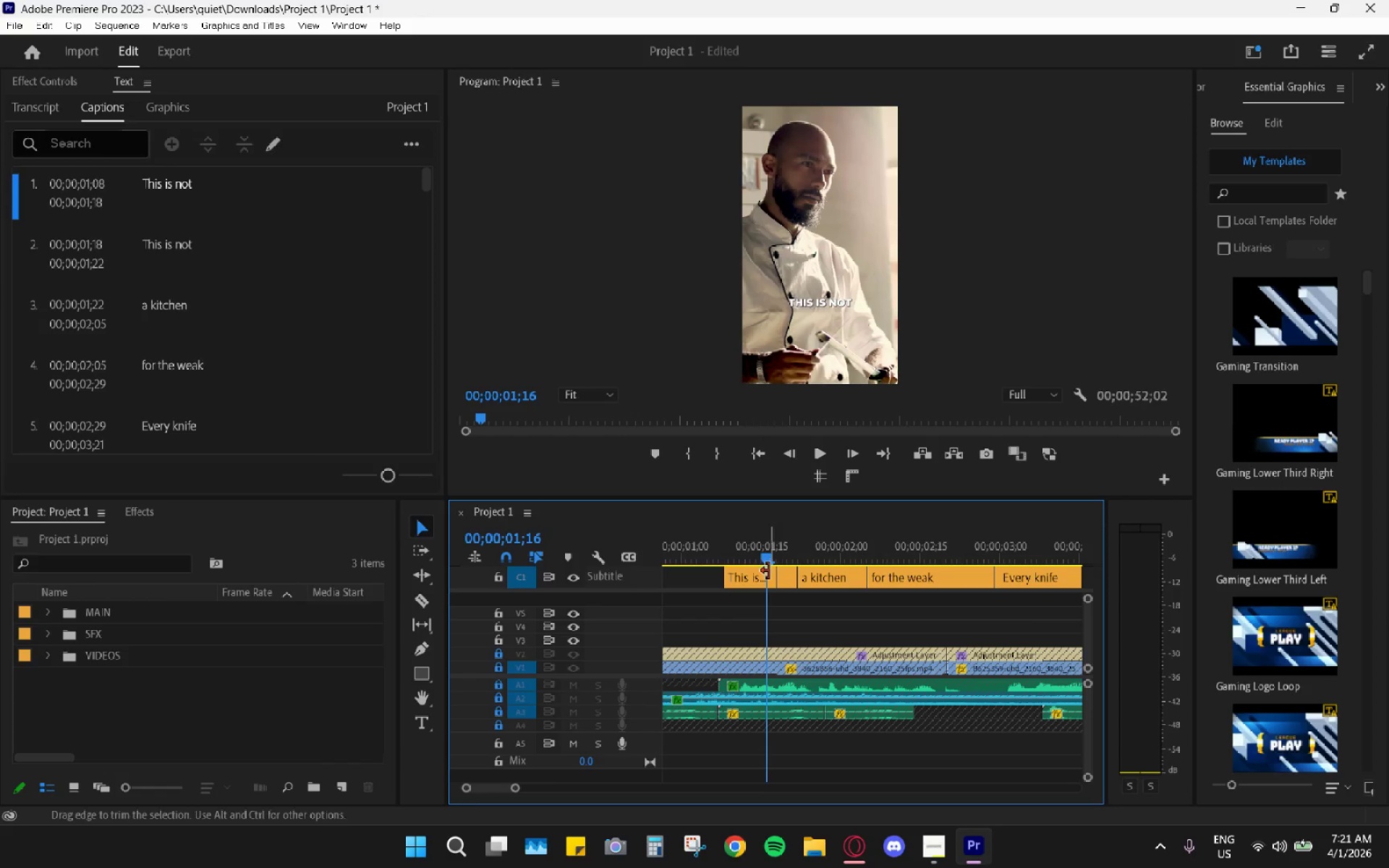 
left_click([766, 576])
 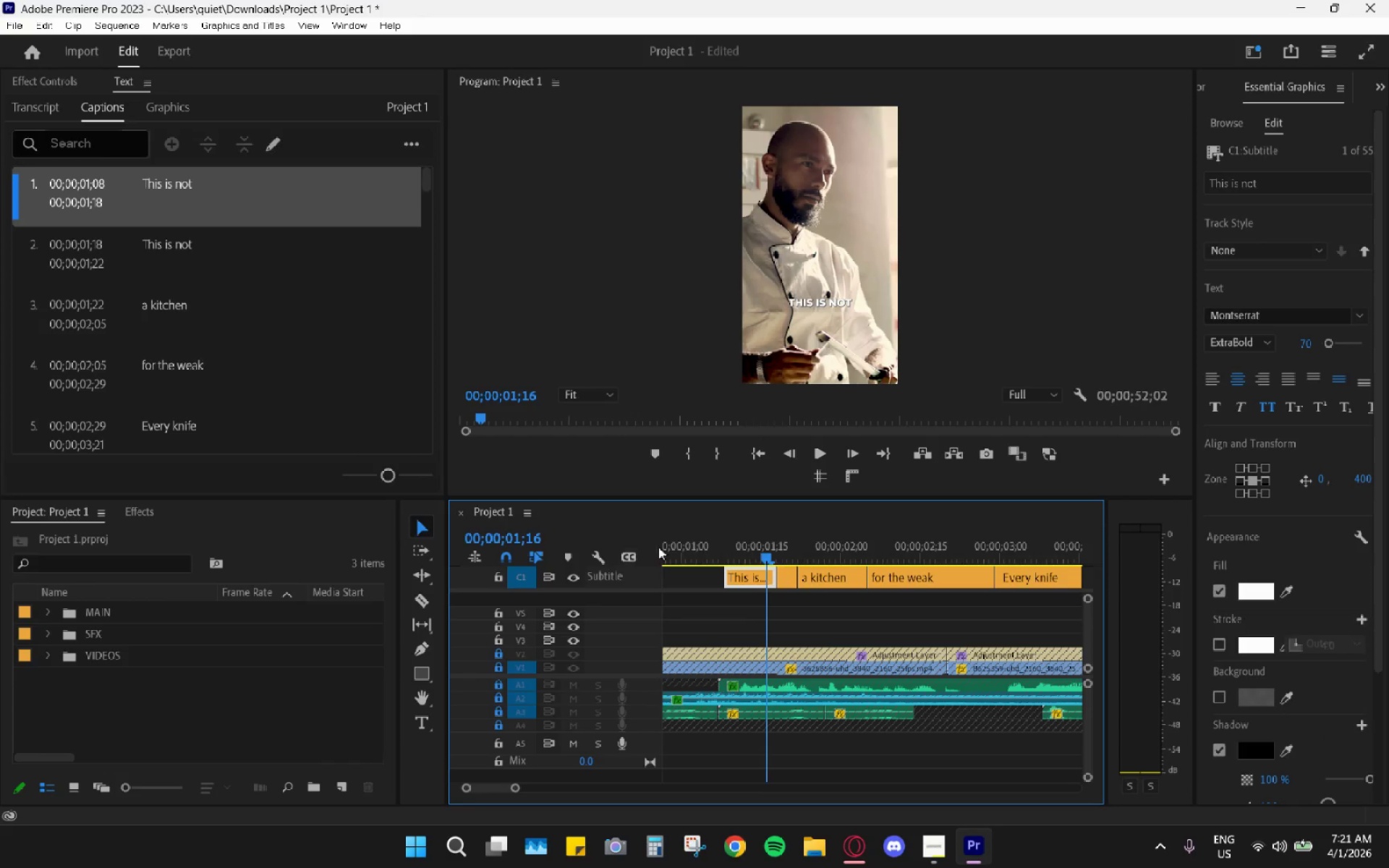 
left_click_drag(start_coordinate=[760, 605], to_coordinate=[915, 581])
 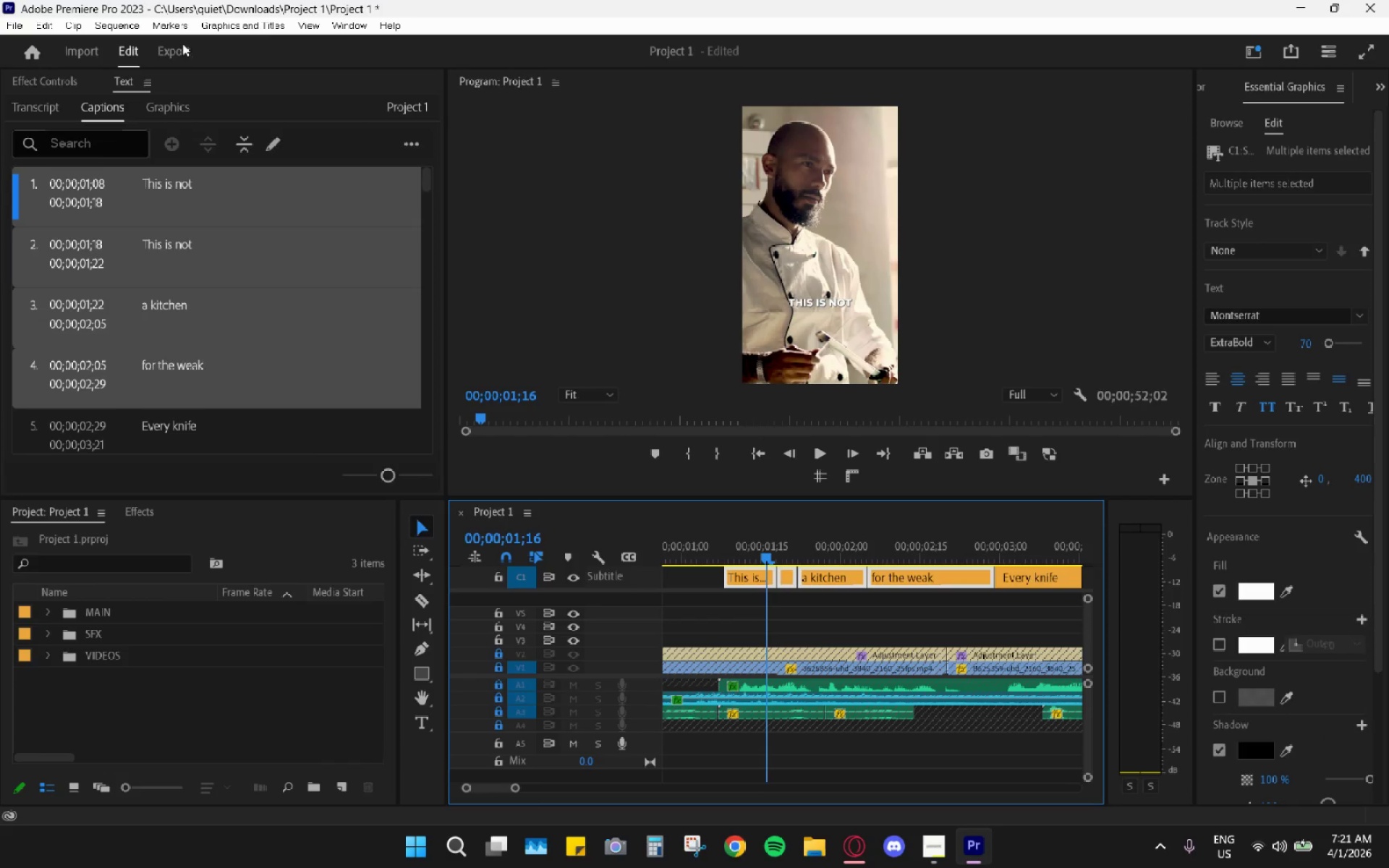 
left_click([242, 25])
 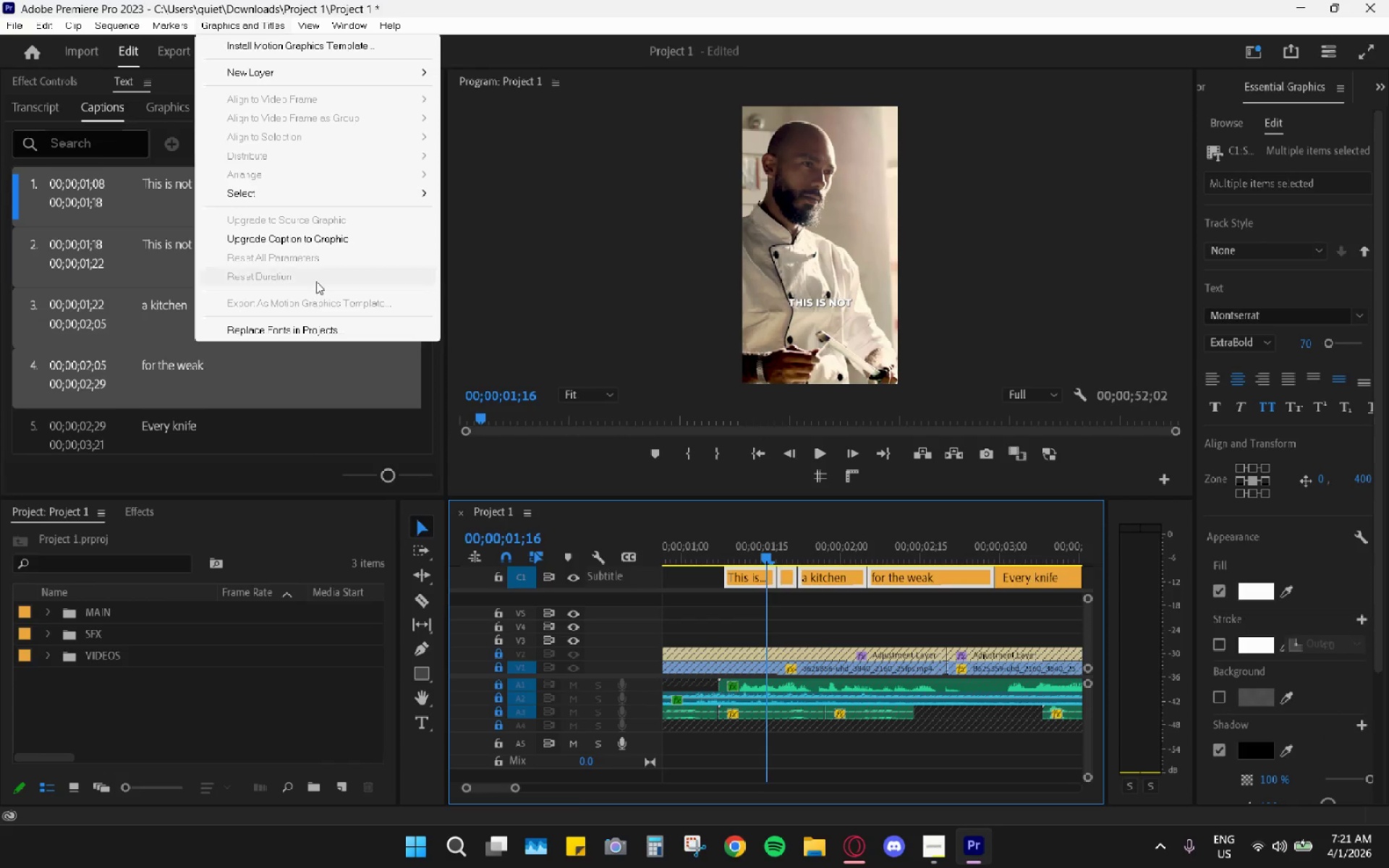 
left_click([303, 236])
 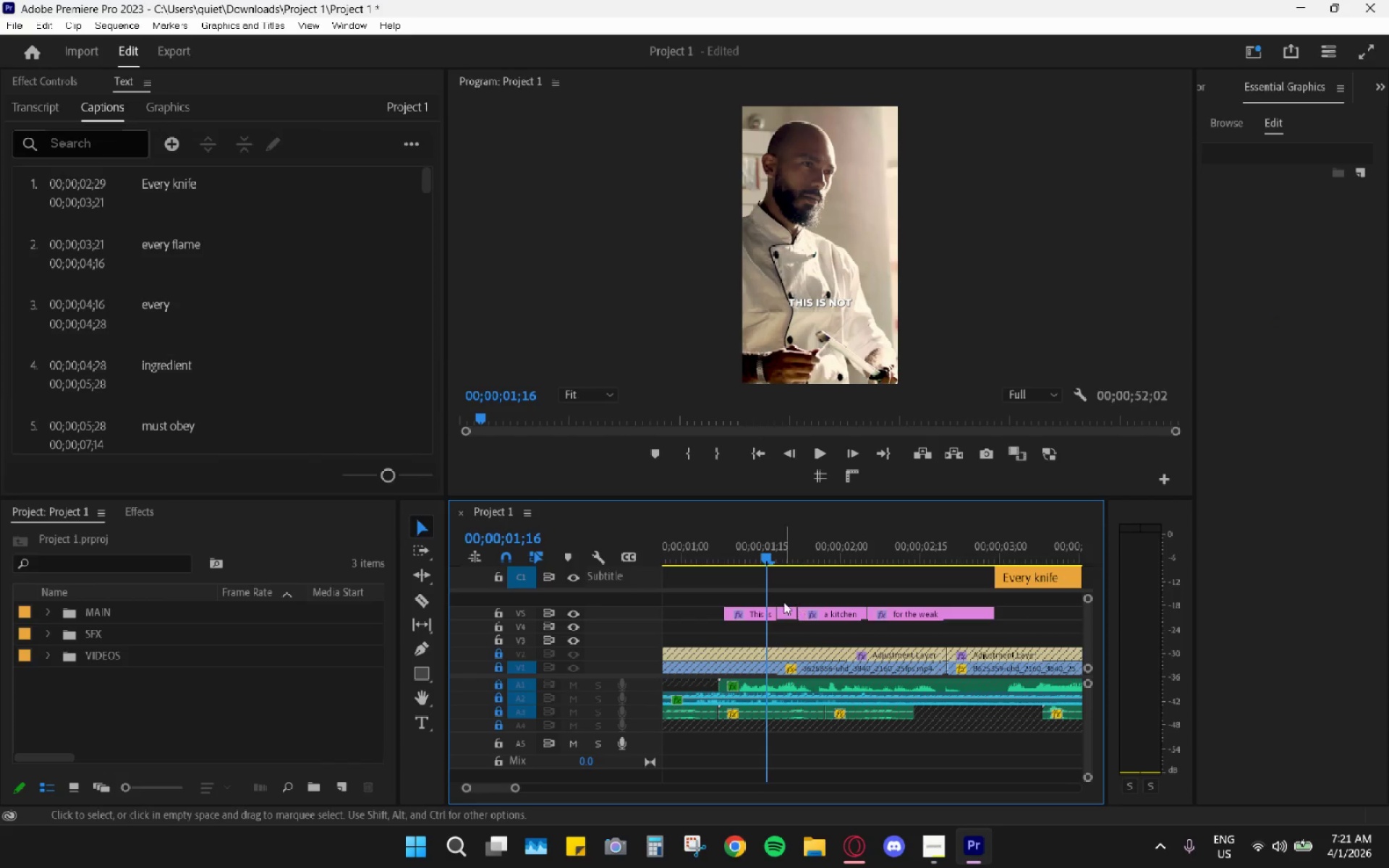 
left_click([753, 619])
 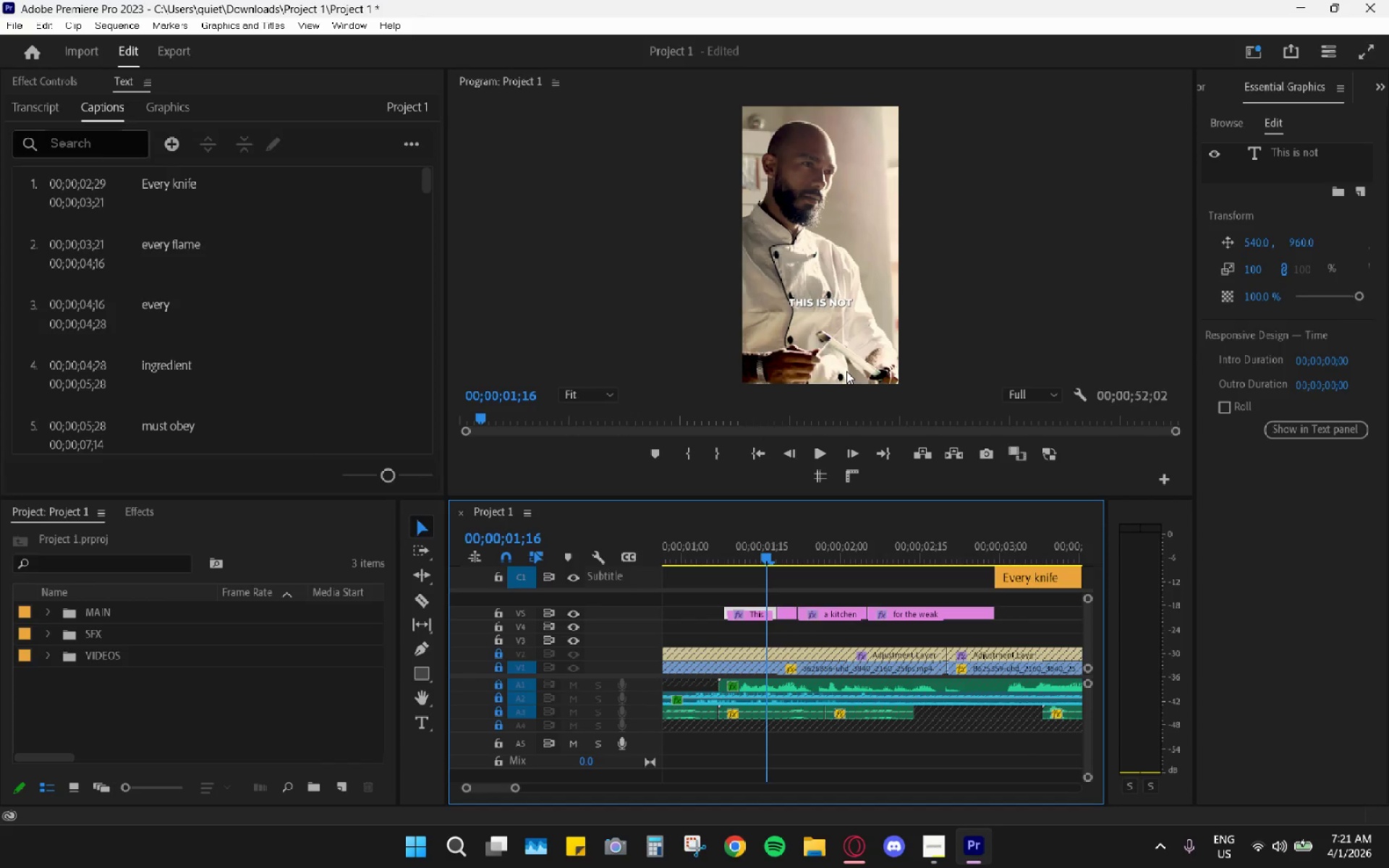 
left_click_drag(start_coordinate=[776, 561], to_coordinate=[814, 559])
 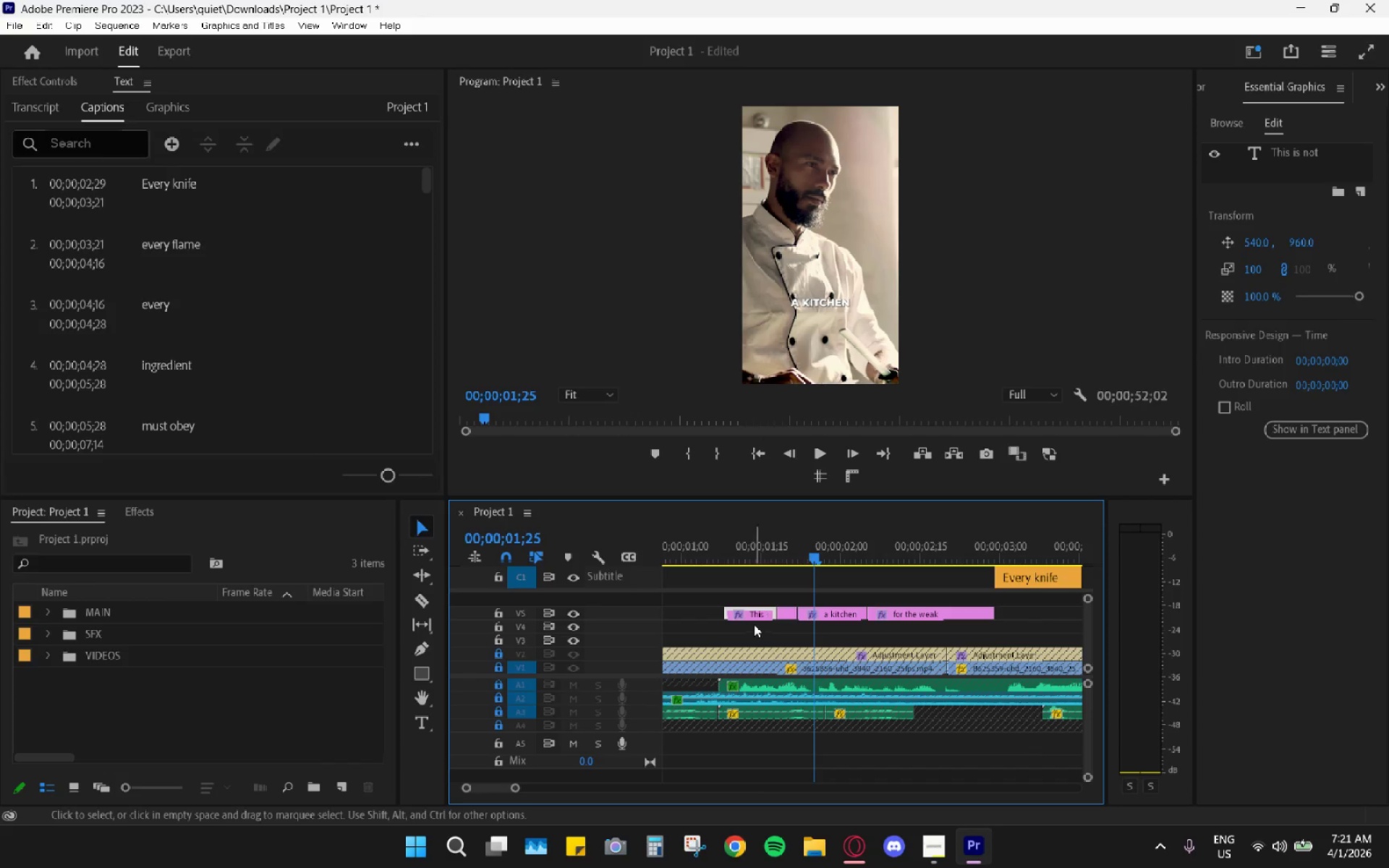 
left_click_drag(start_coordinate=[752, 618], to_coordinate=[752, 626])
 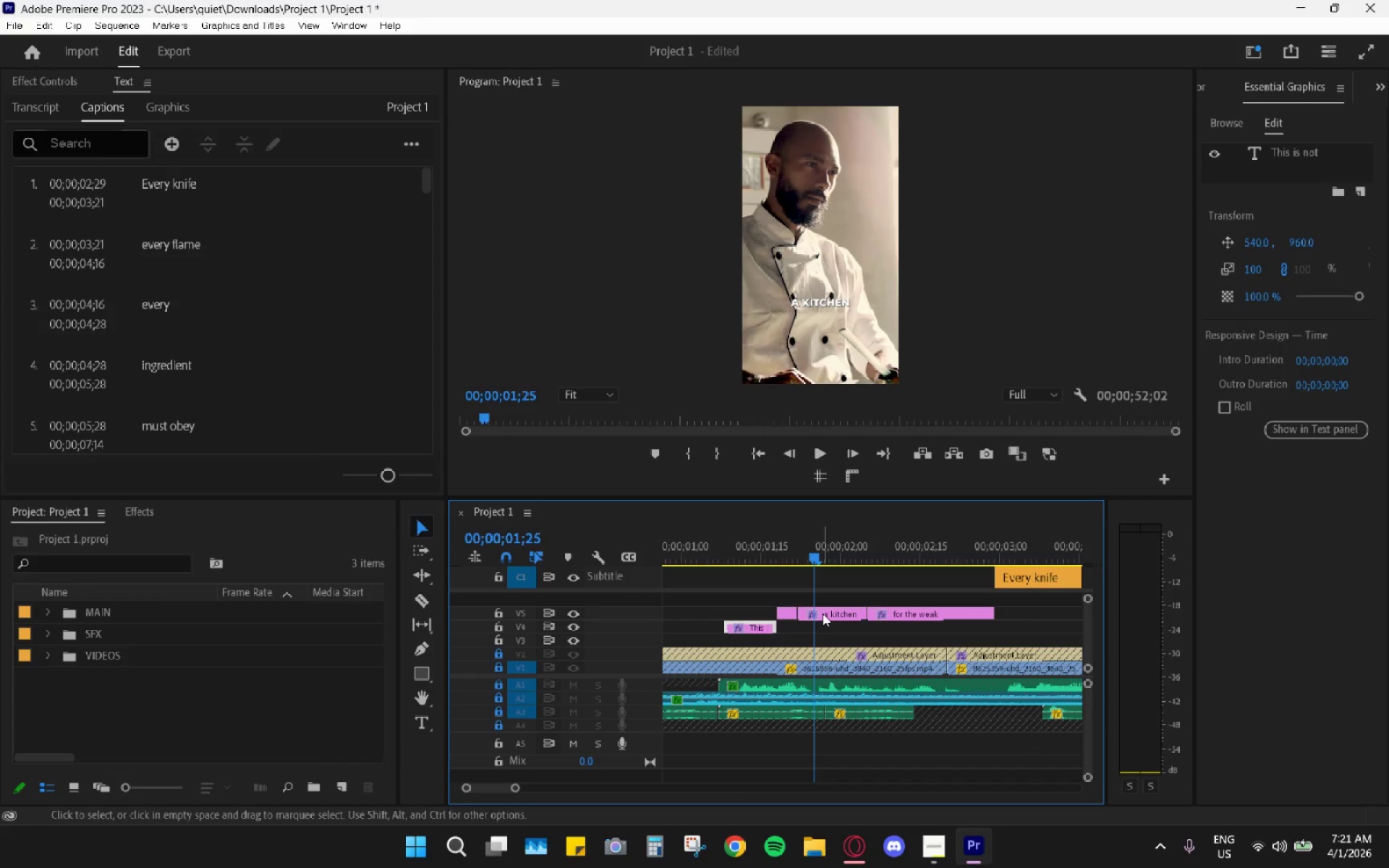 
left_click_drag(start_coordinate=[825, 613], to_coordinate=[826, 605])
 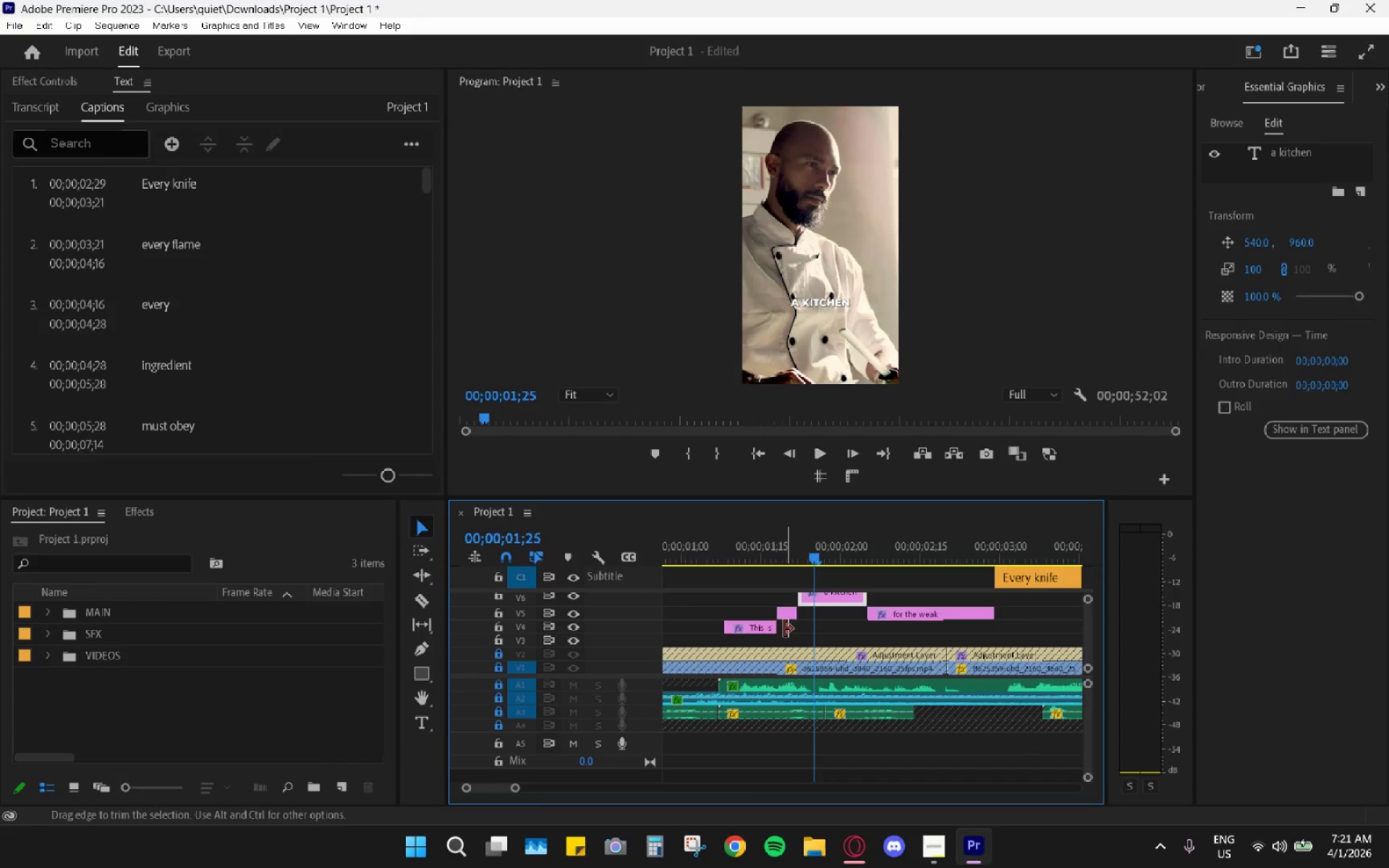 
left_click_drag(start_coordinate=[776, 626], to_coordinate=[862, 624])
 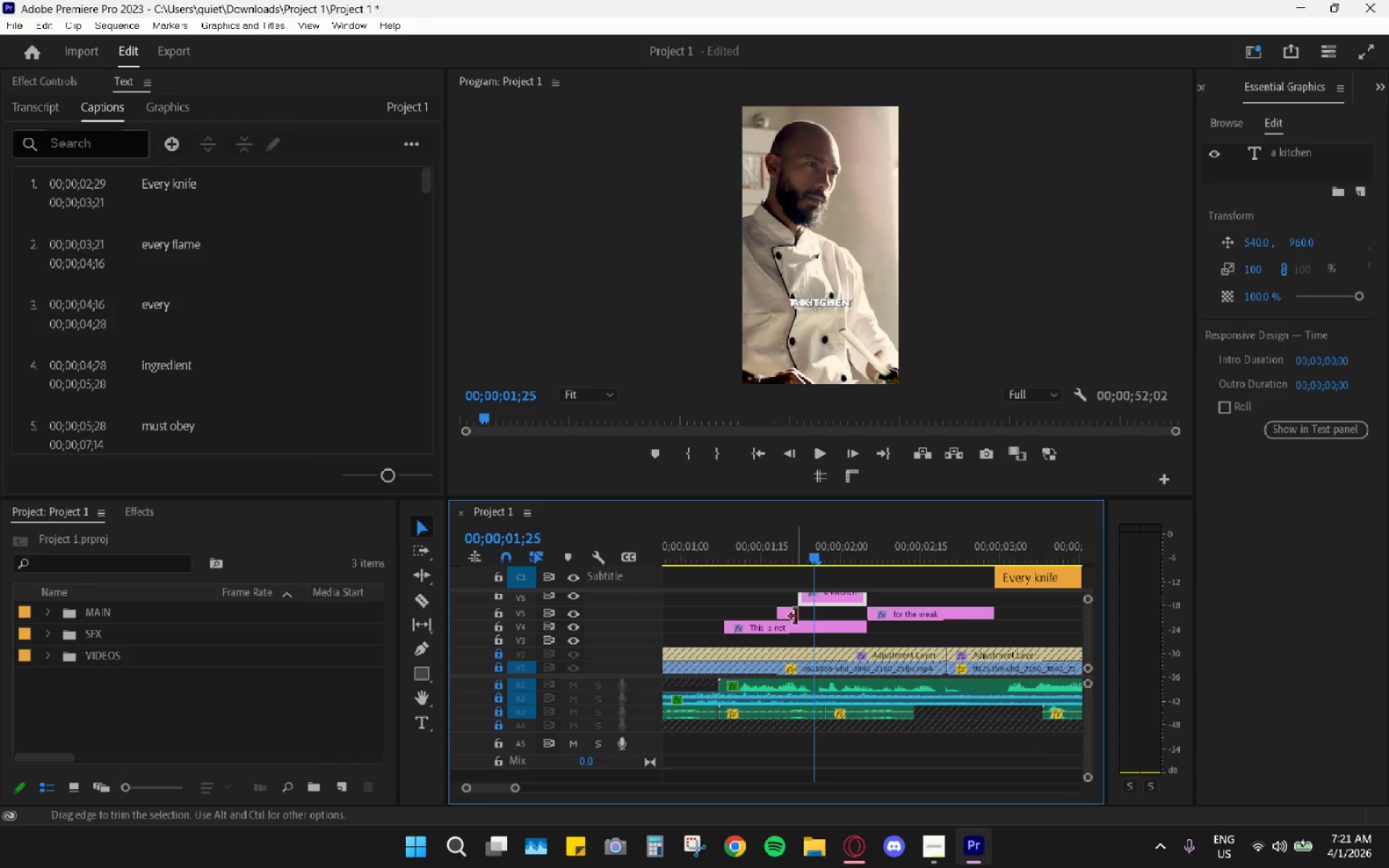 
left_click_drag(start_coordinate=[797, 615], to_coordinate=[860, 613])
 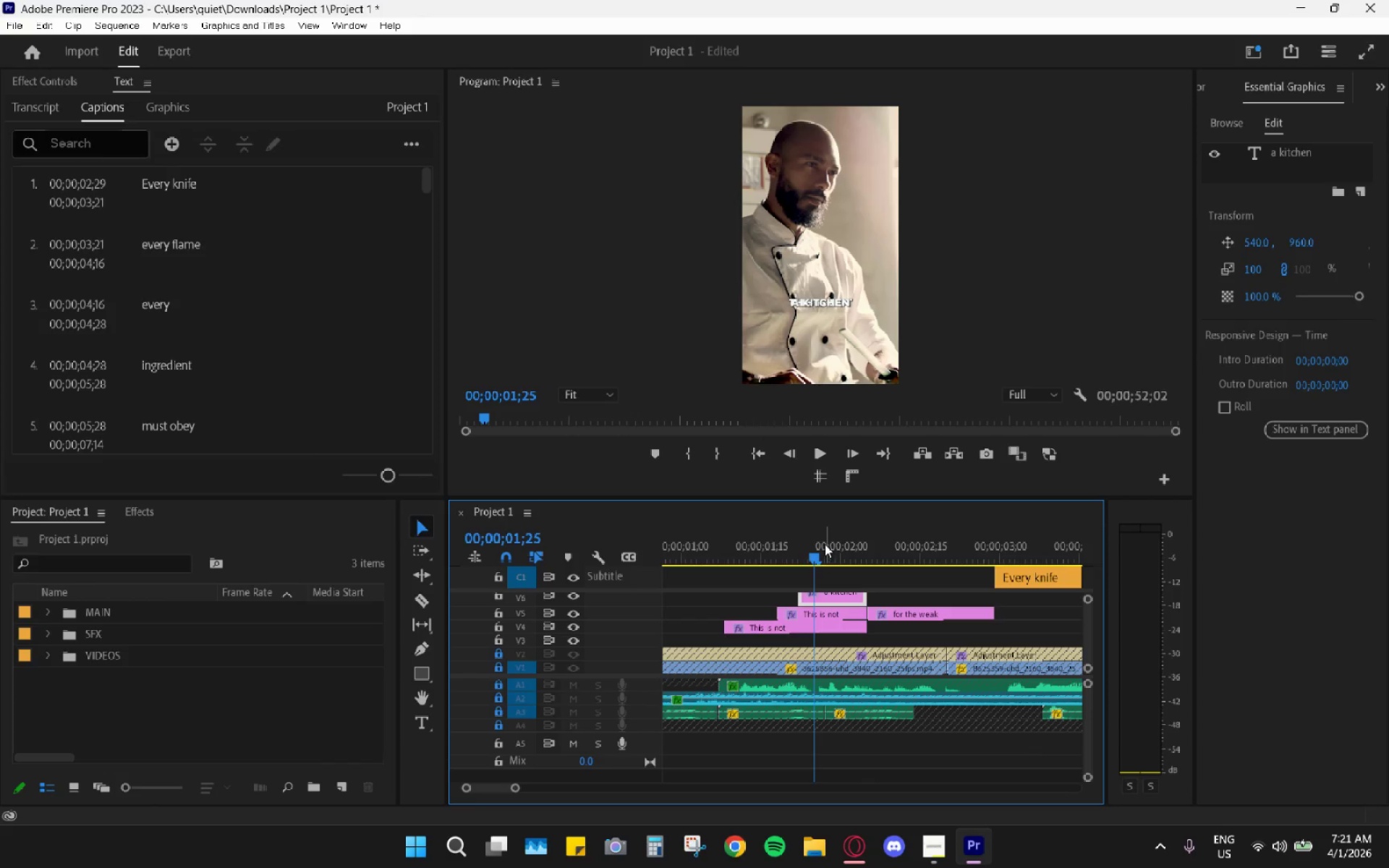 
left_click_drag(start_coordinate=[825, 543], to_coordinate=[831, 548])
 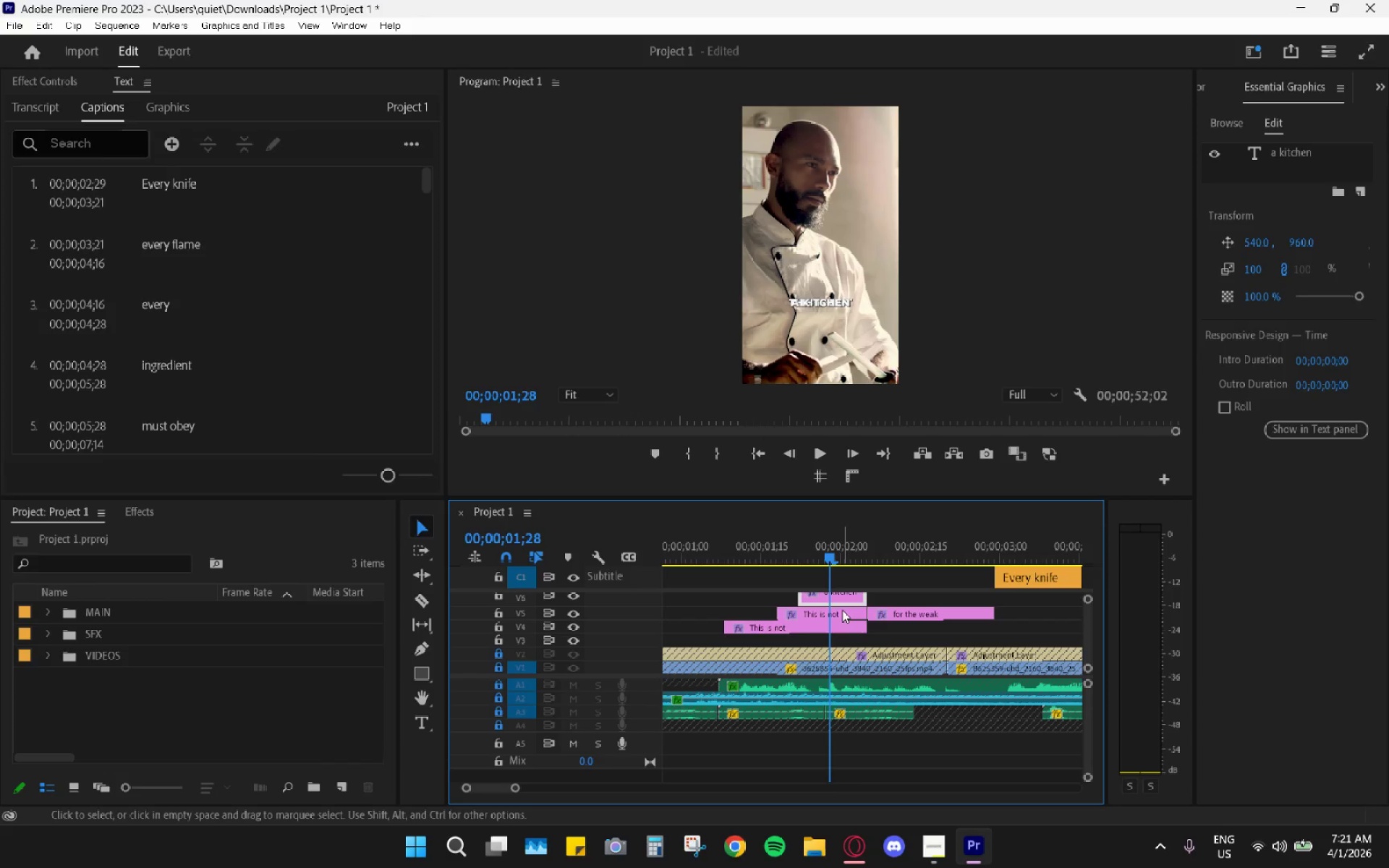 
left_click([842, 613])
 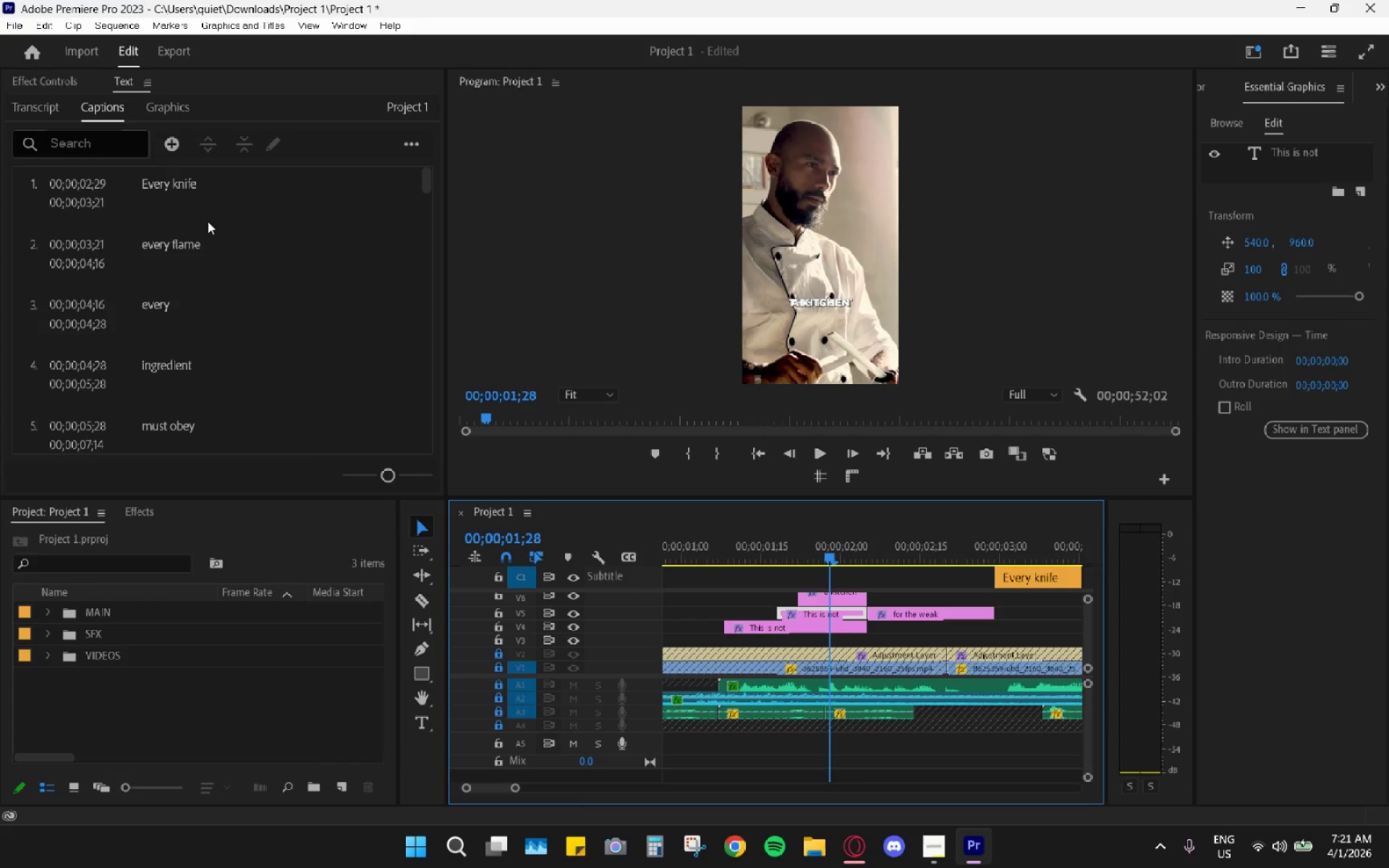 
scroll: coordinate [209, 319], scroll_direction: up, amount: 5.0
 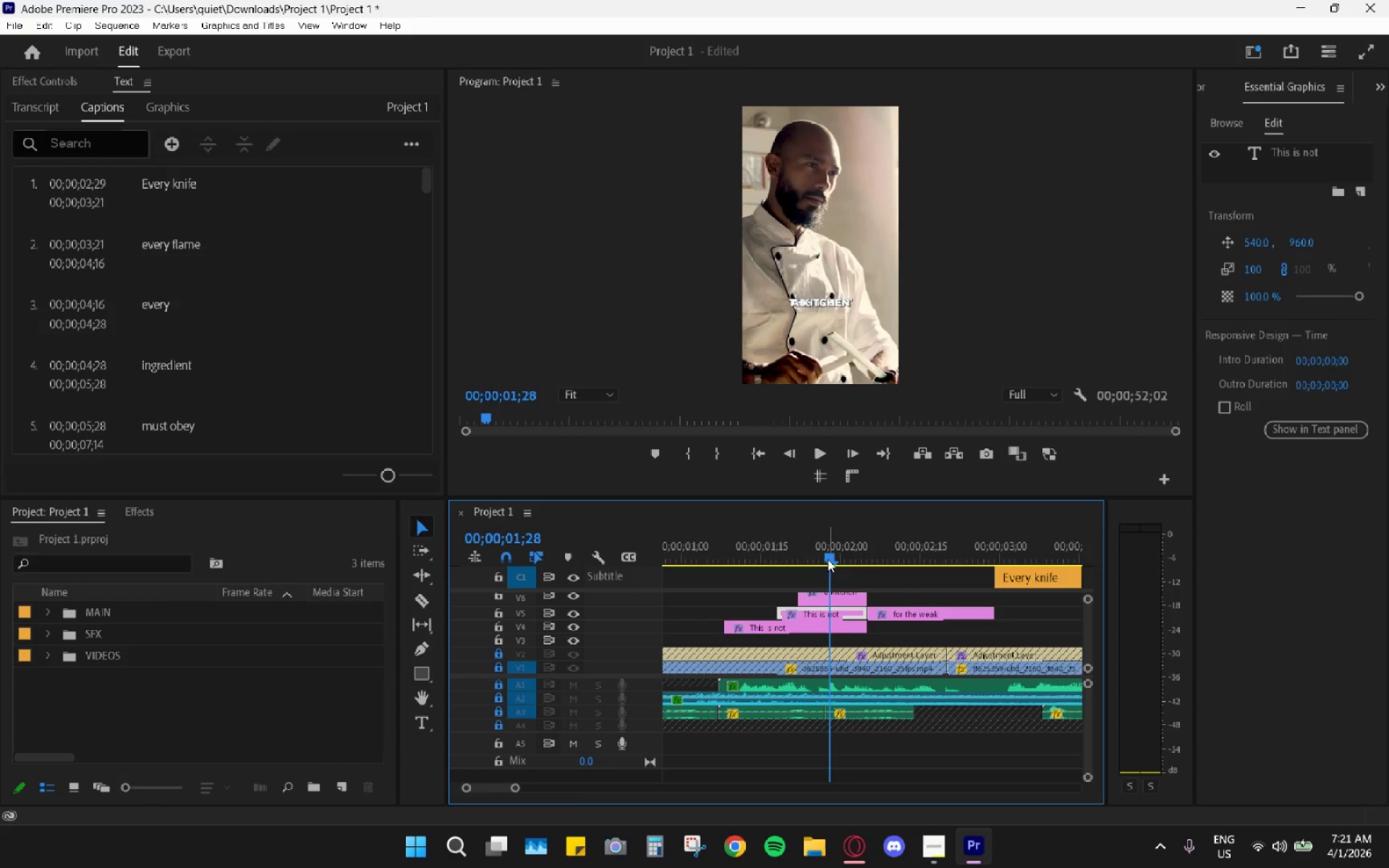 
left_click([820, 601])
 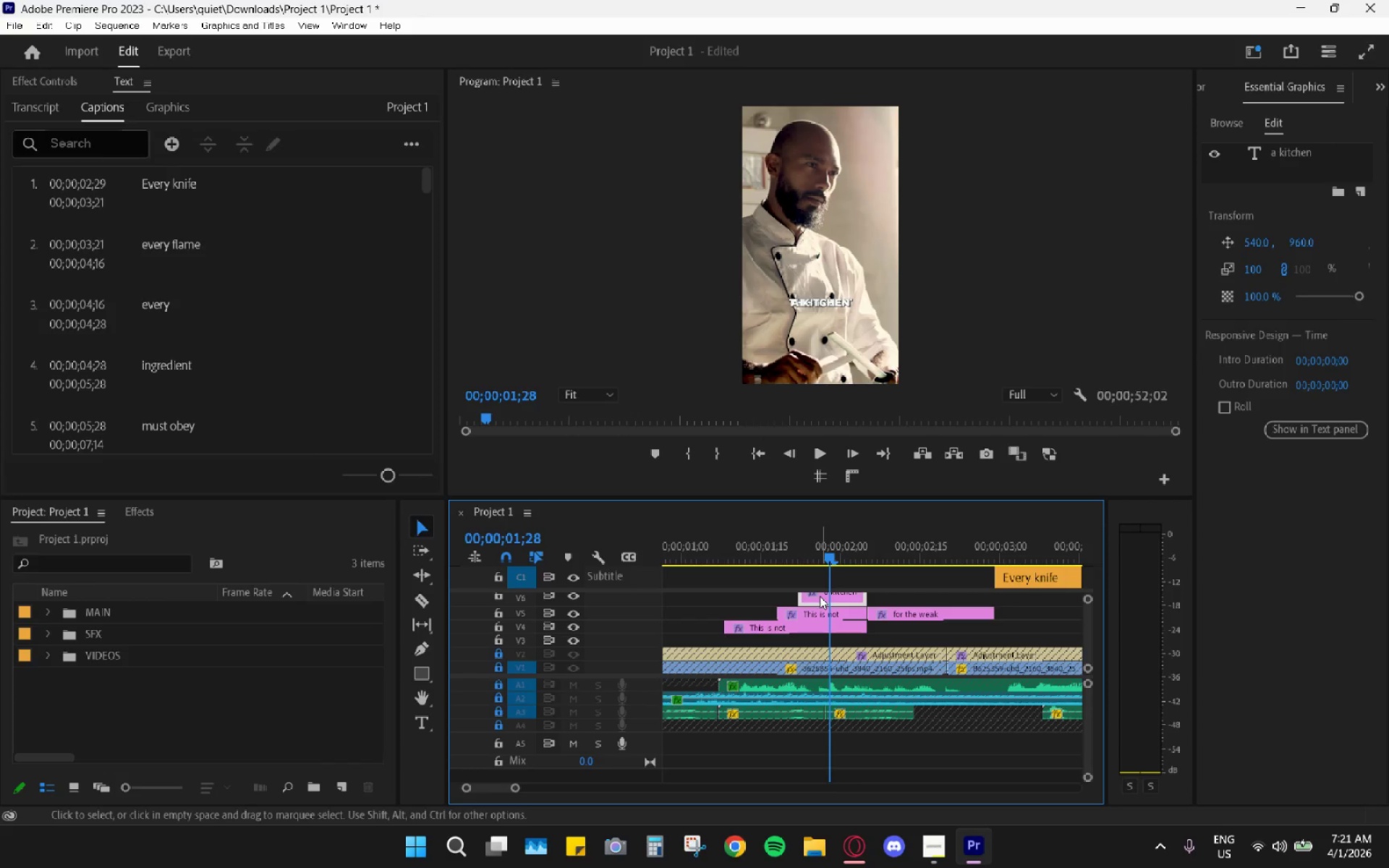 
key(Shift+E)
 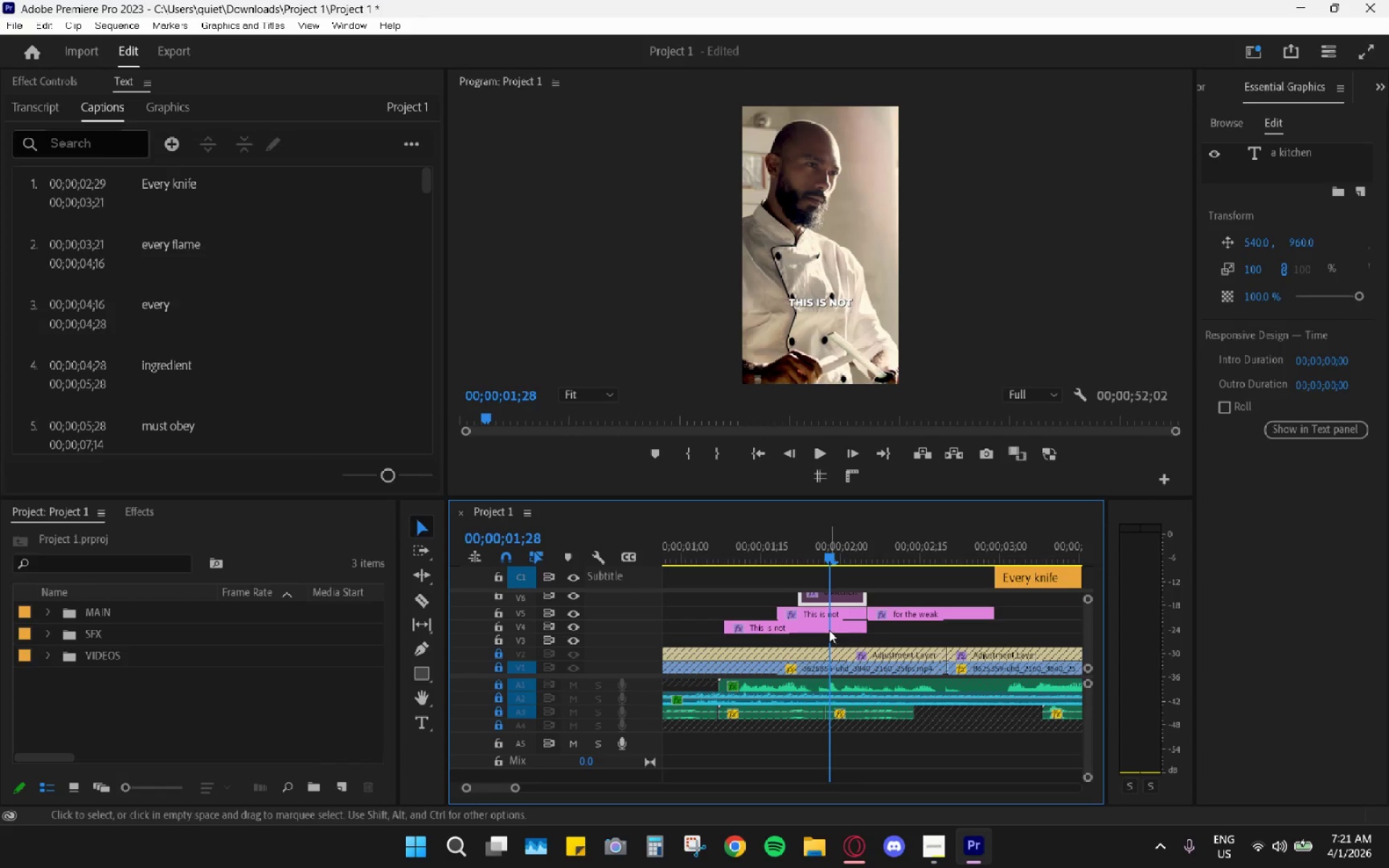 
left_click([828, 628])
 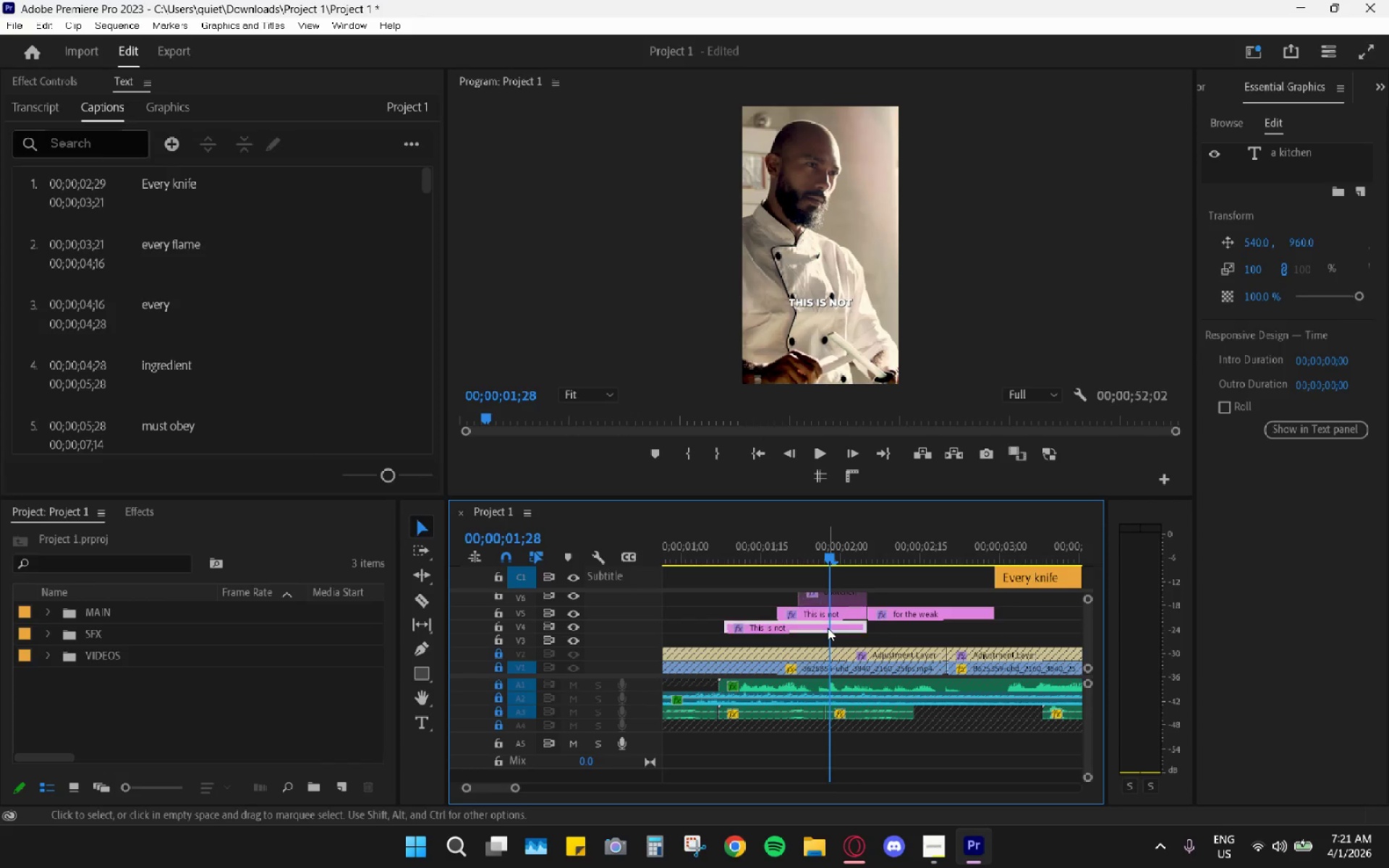 
key(Shift+E)
 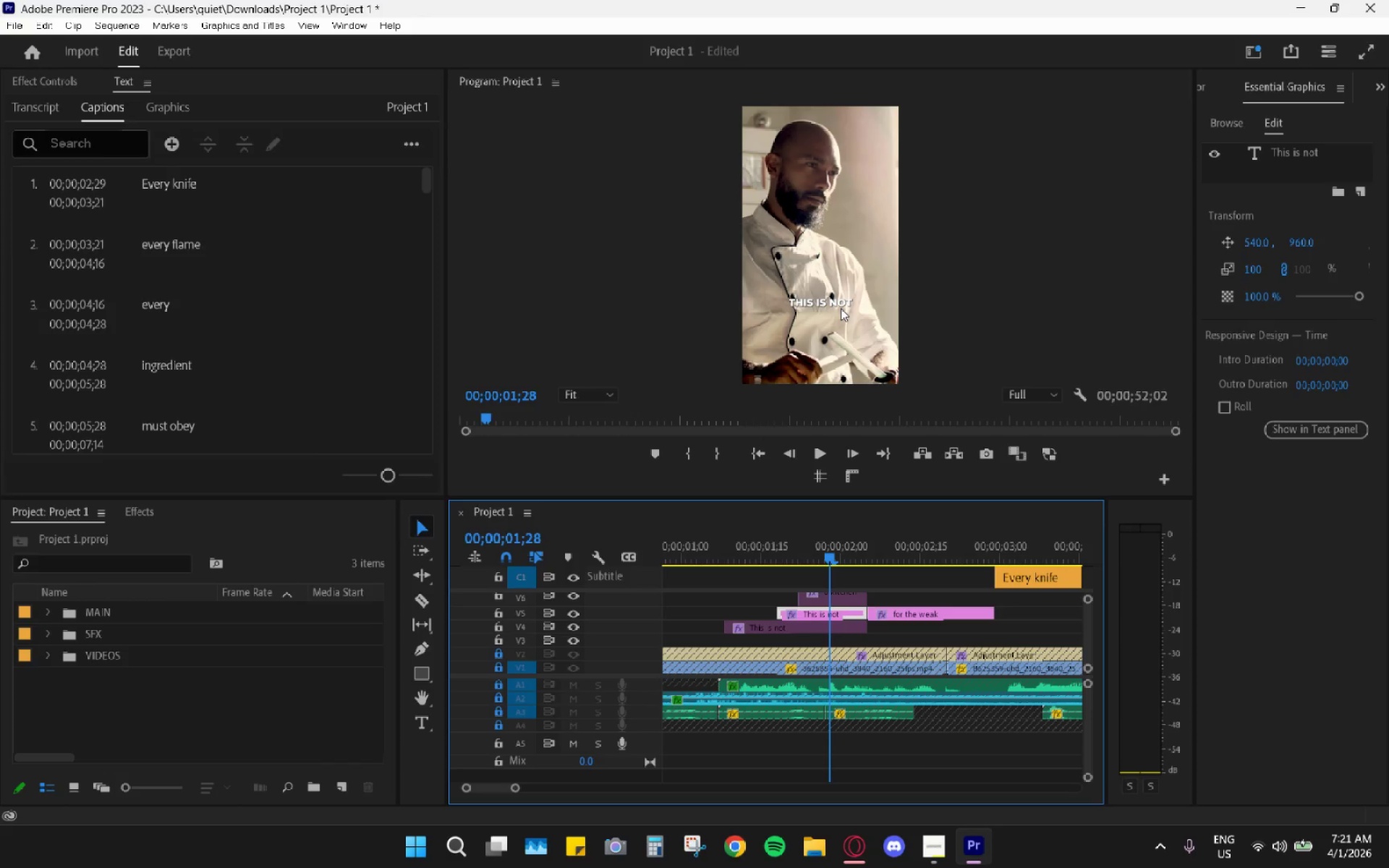 
double_click([839, 306])
 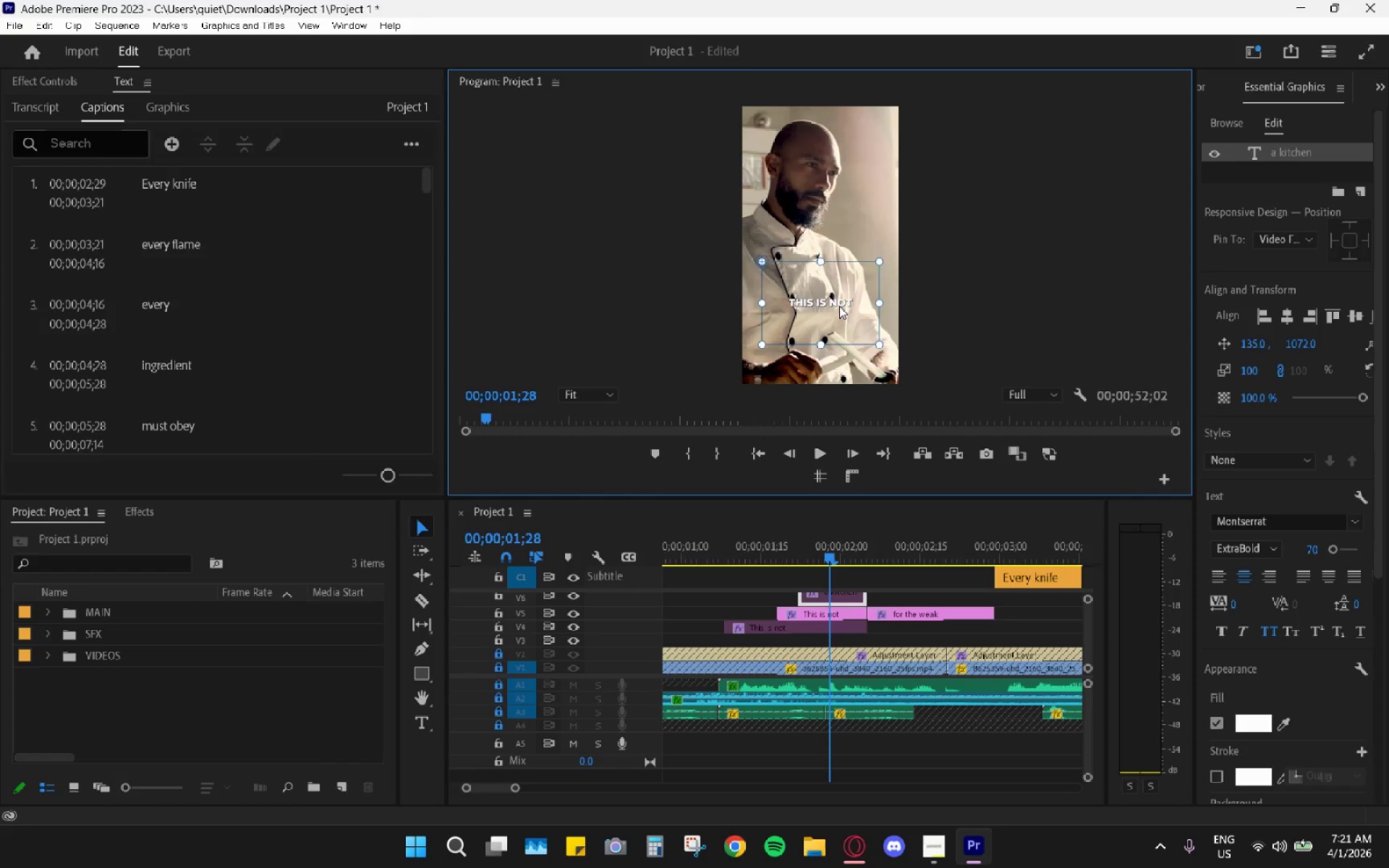 
triple_click([839, 306])
 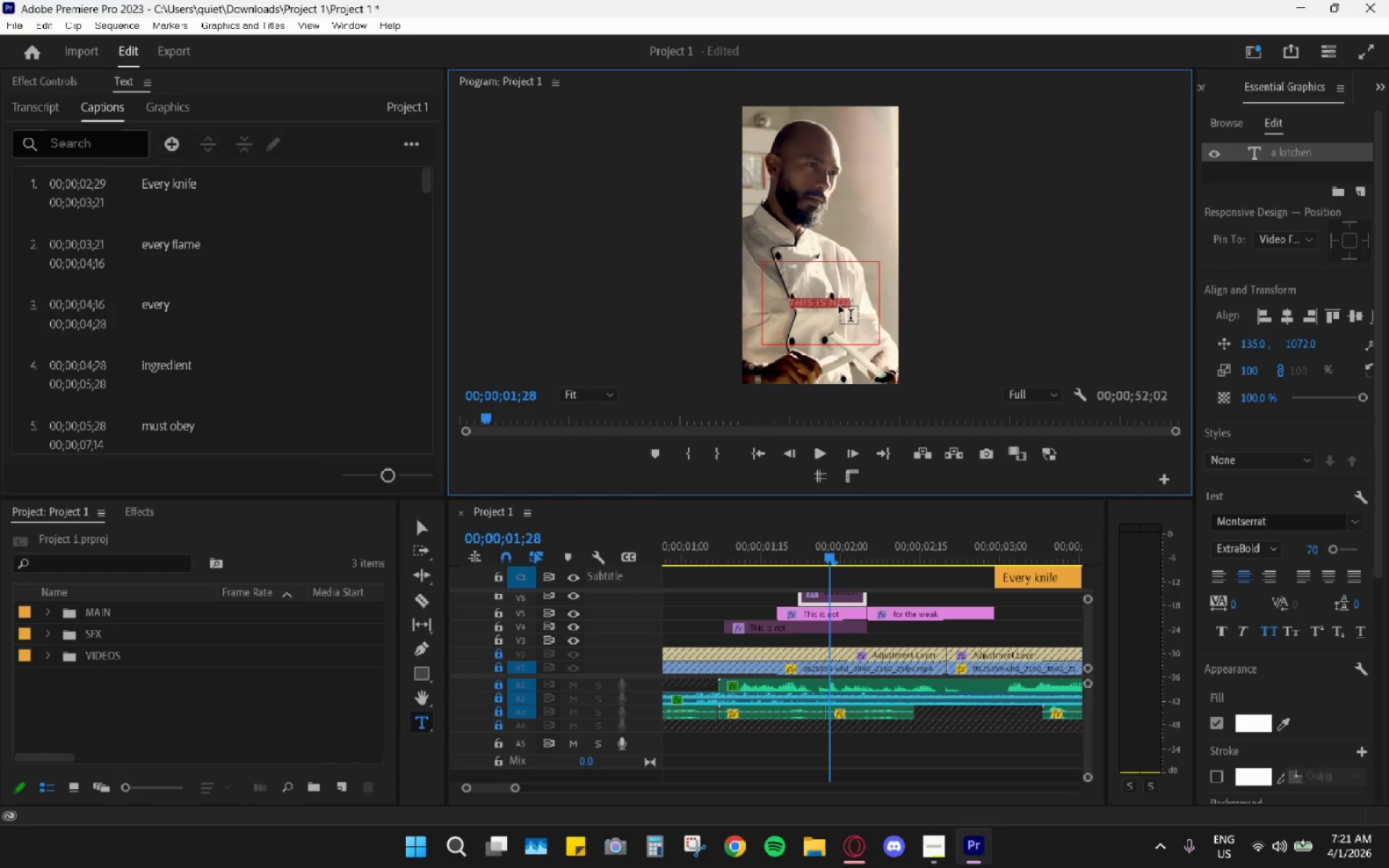 
triple_click([839, 306])
 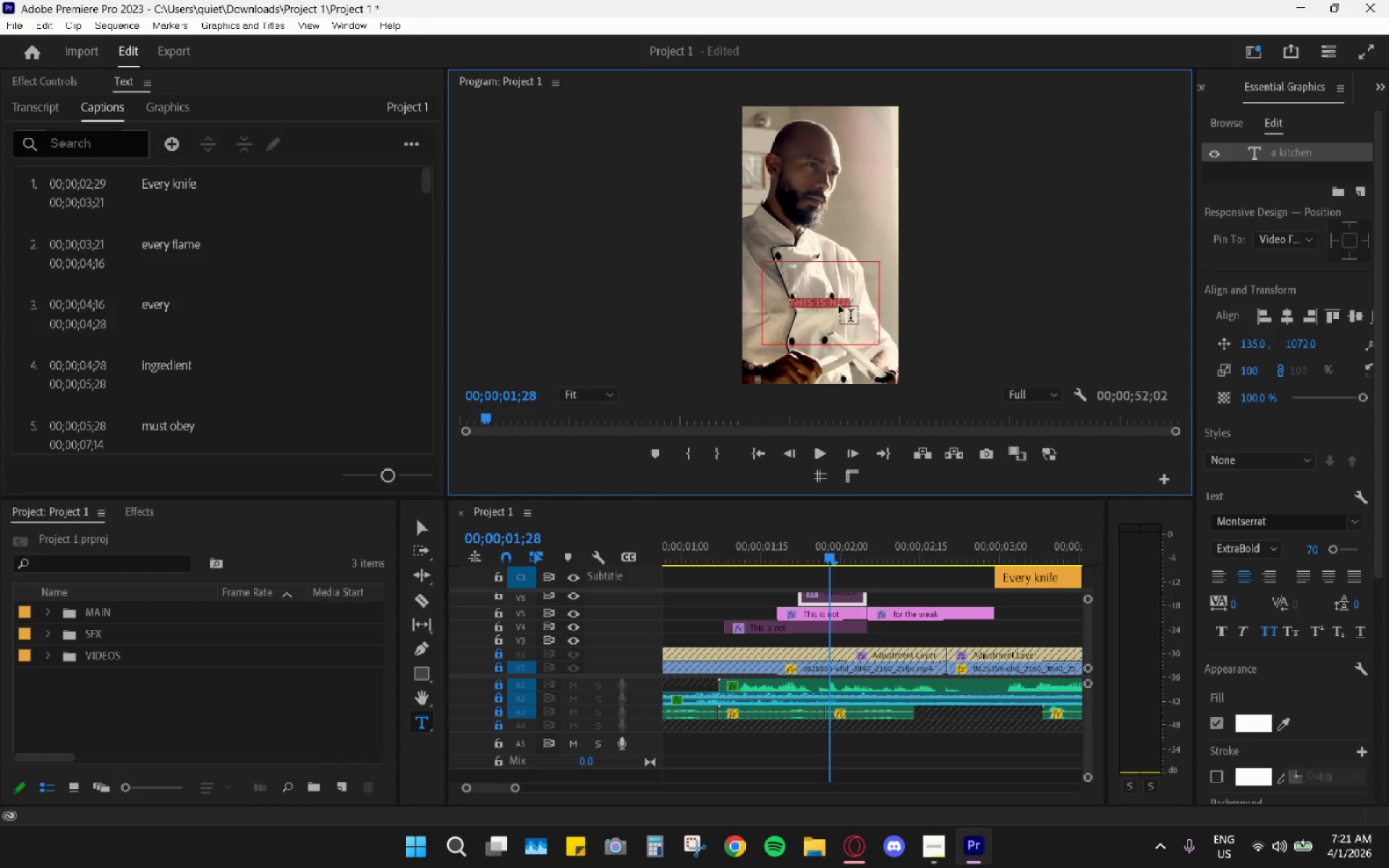 
key(B)
 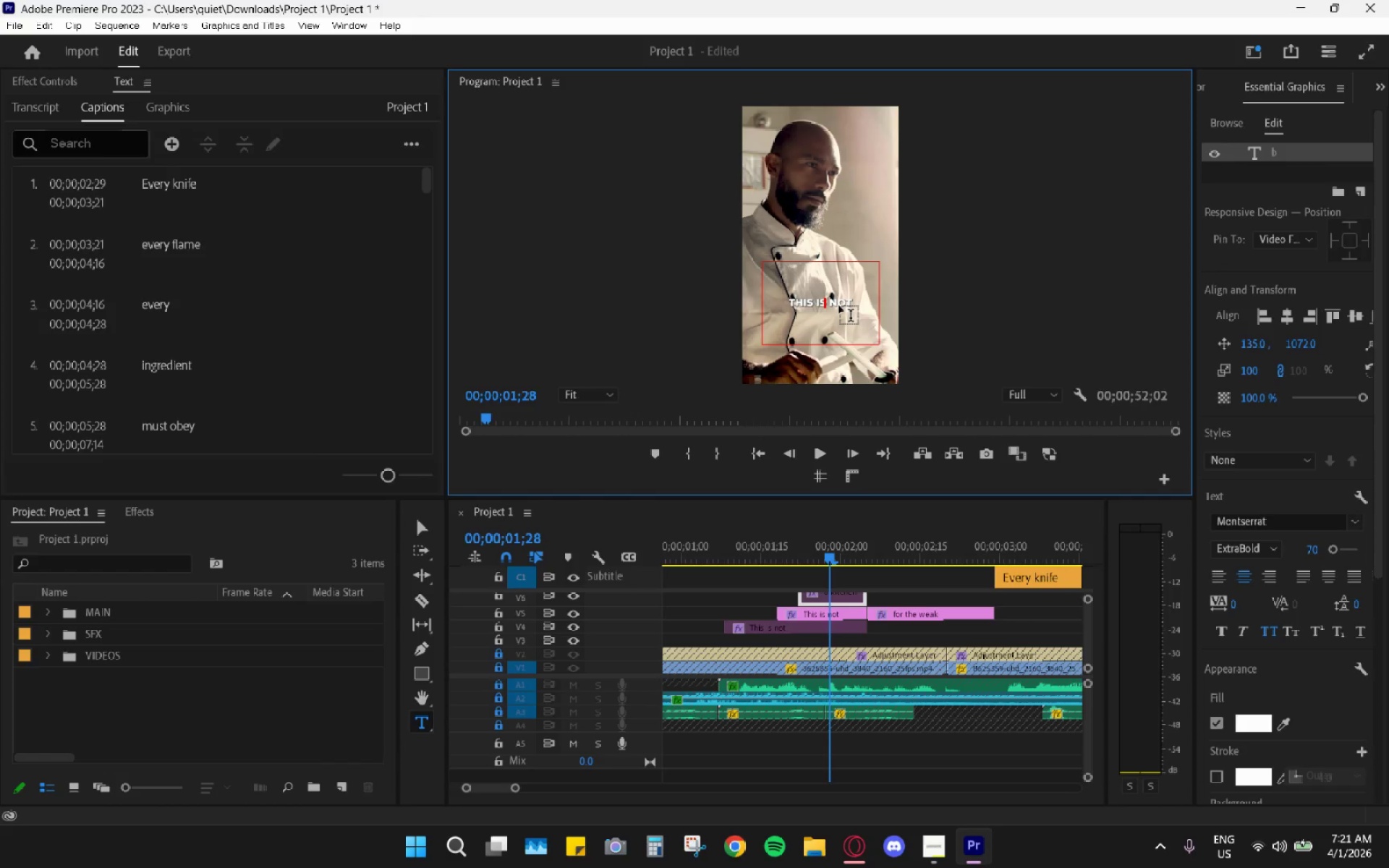 
key(Backspace)
 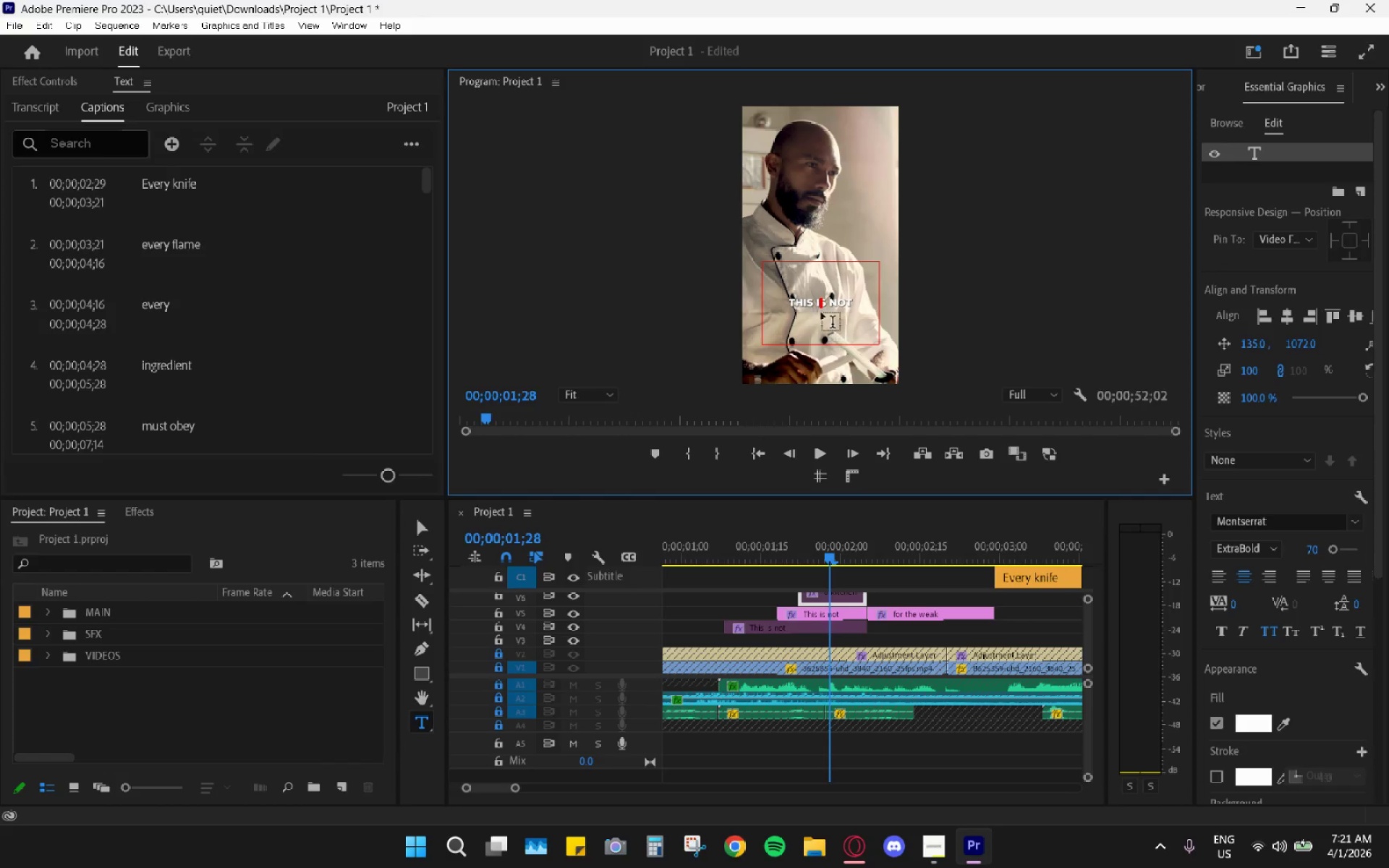 
double_click([826, 306])
 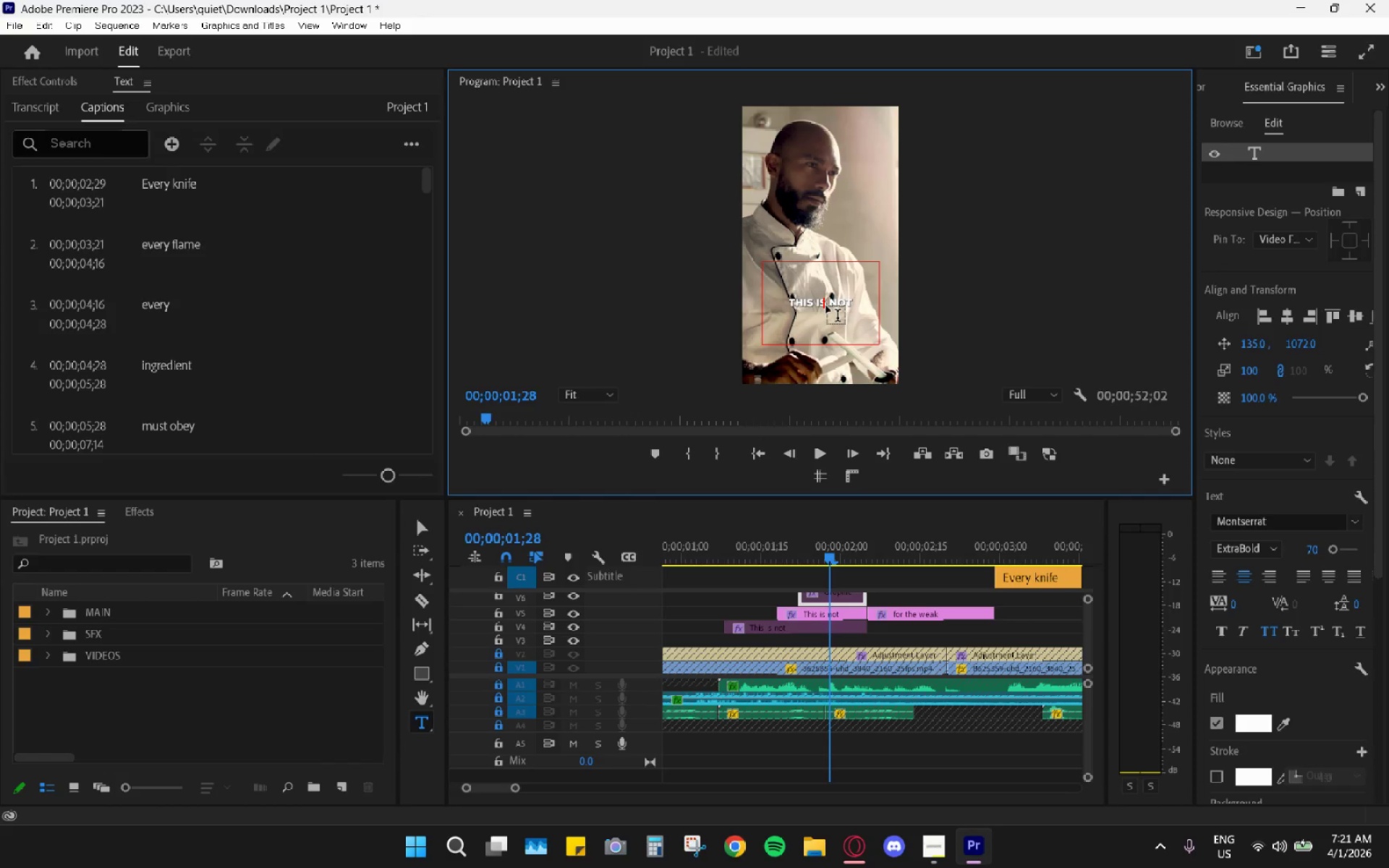 
triple_click([826, 306])
 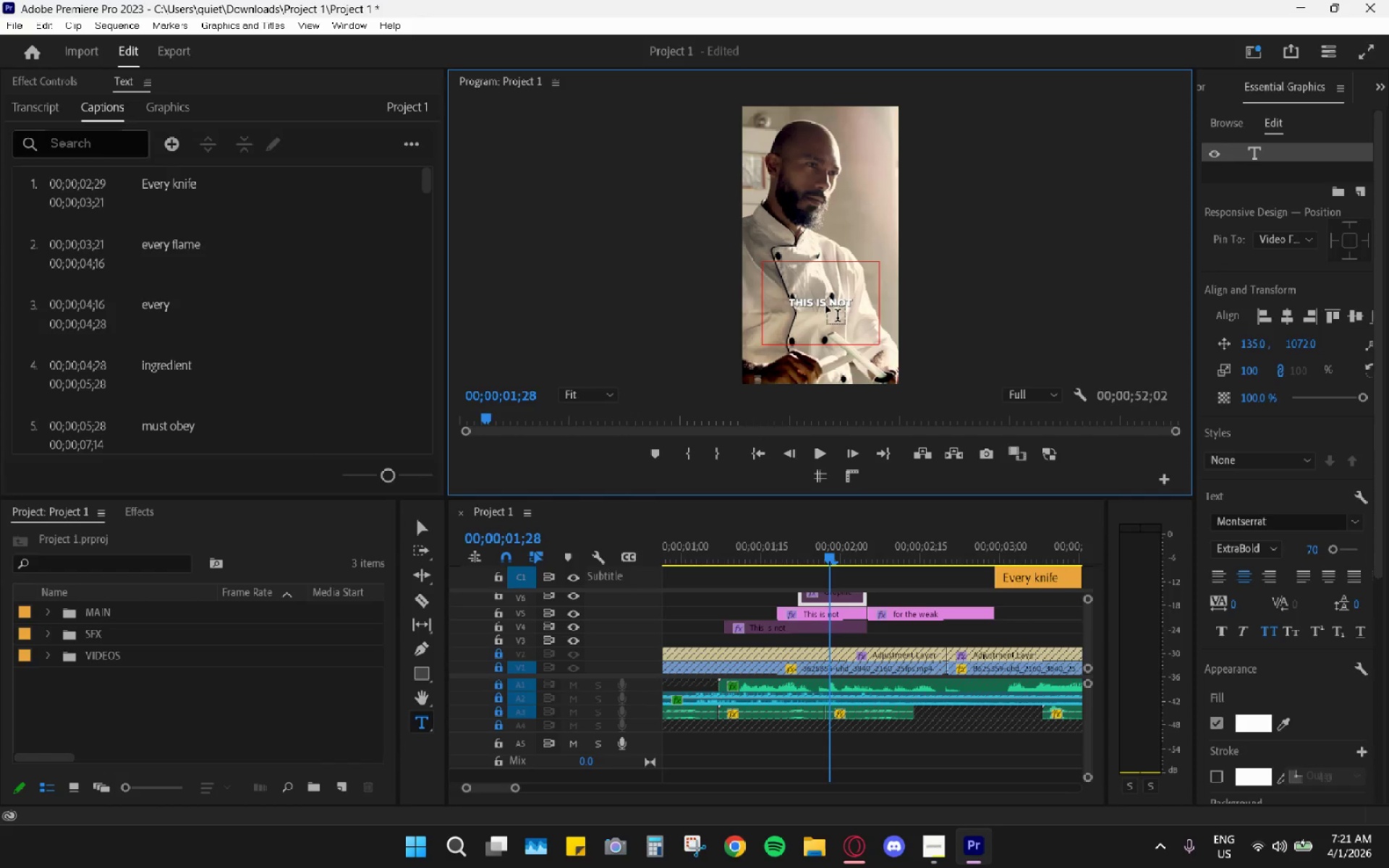 
key(Control+A)
 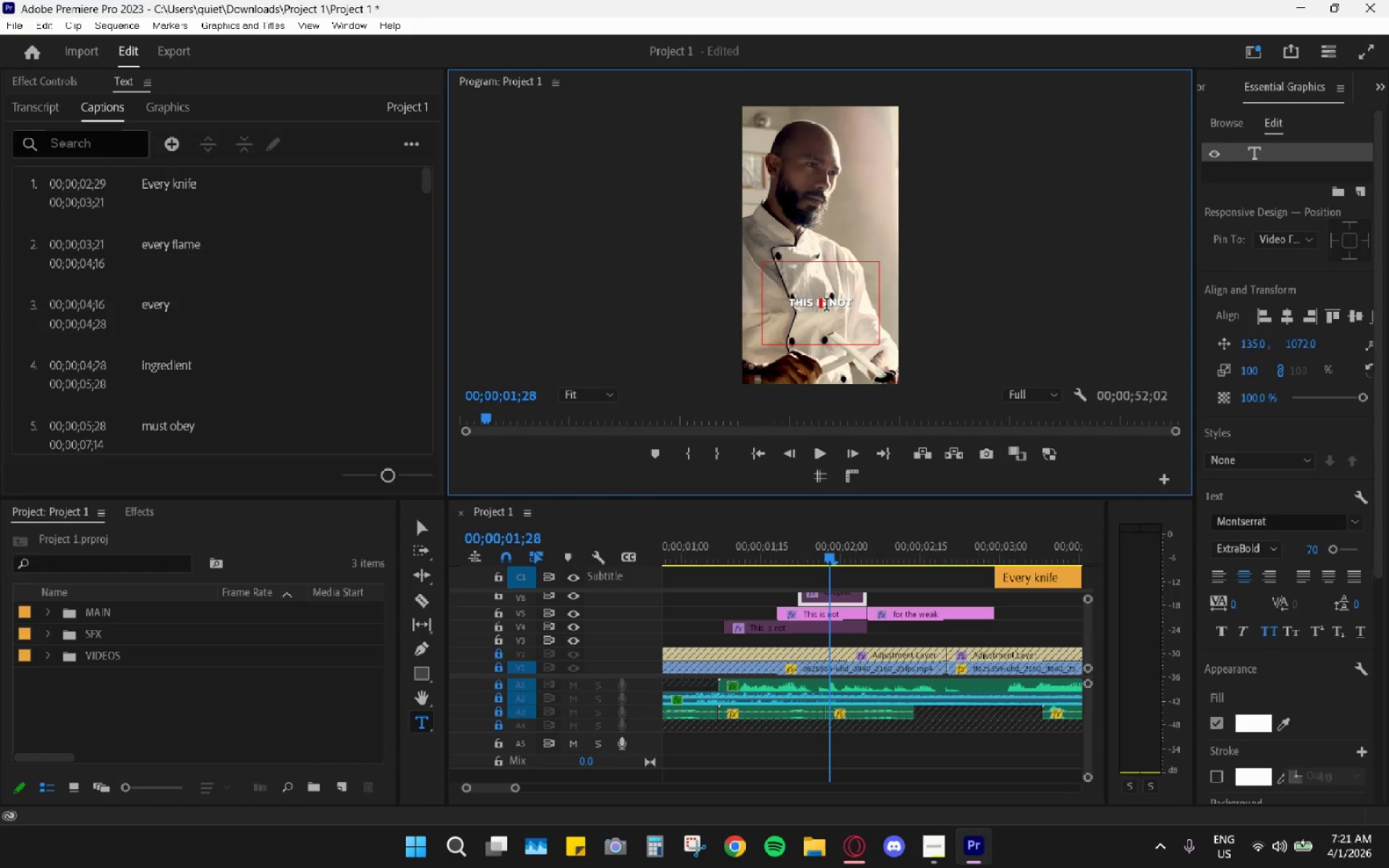 
hold_key(key=ArrowRight, duration=0.94)
 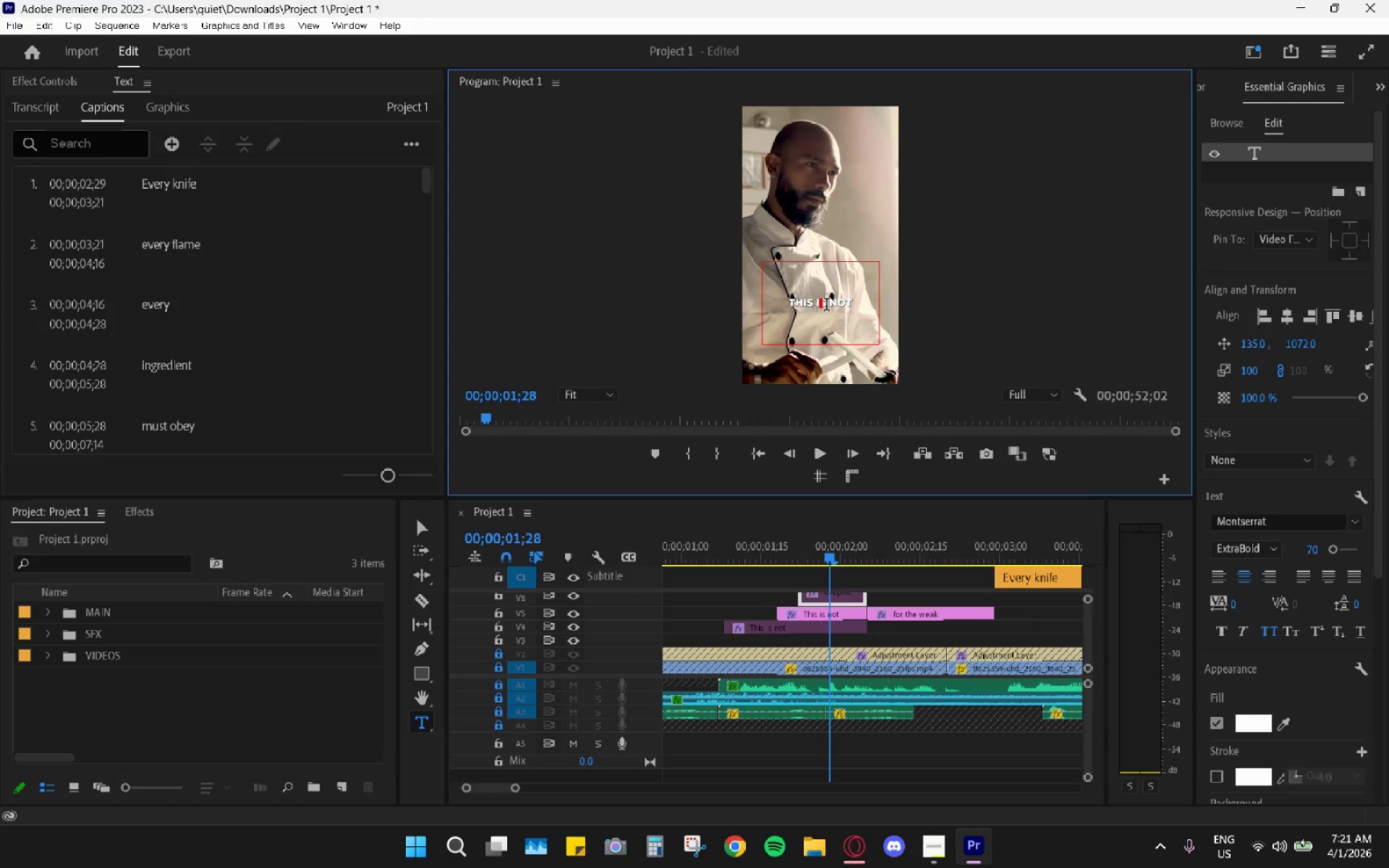 
key(ArrowRight)
 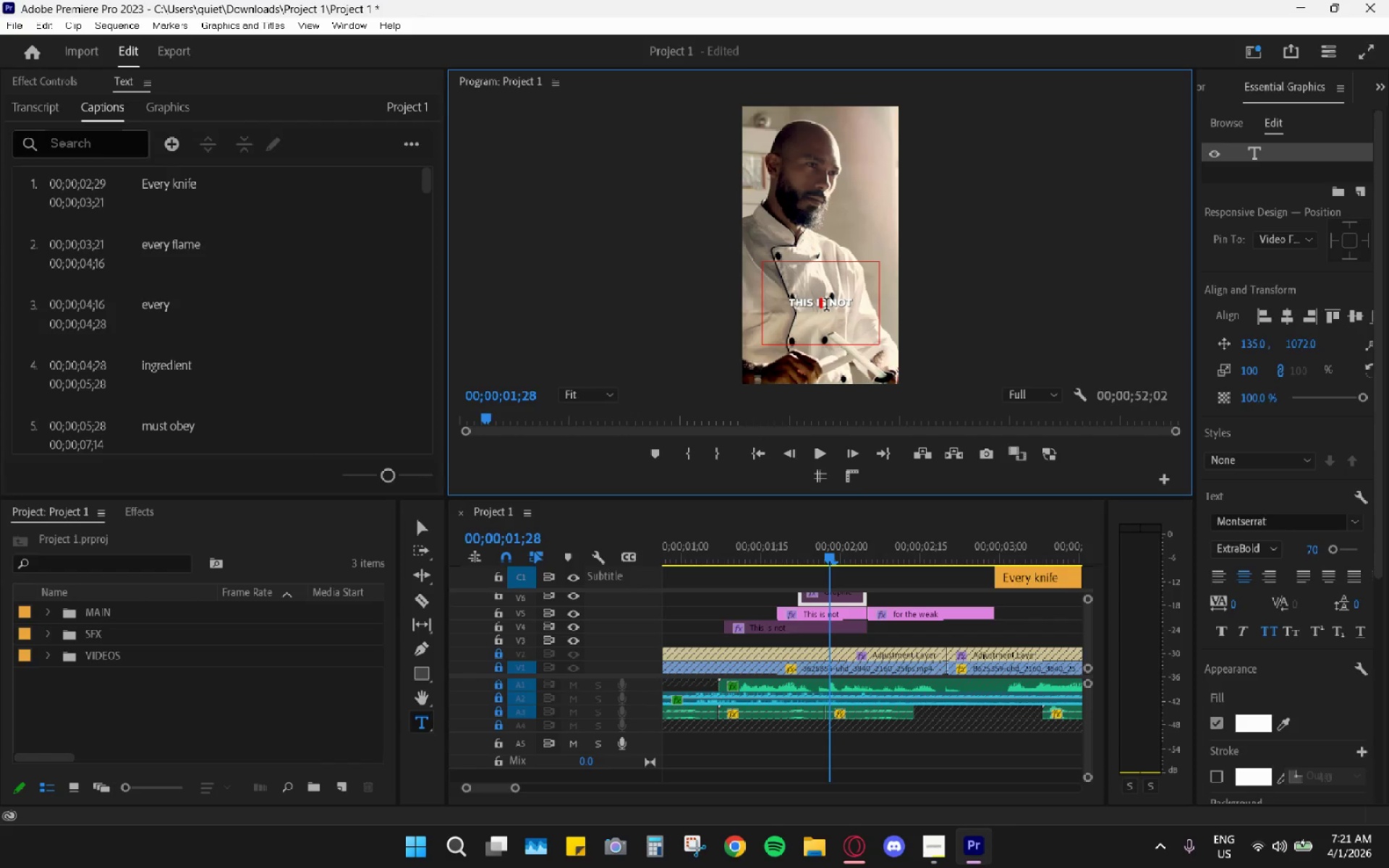 
key(ArrowRight)
 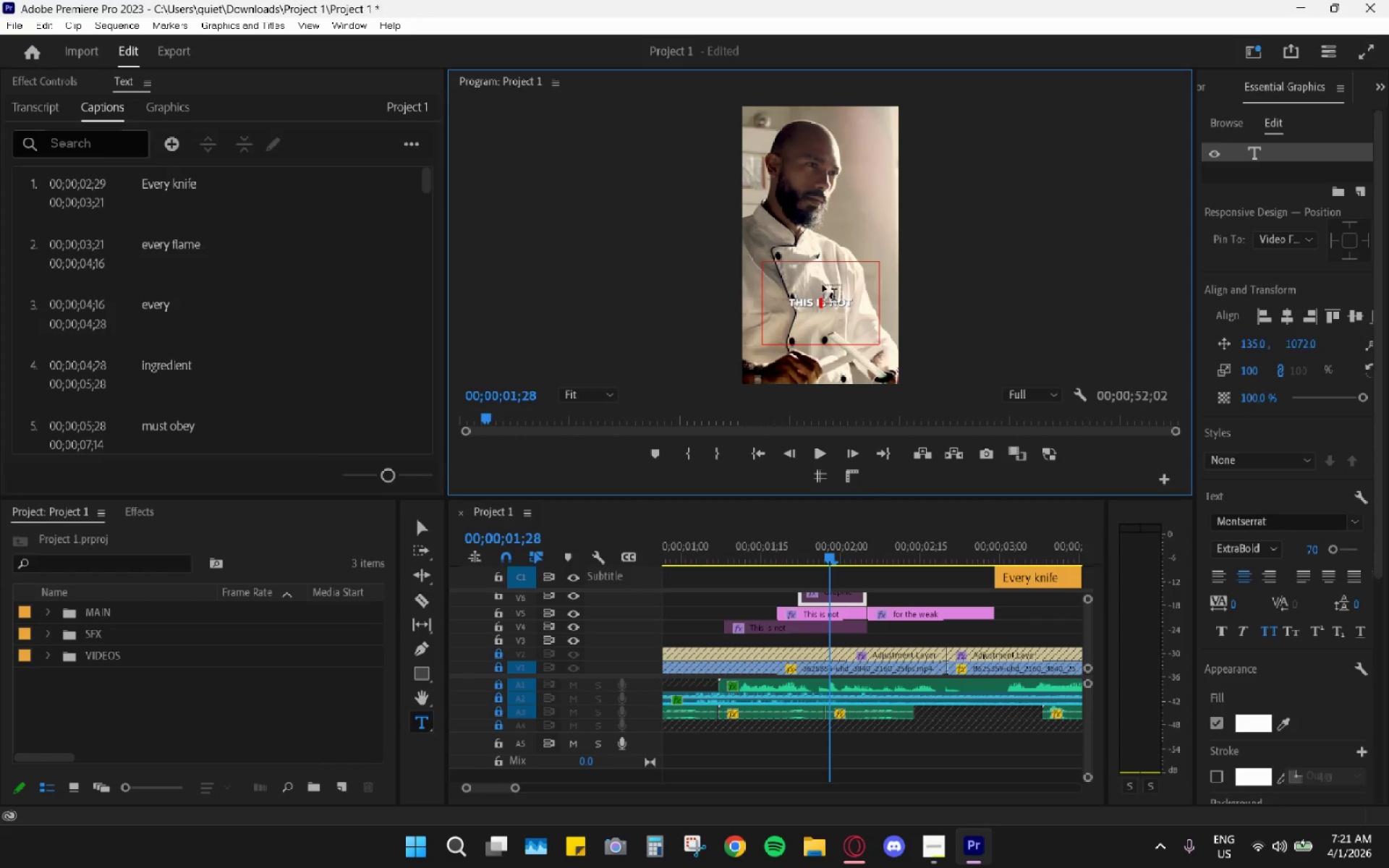 
left_click([830, 299])
 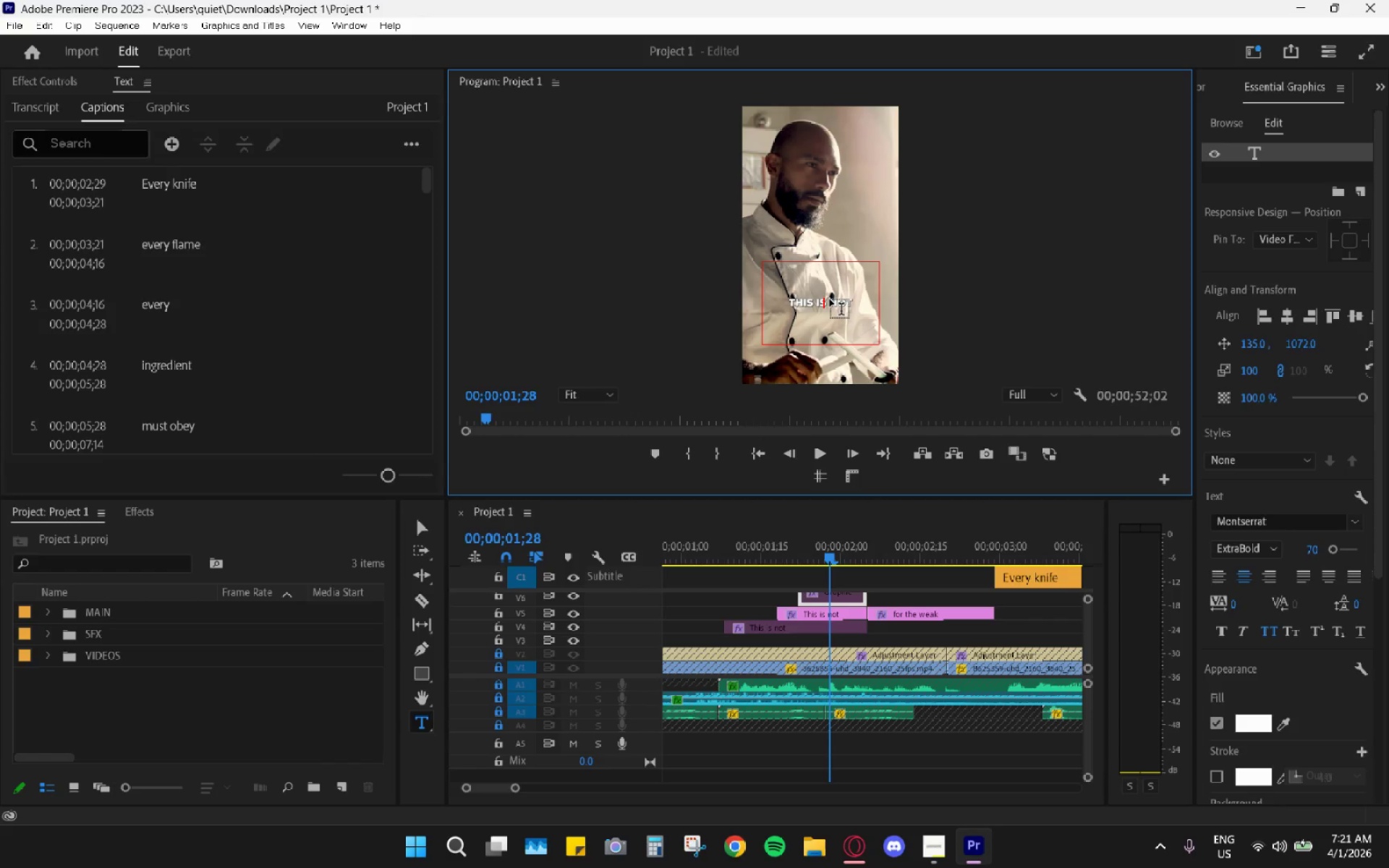 
triple_click([830, 300])
 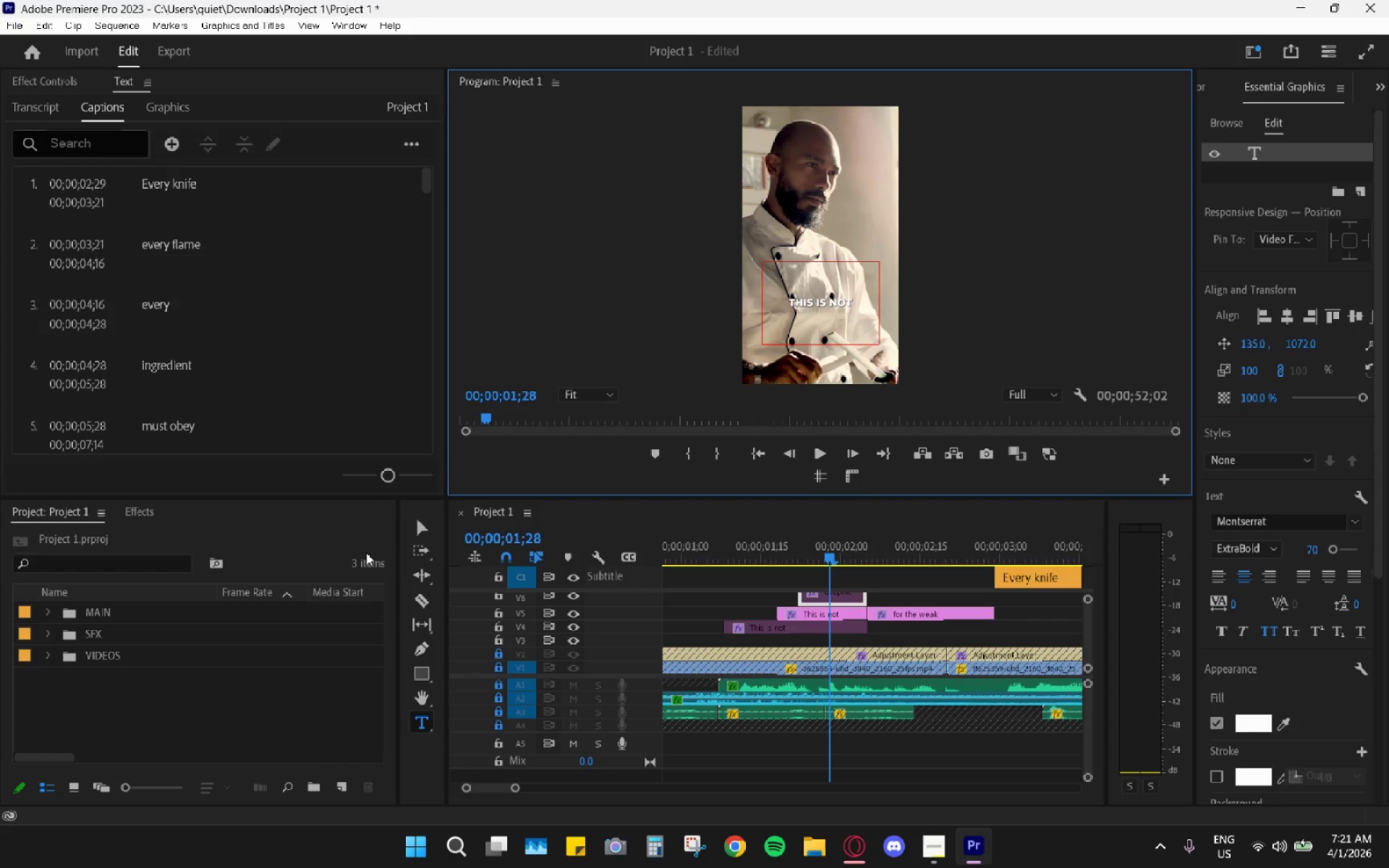 
left_click([423, 532])
 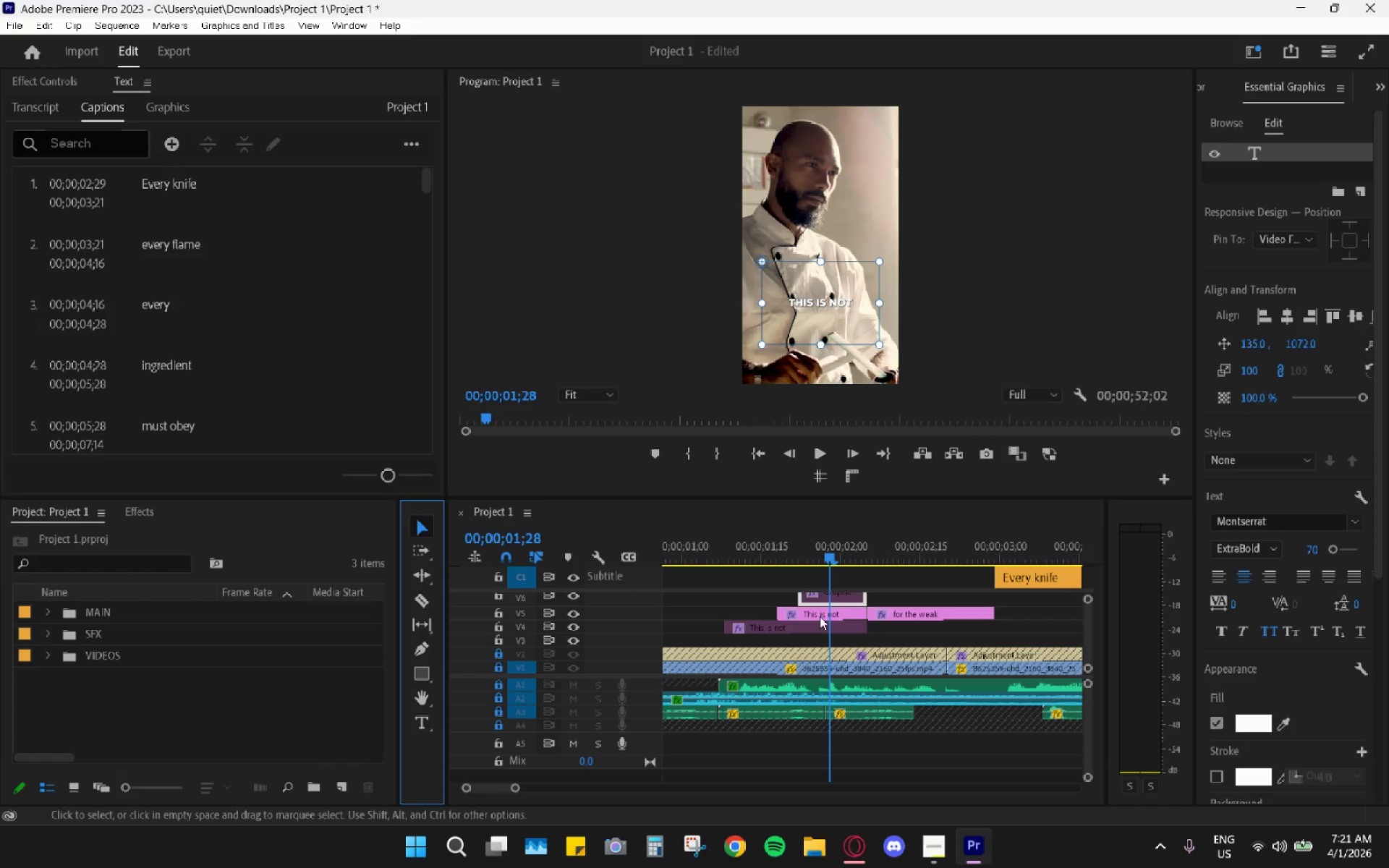 
left_click([835, 608])
 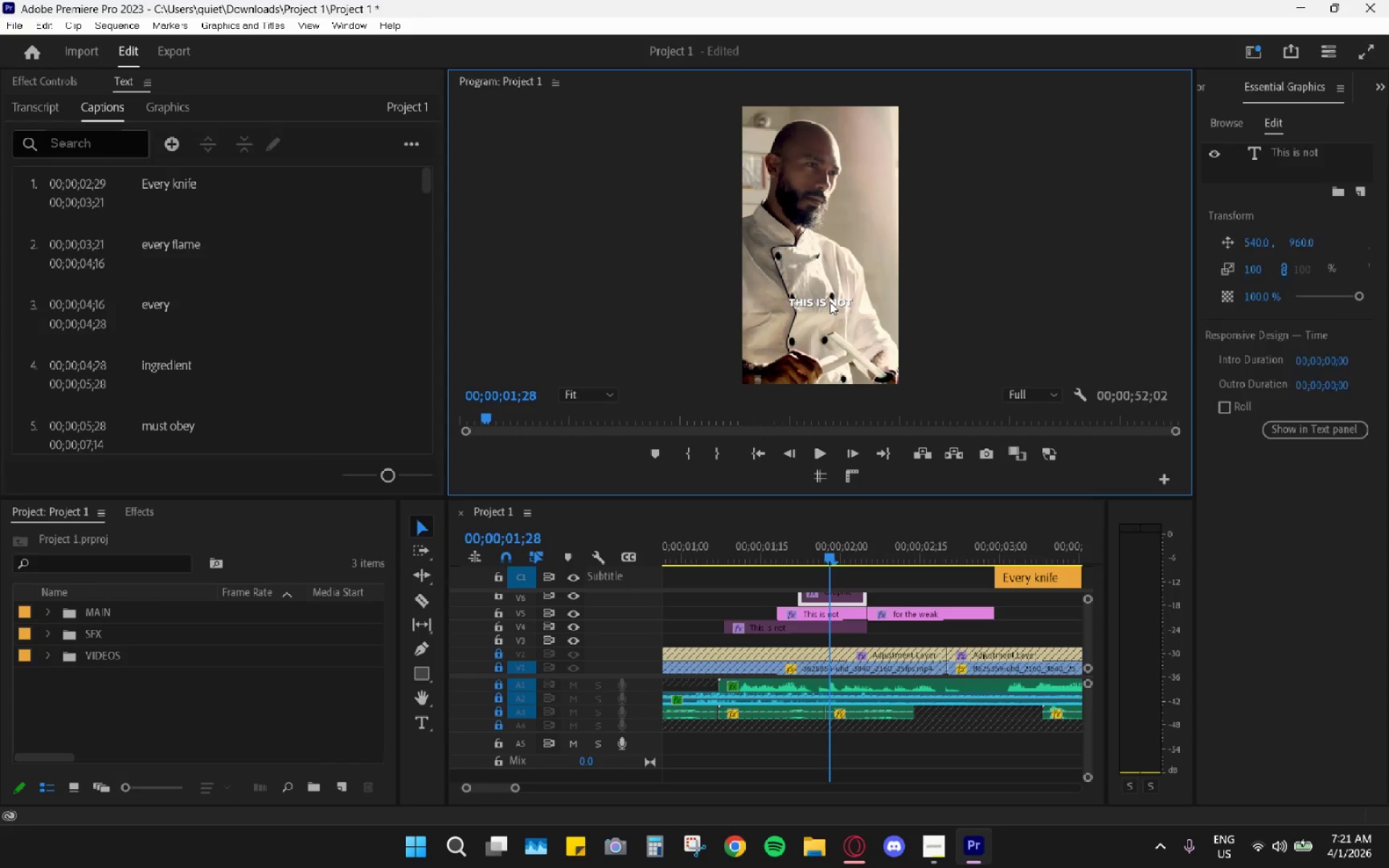 
double_click([830, 302])
 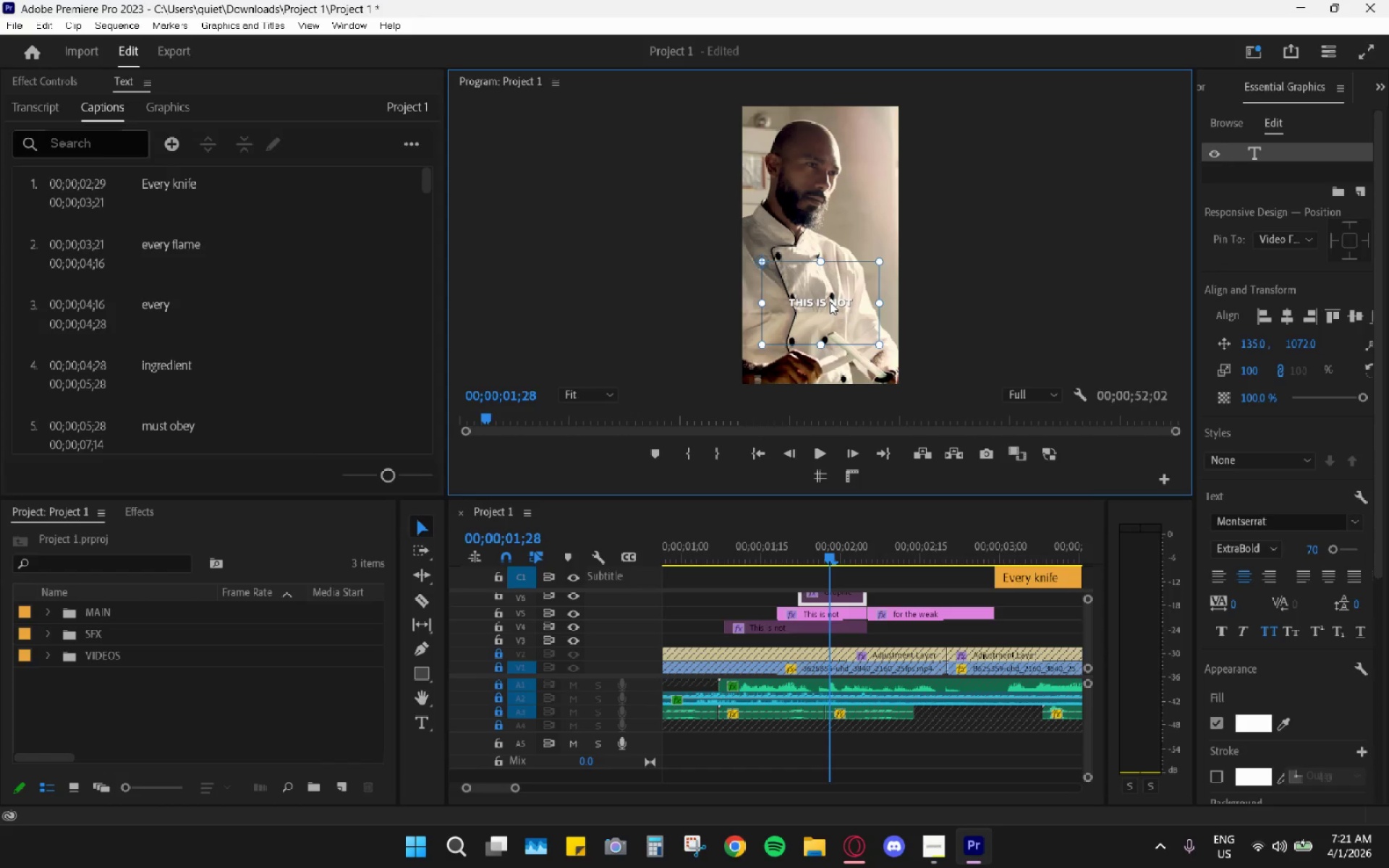 
triple_click([830, 302])
 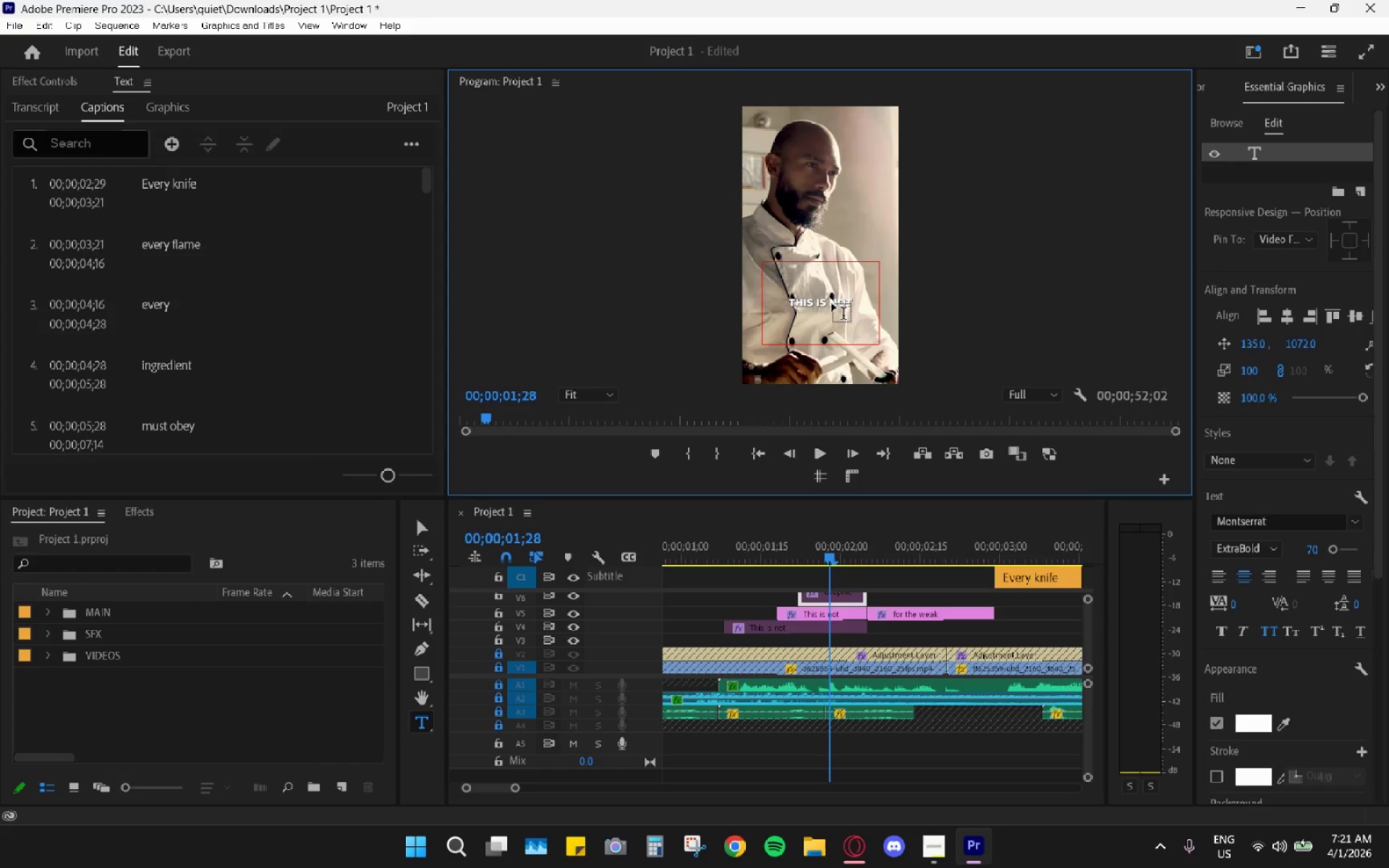 
key(Backspace)
 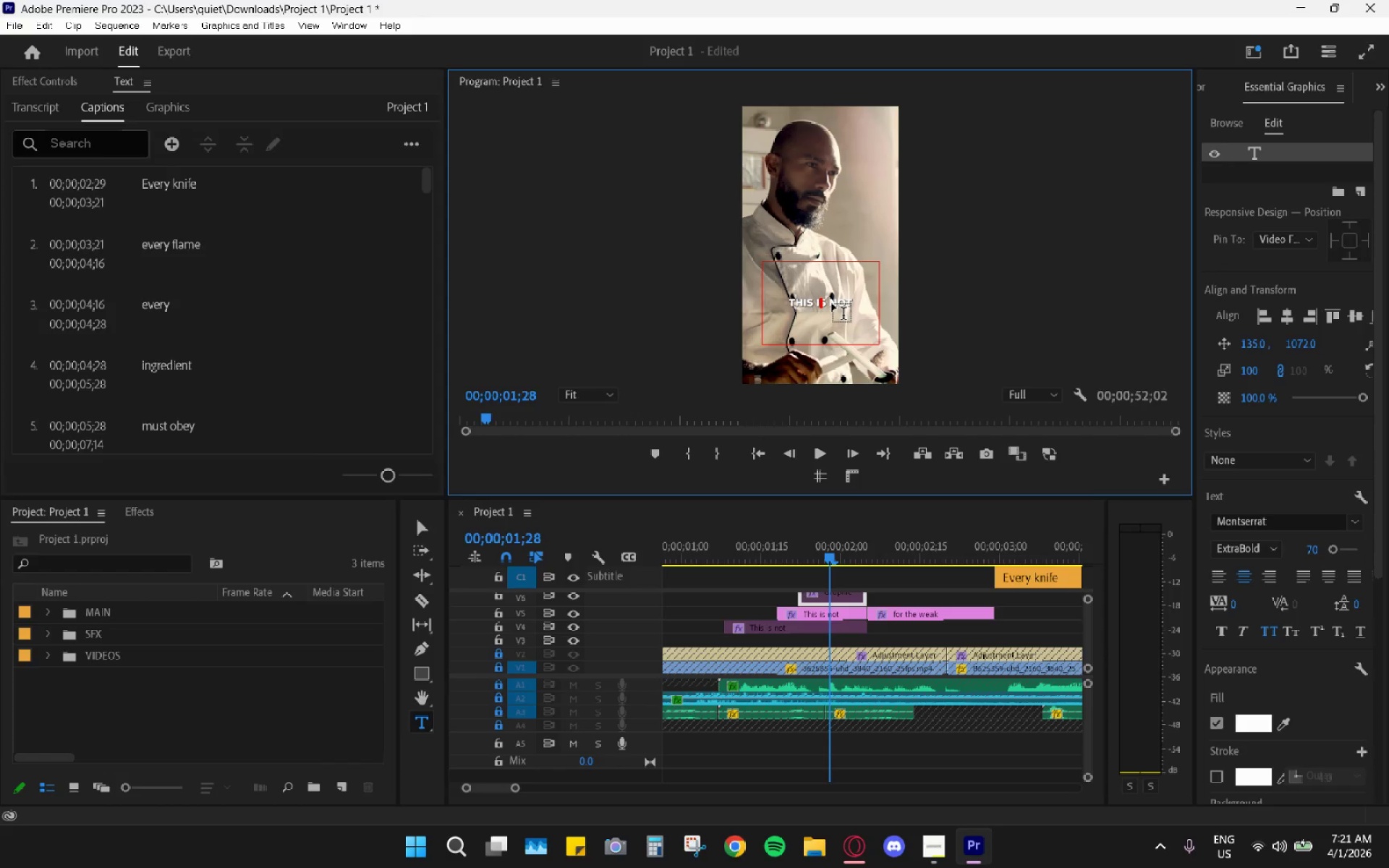 
key(Backspace)
 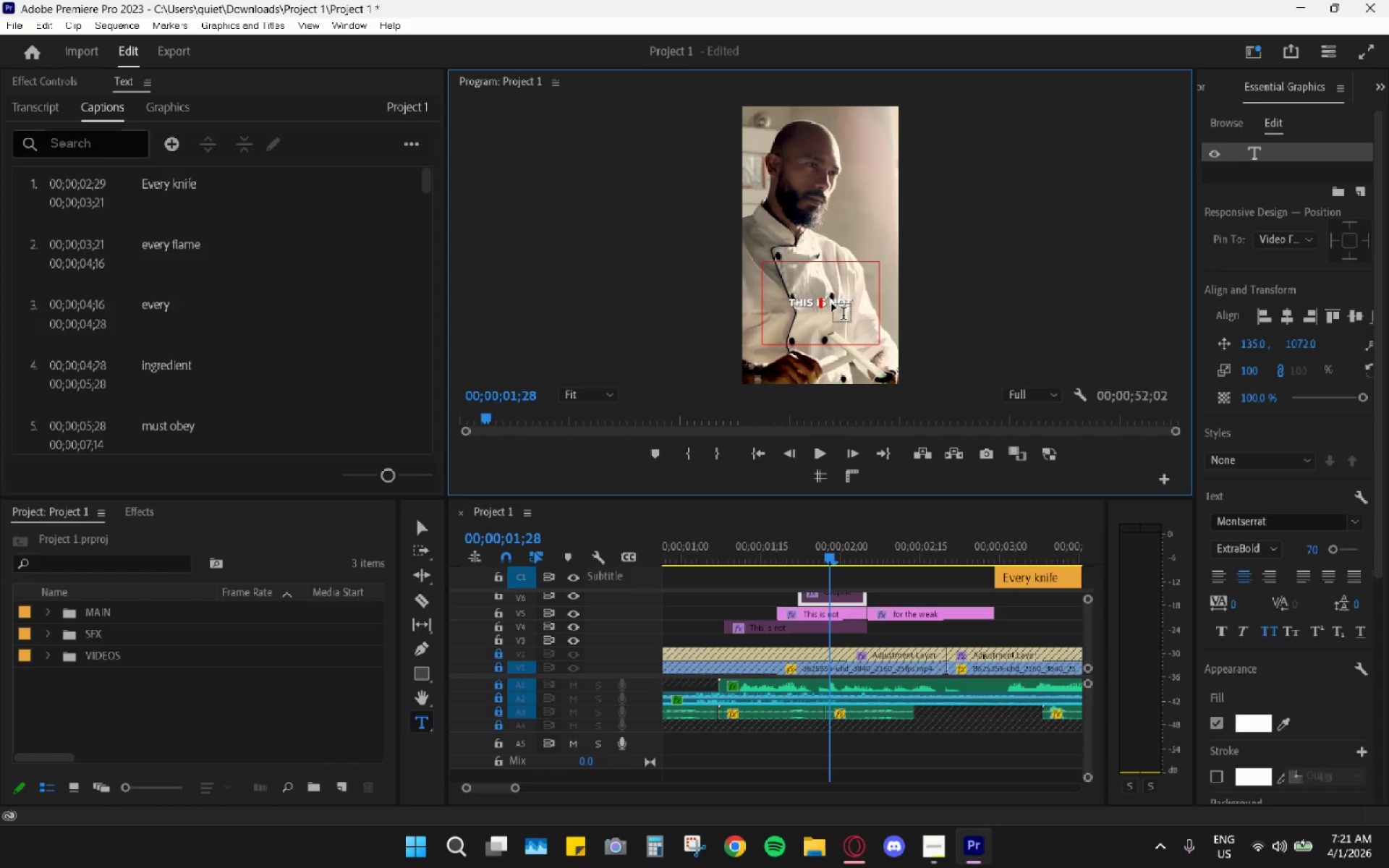 
key(Backspace)
 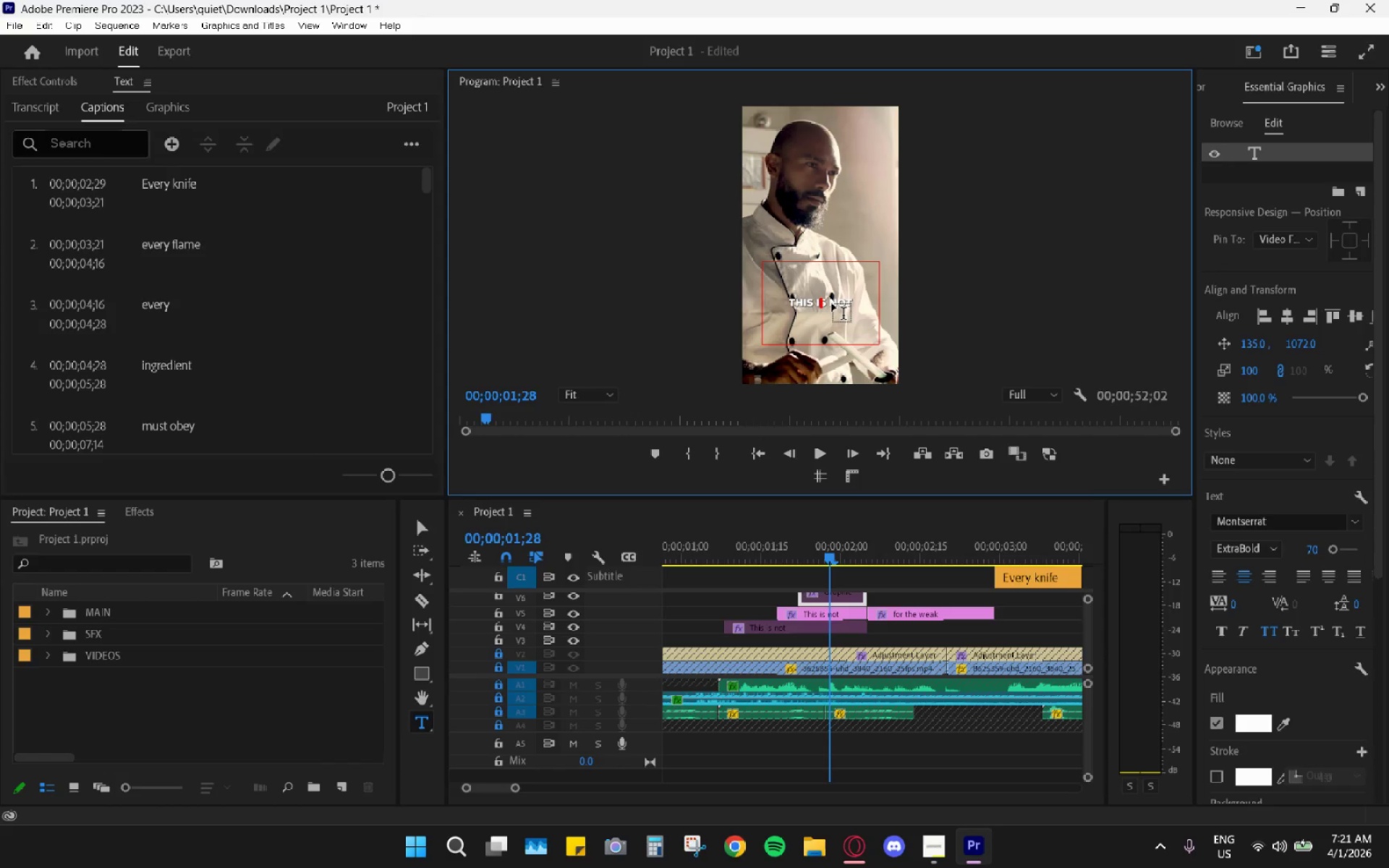 
key(Backspace)
 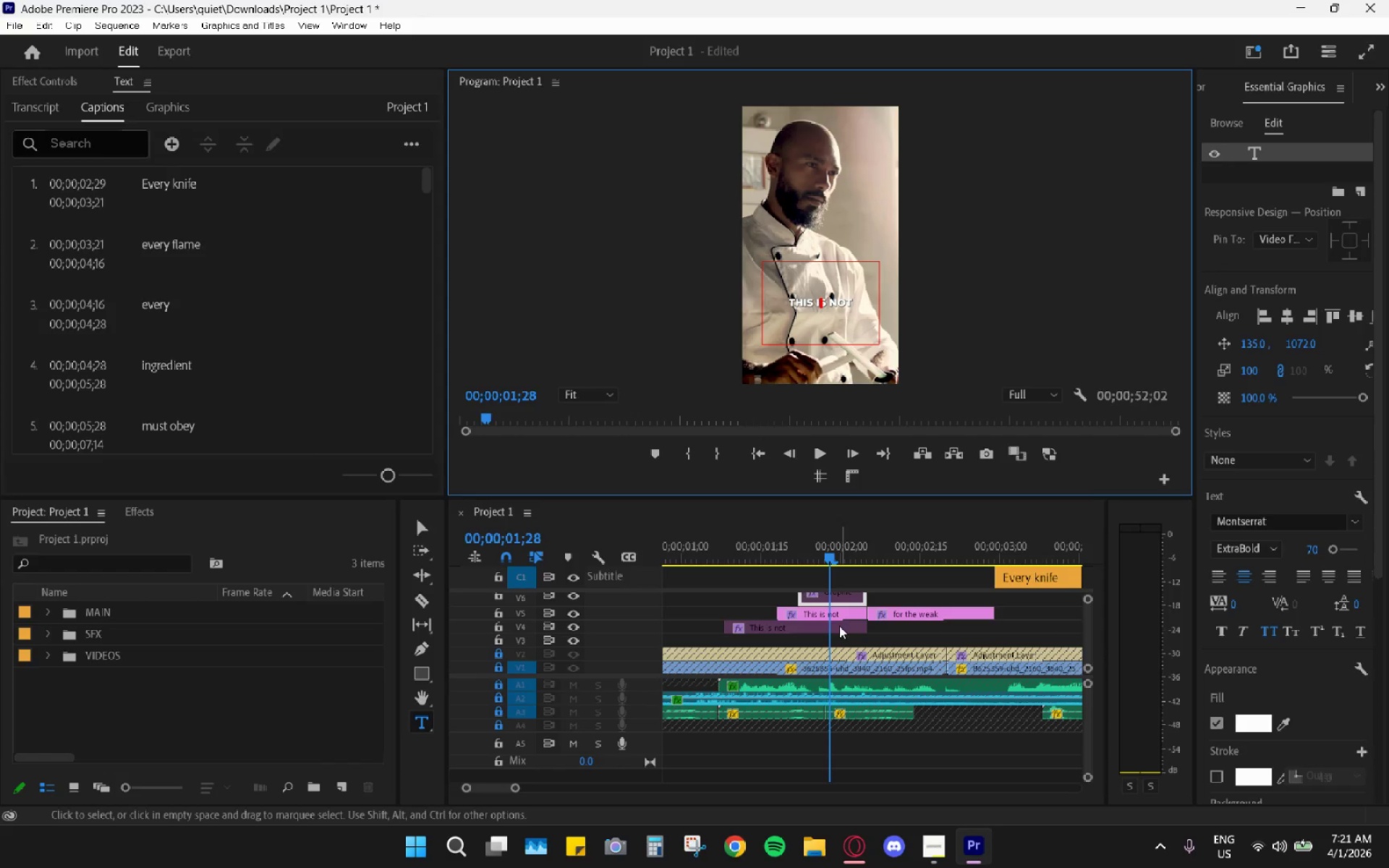 
key(V)
 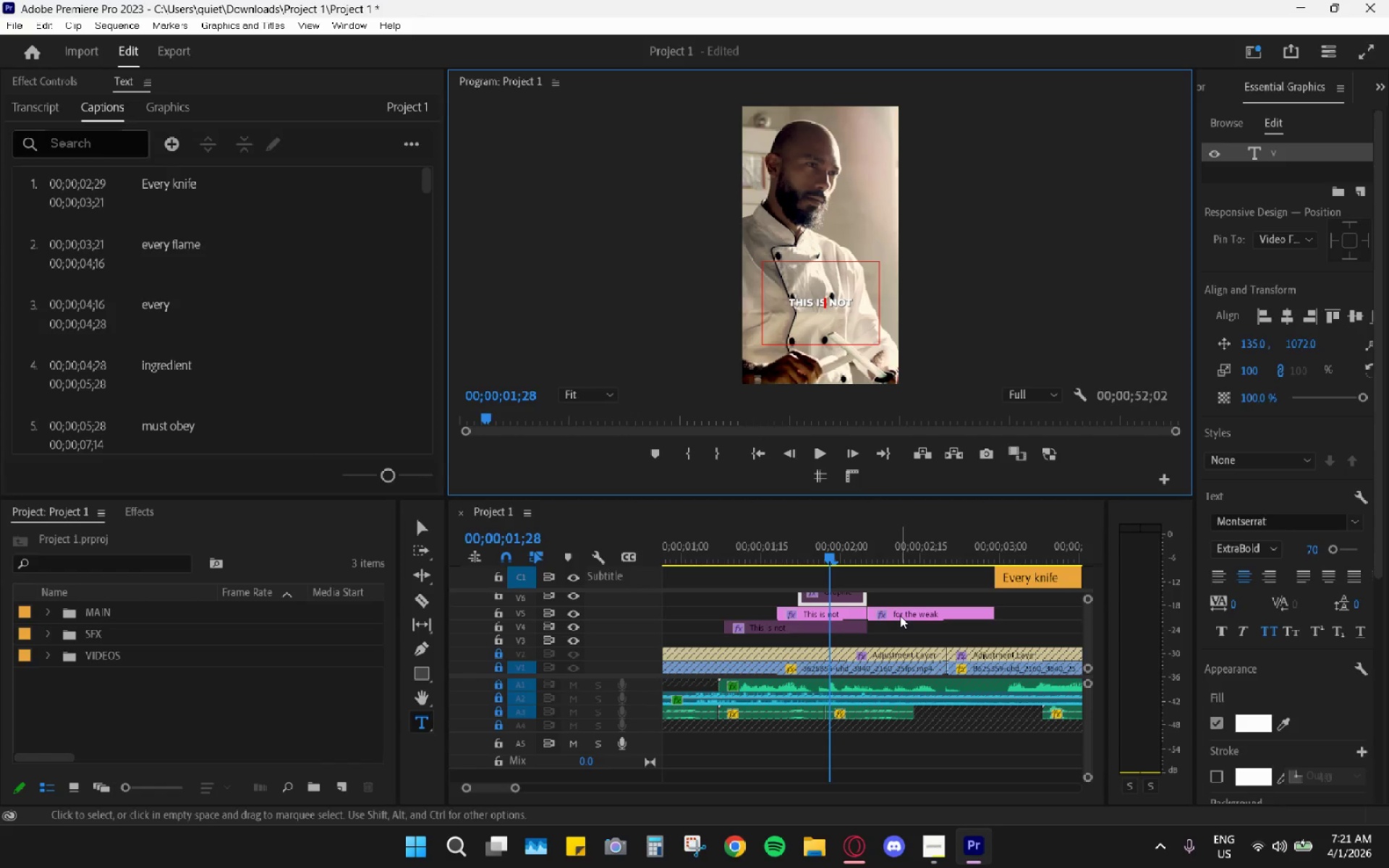 
key(Control+Z)
 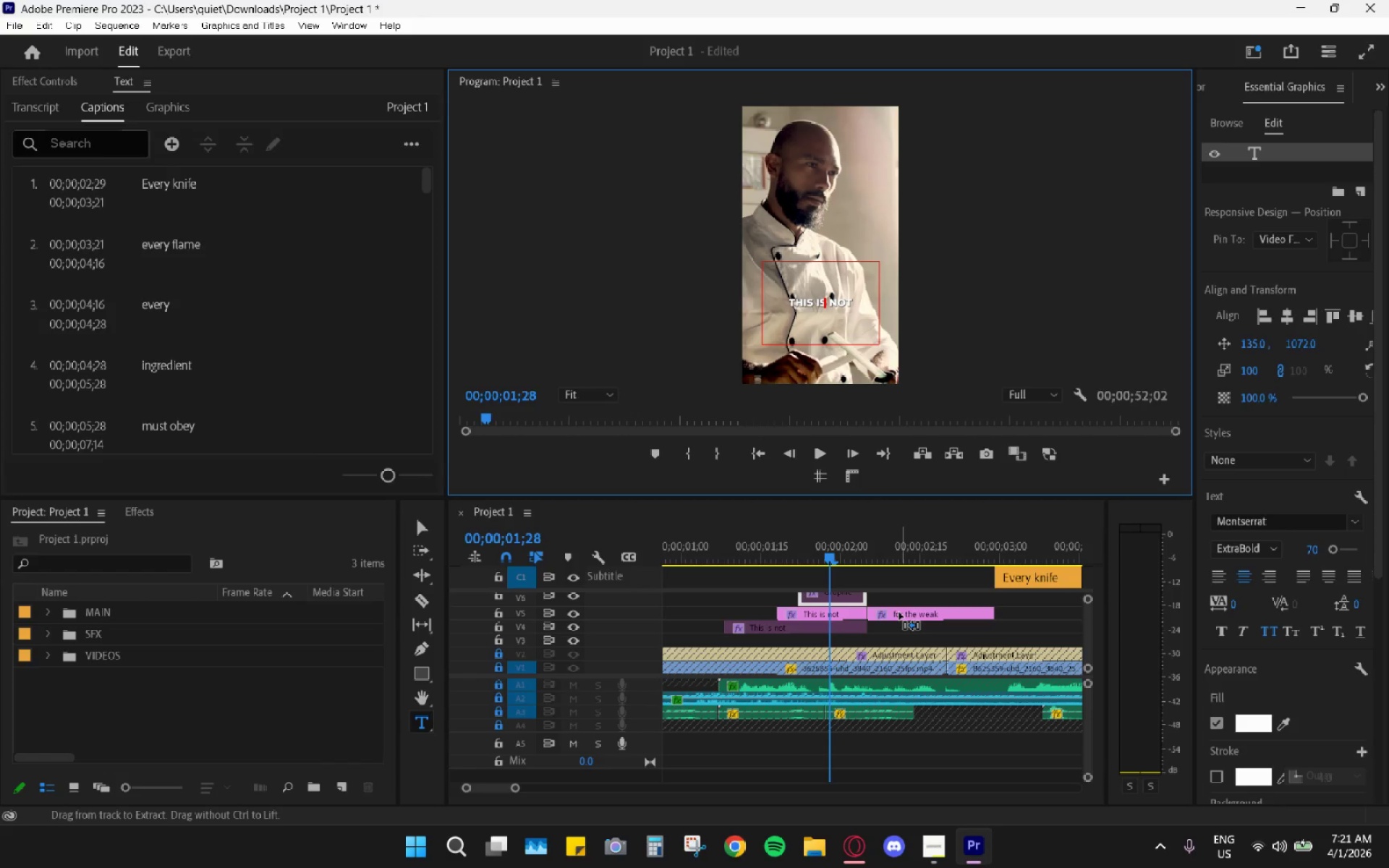 
key(Control+Z)
 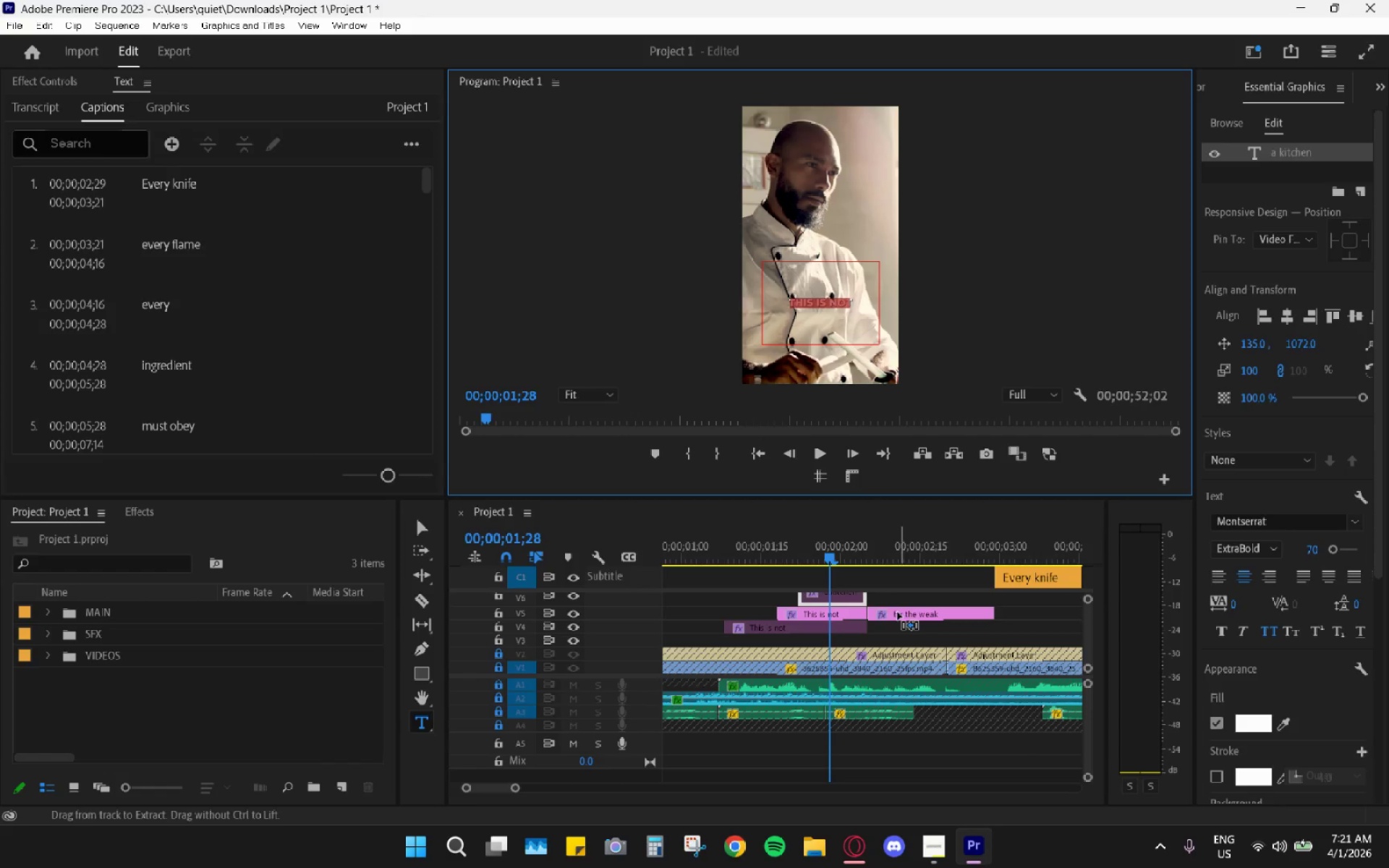 
key(Control+Z)
 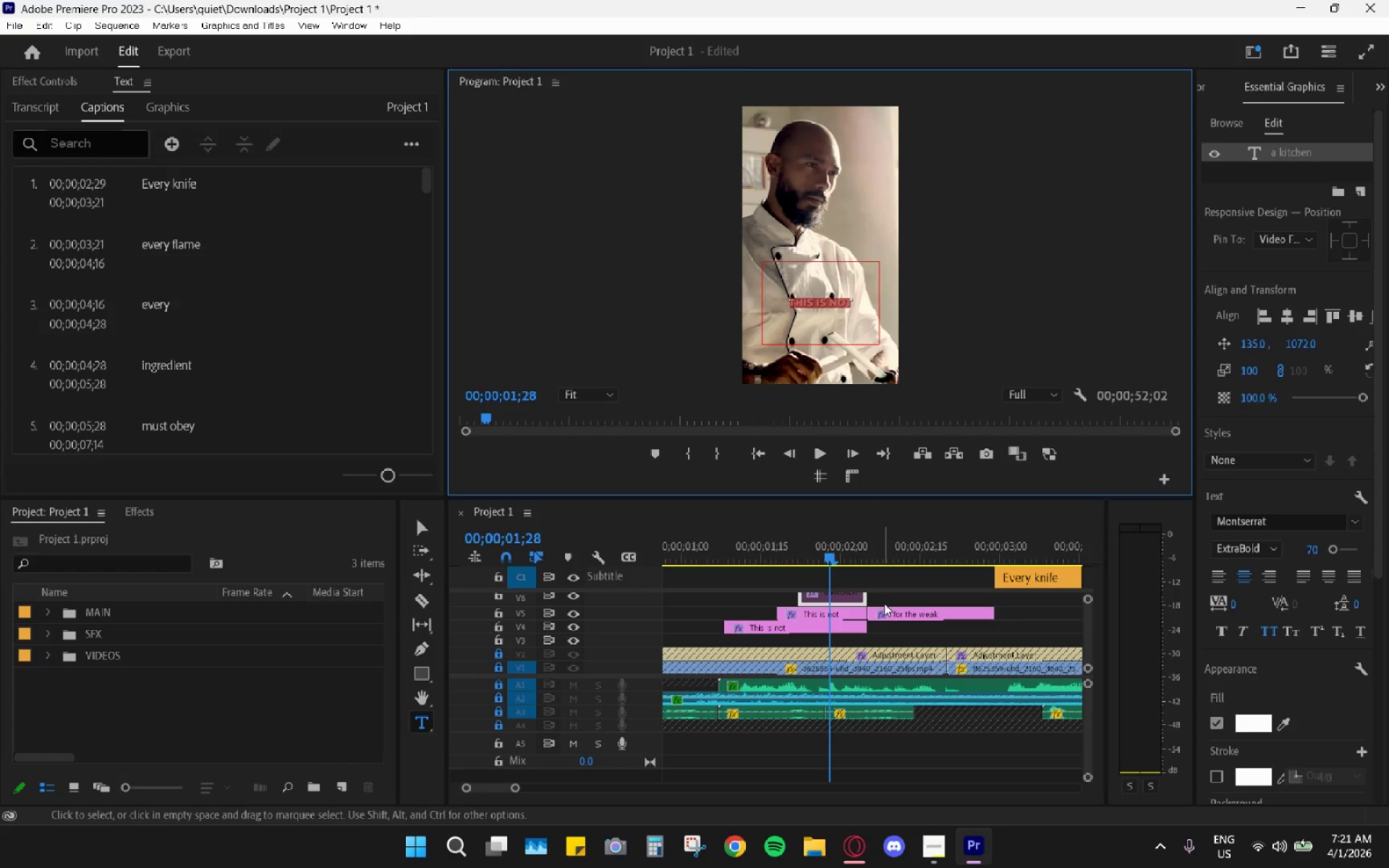 
left_click([901, 600])
 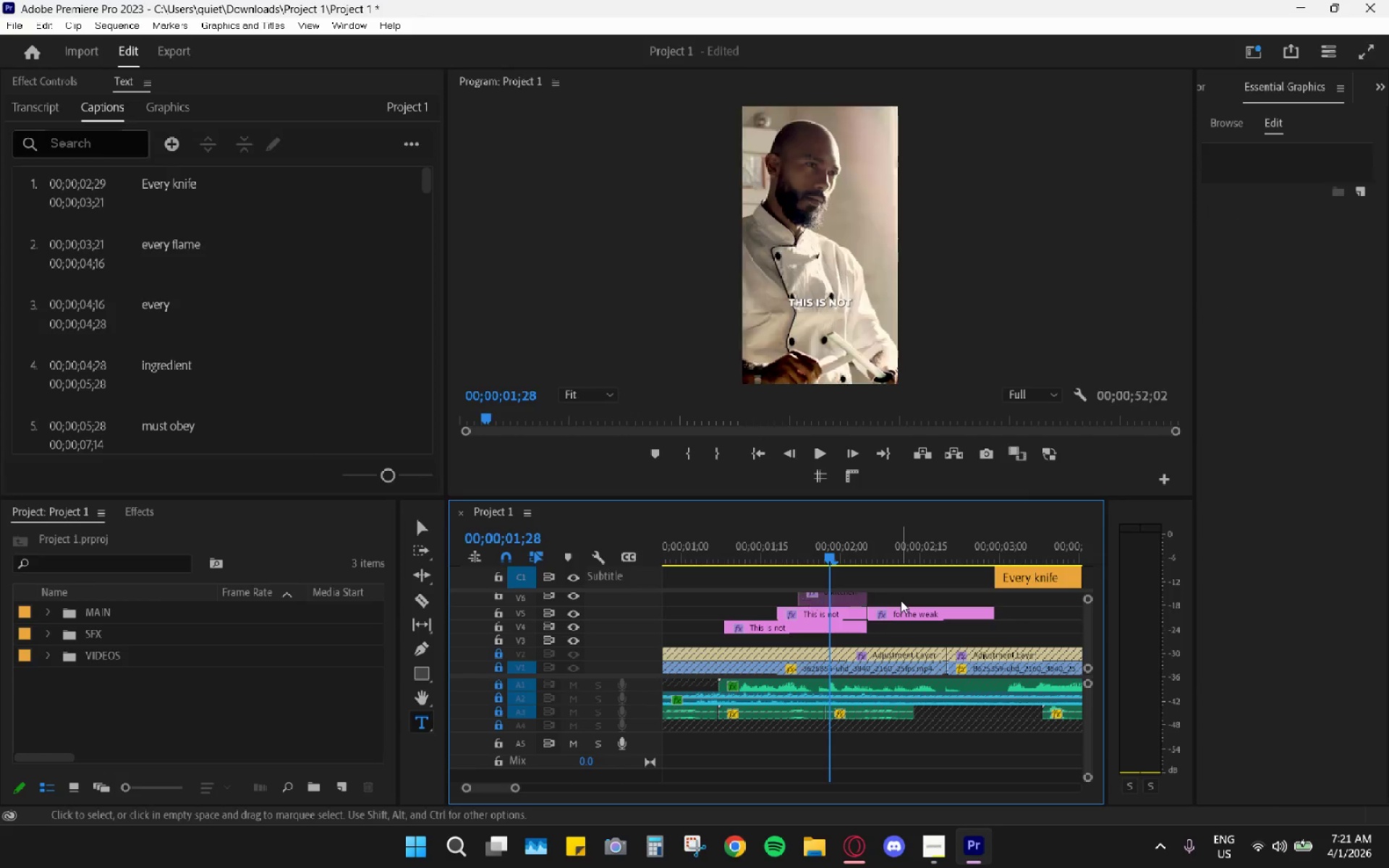 
key(Control+Z)
 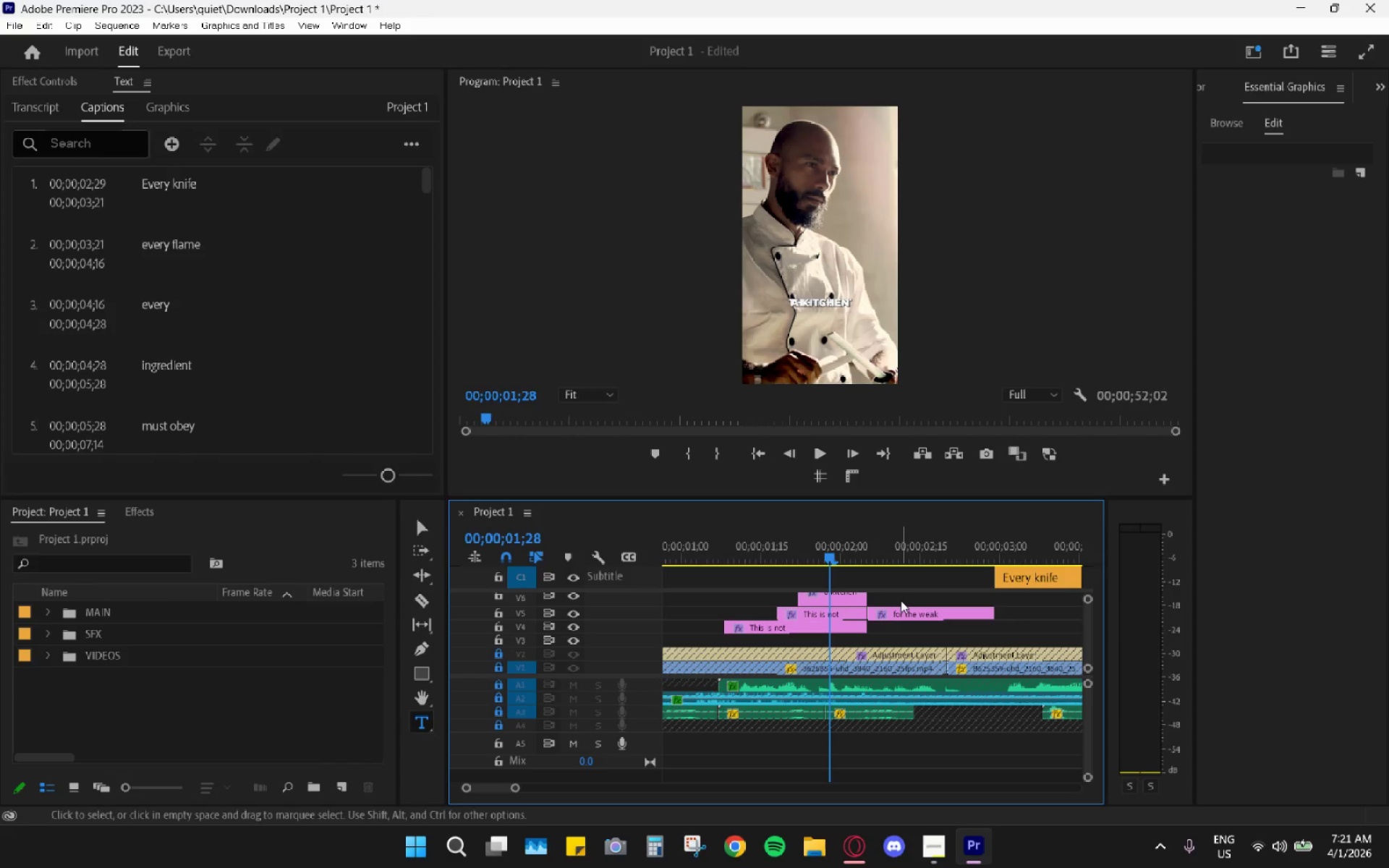 
key(Control+Z)
 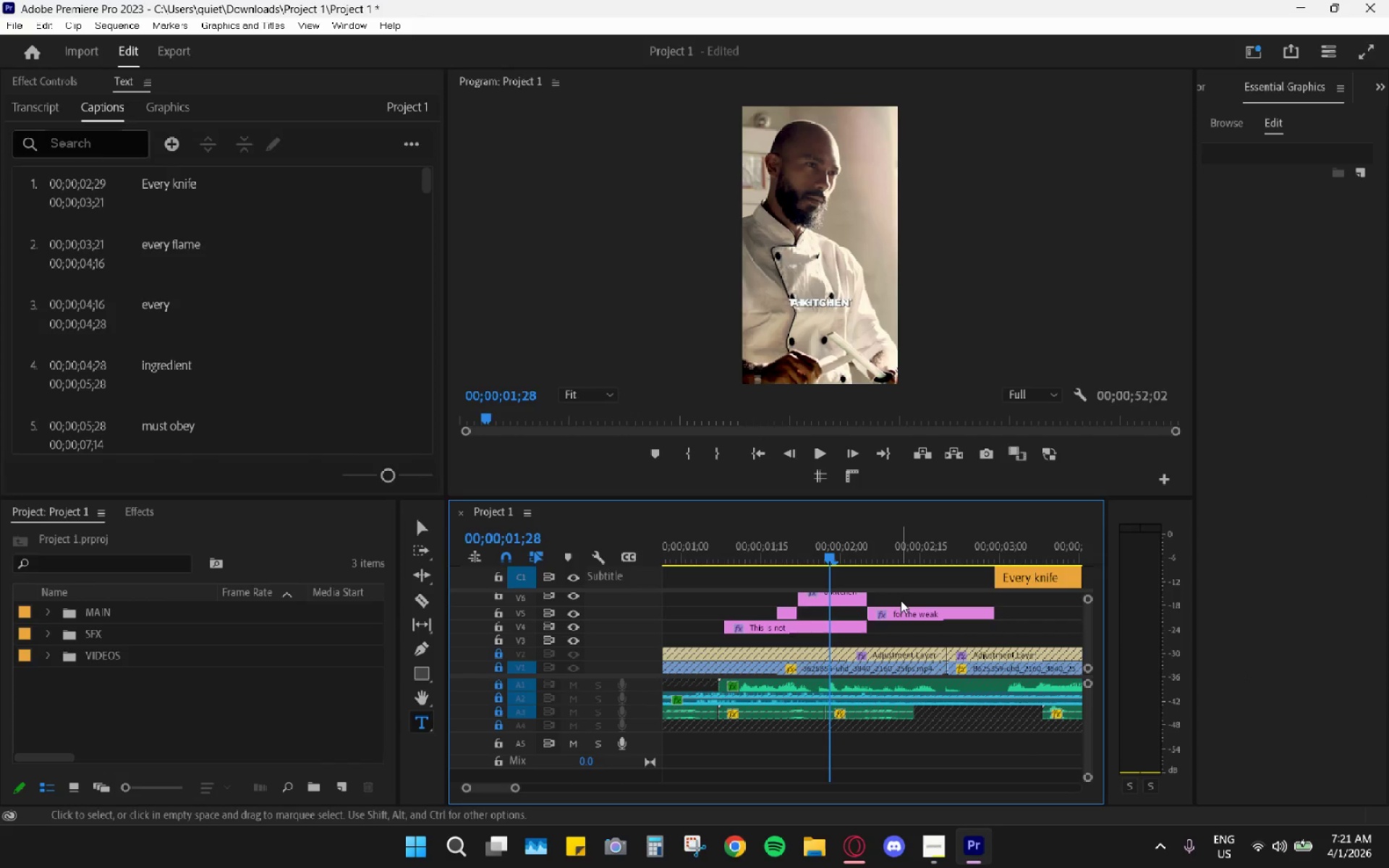 
key(Control+Z)
 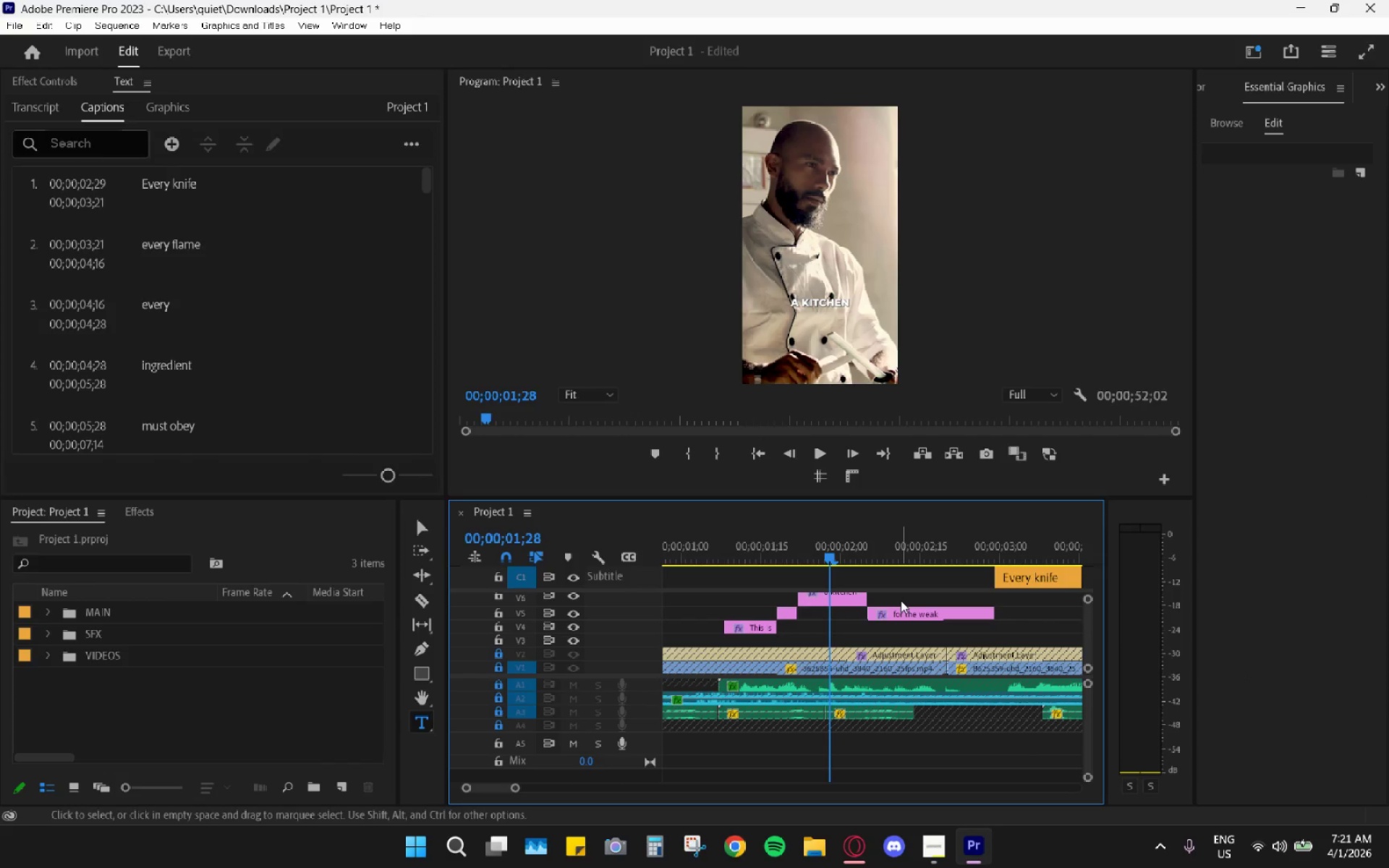 
key(Control+Z)
 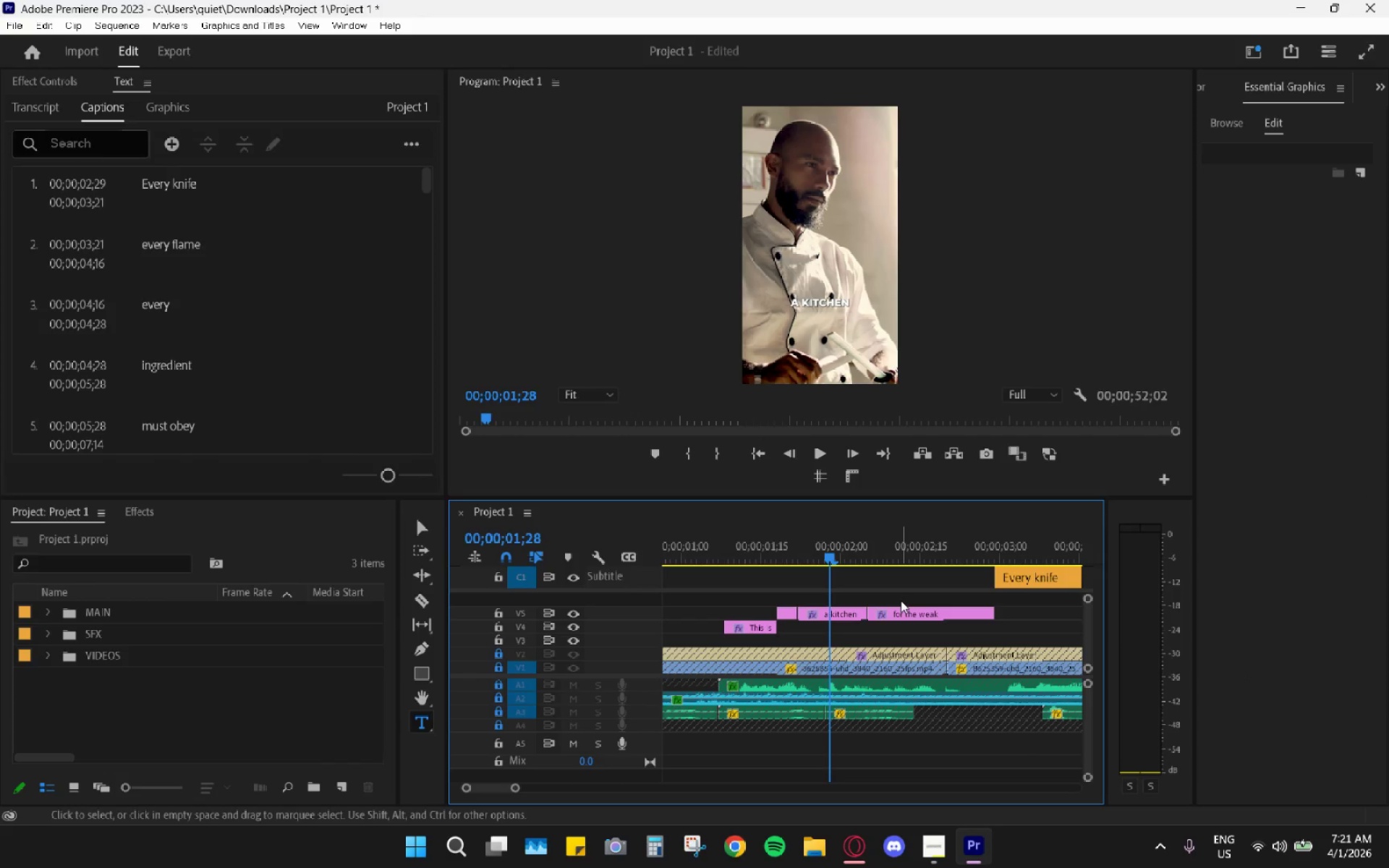 
key(Control+Z)
 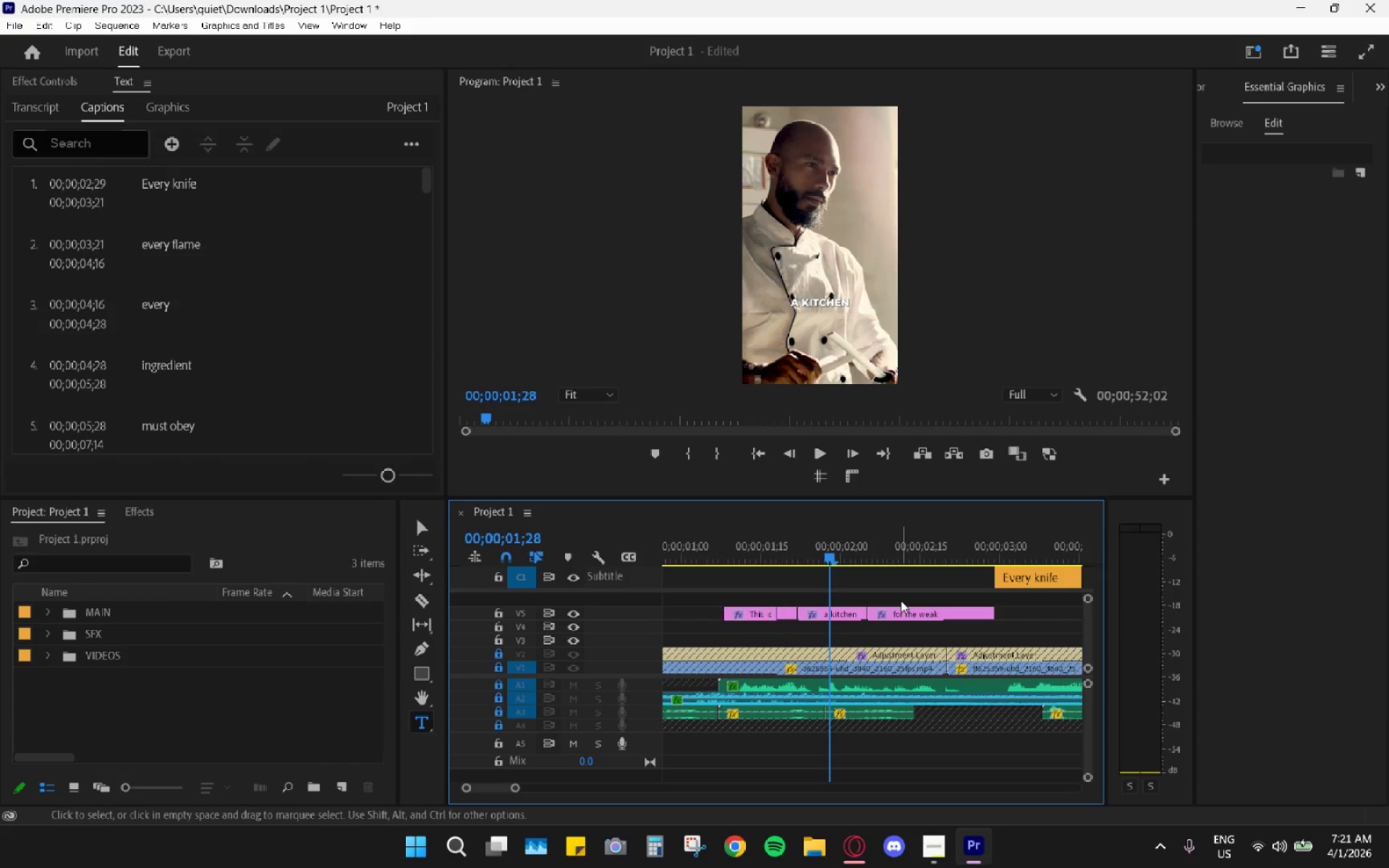 
key(Control+Z)
 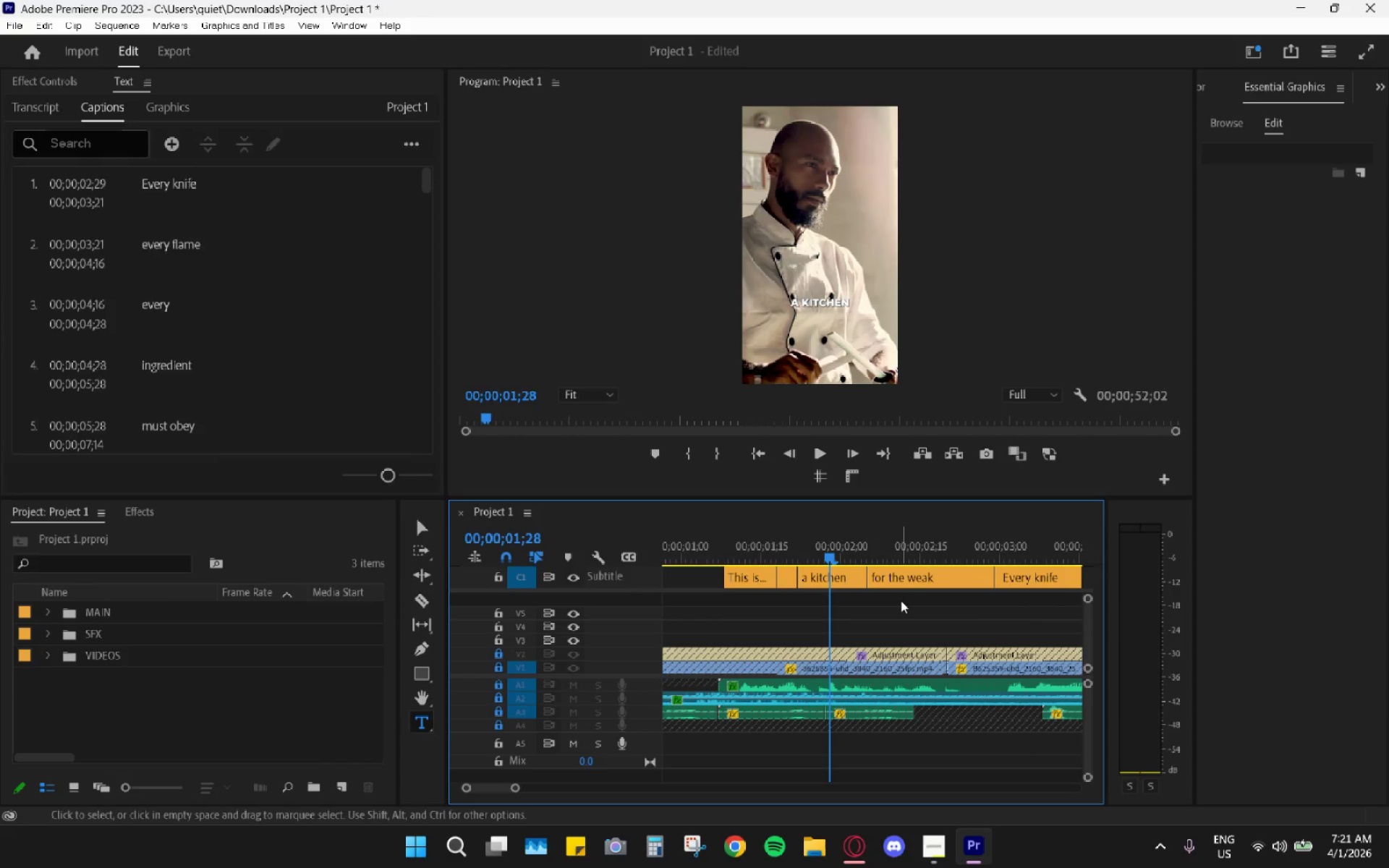 
key(Control+Z)
 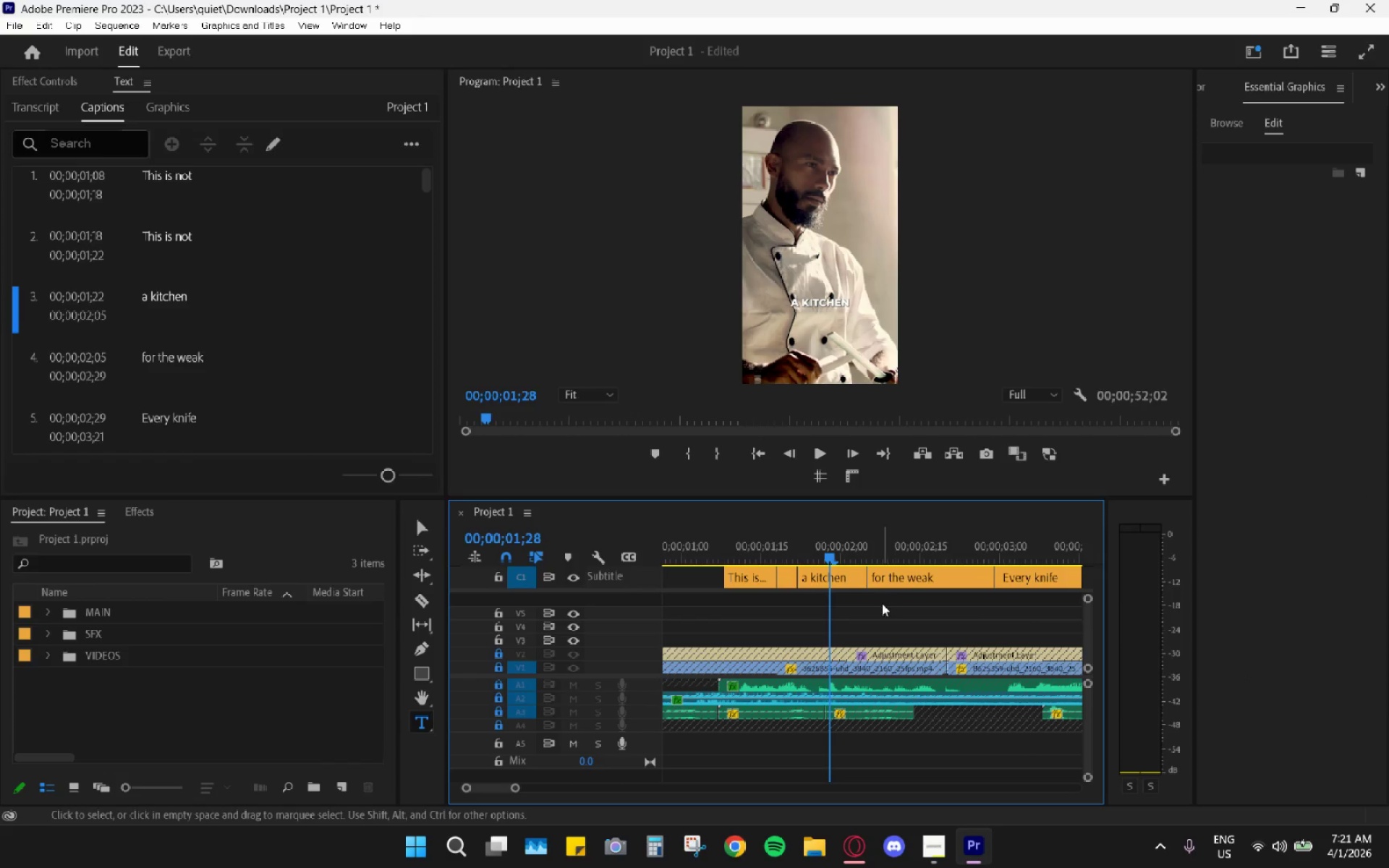 
key(Control+Z)
 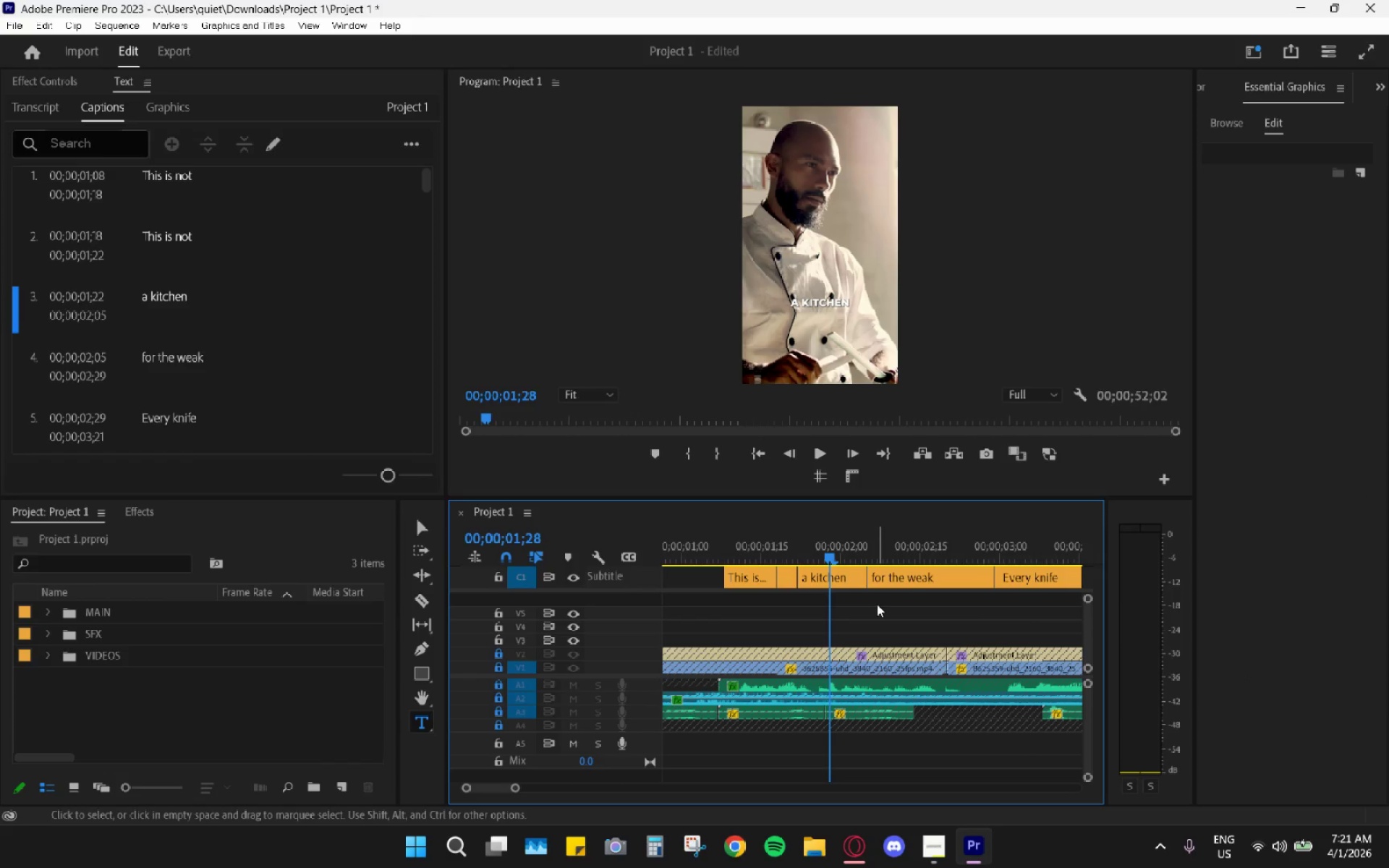 
key(Control+Z)
 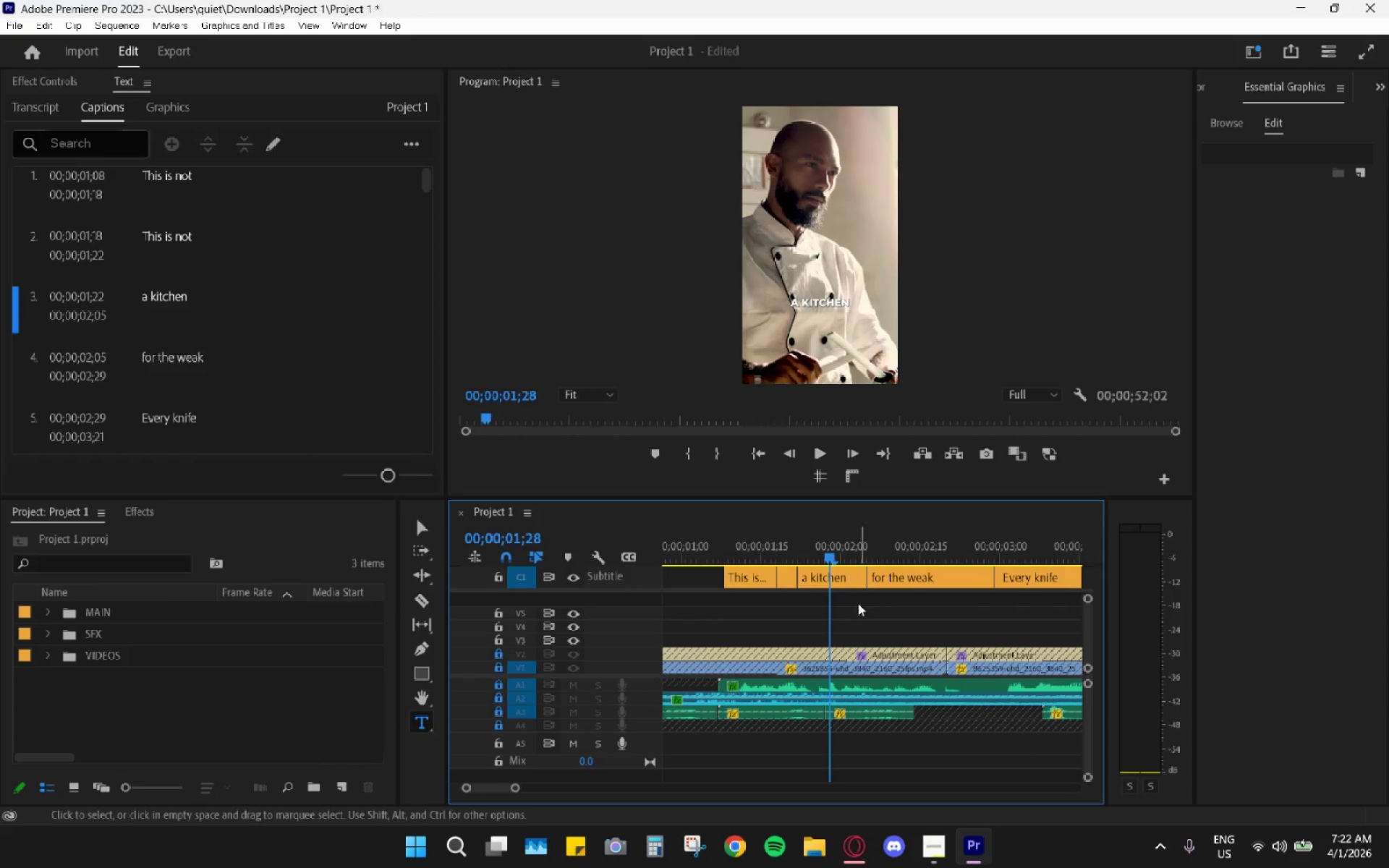 
key(Control+Z)
 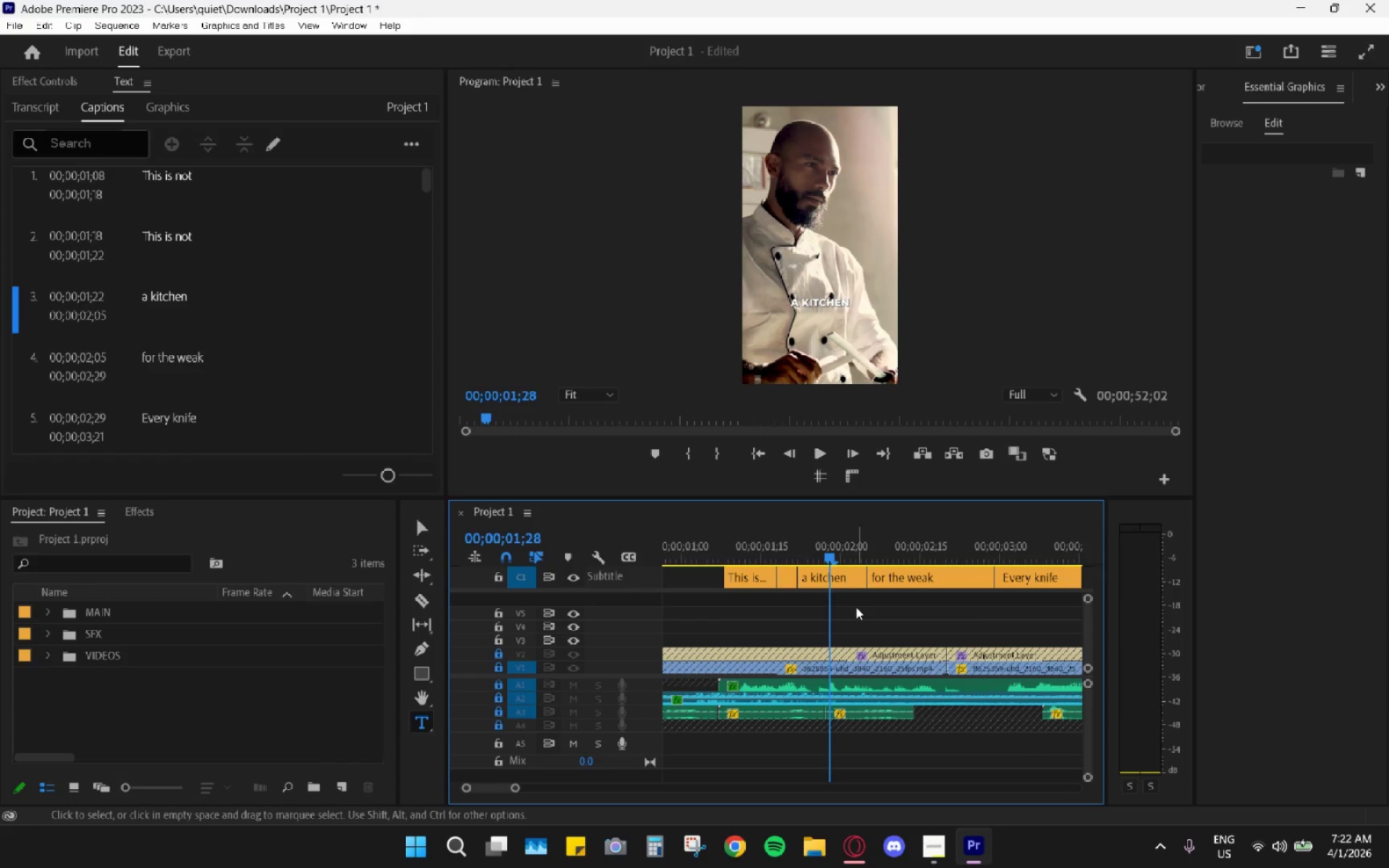 
key(Control+Z)
 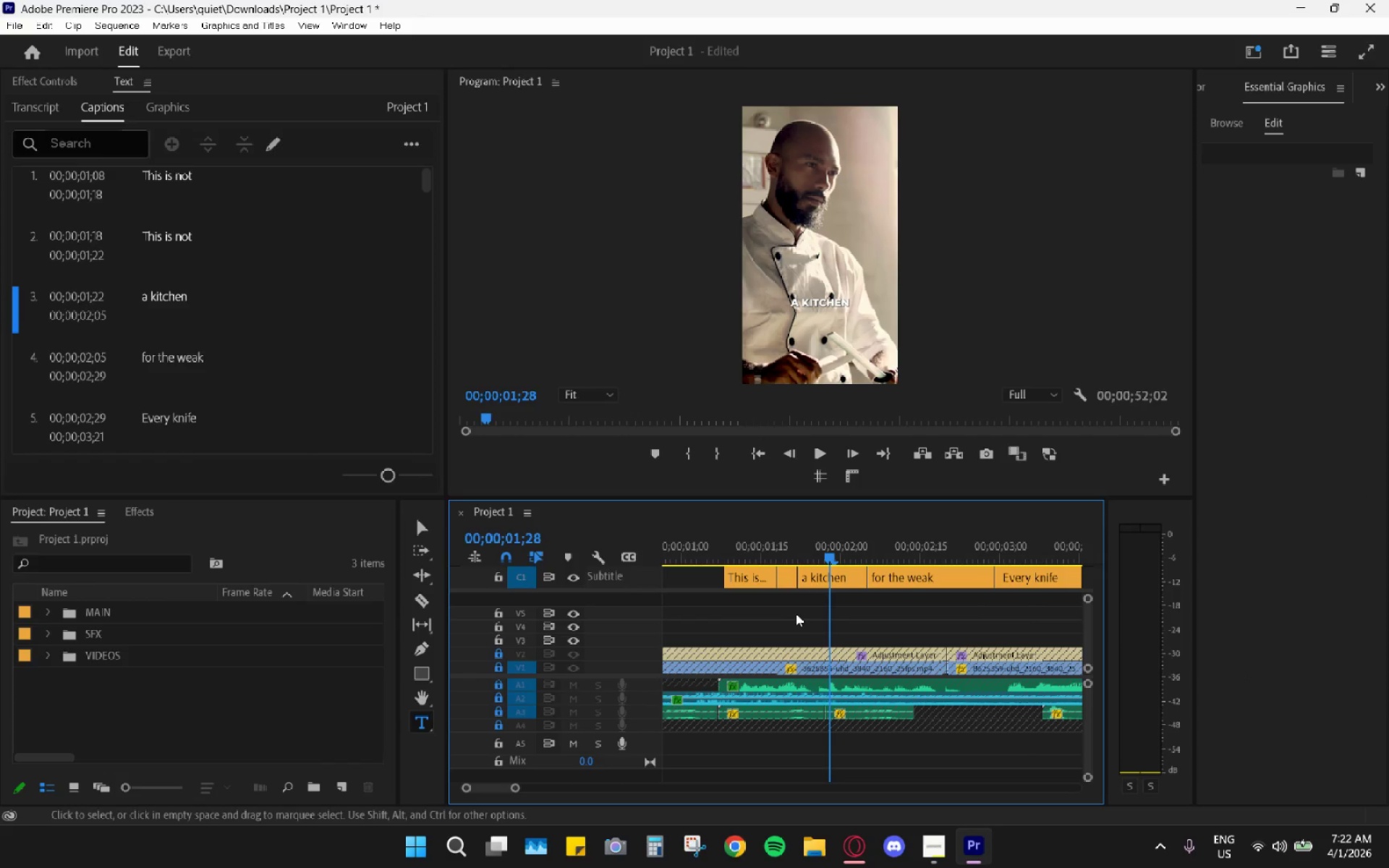 
key(Control+Z)
 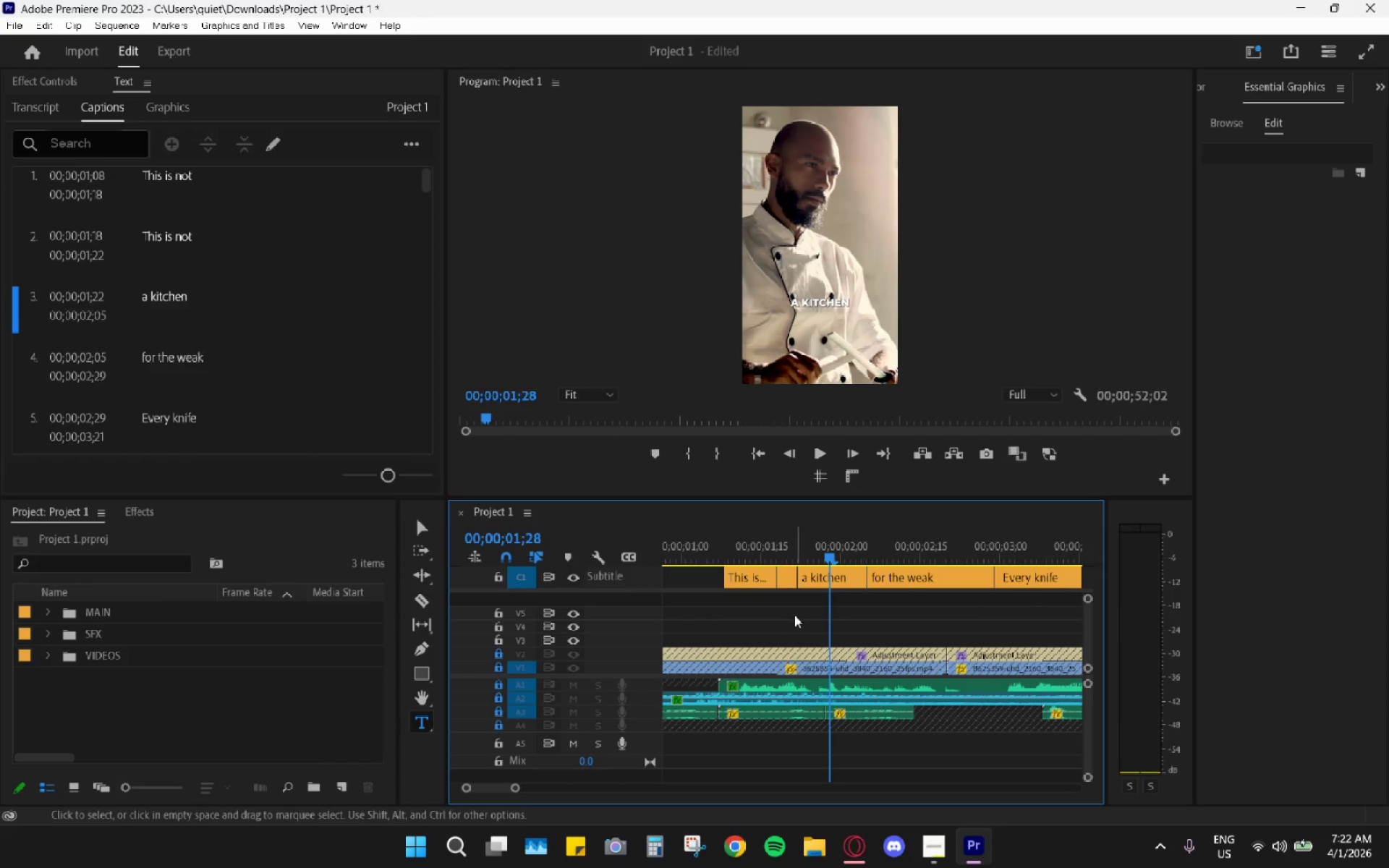 
key(Control+Z)
 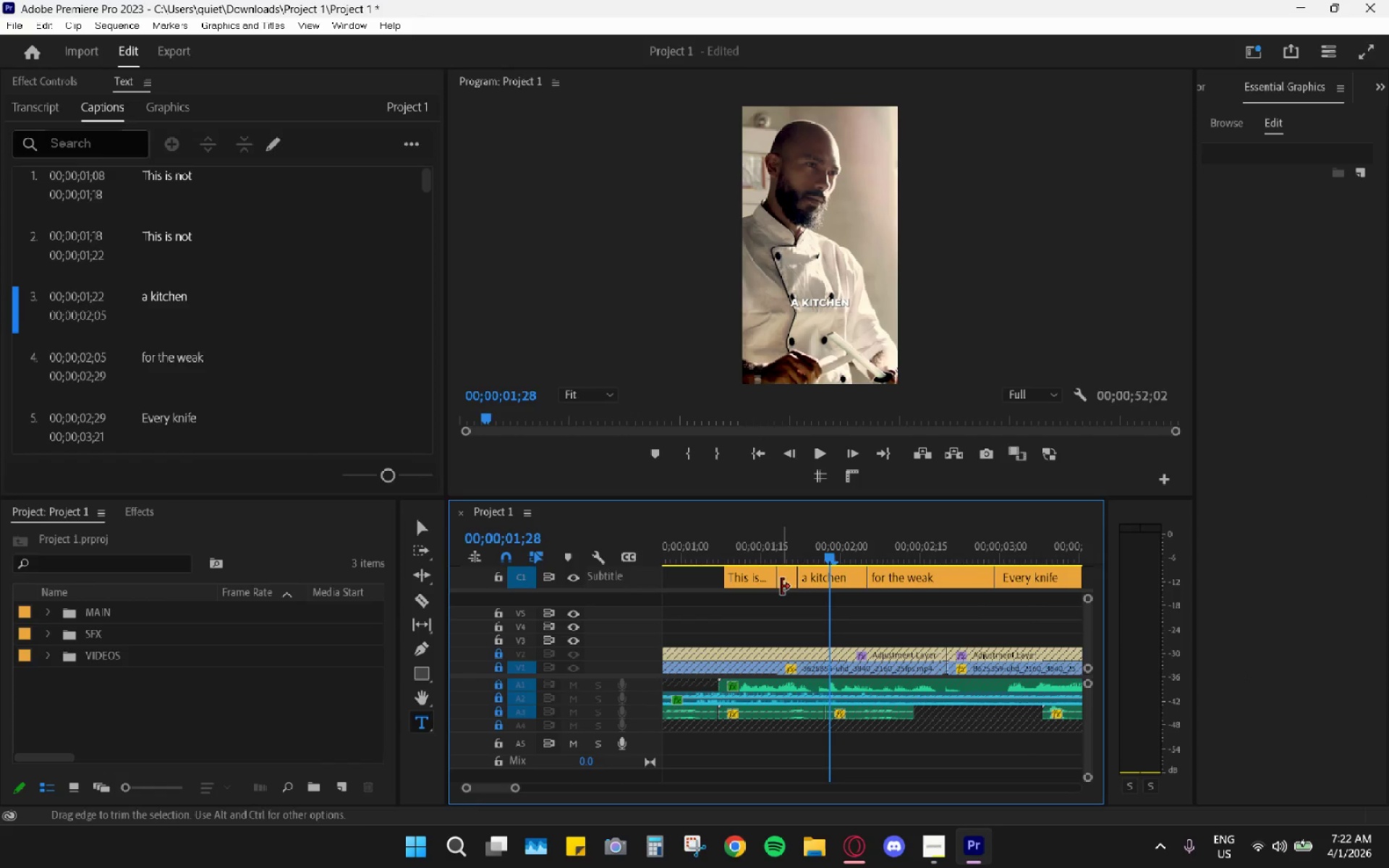 
left_click([786, 584])
 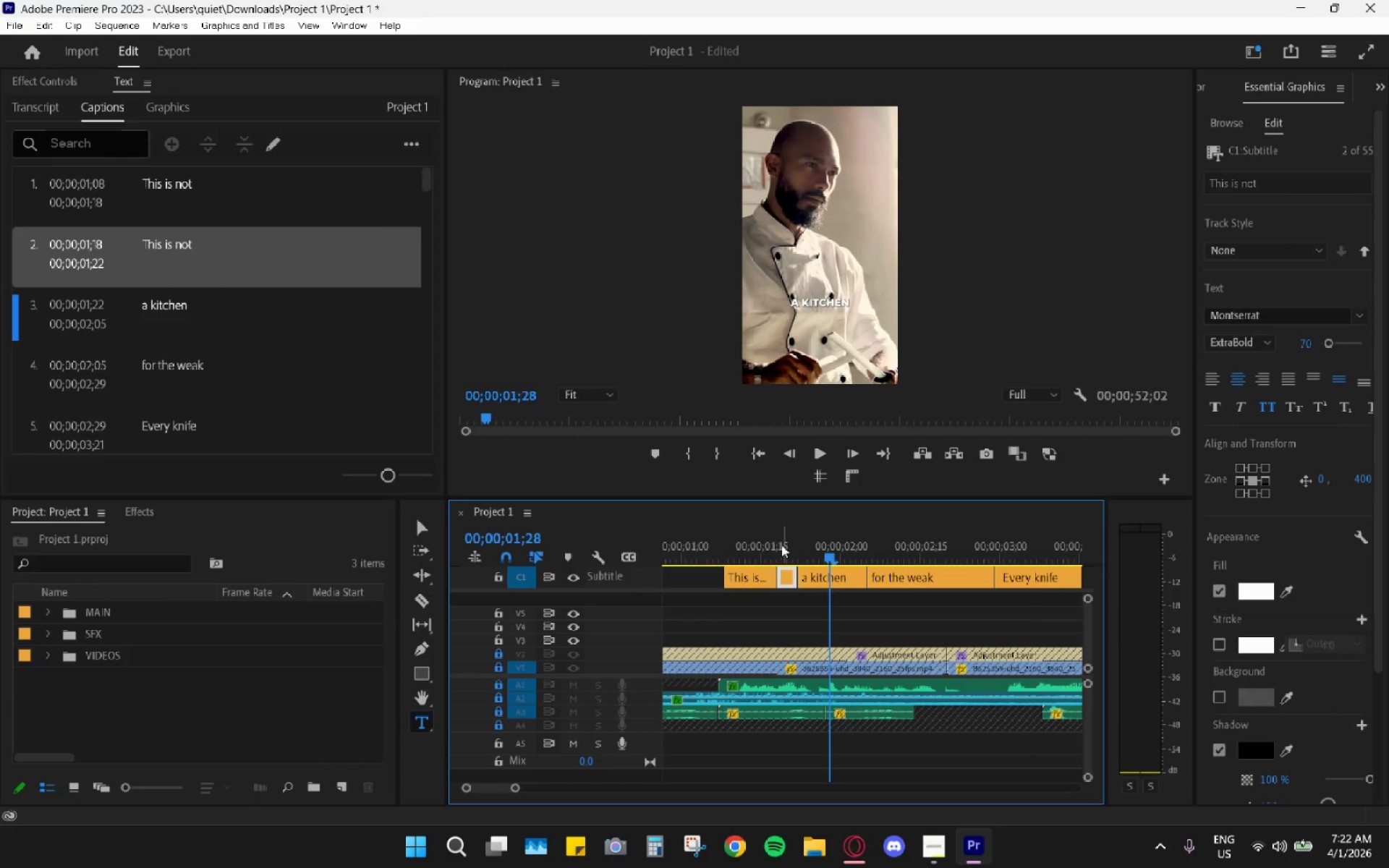 
left_click_drag(start_coordinate=[781, 545], to_coordinate=[774, 545])
 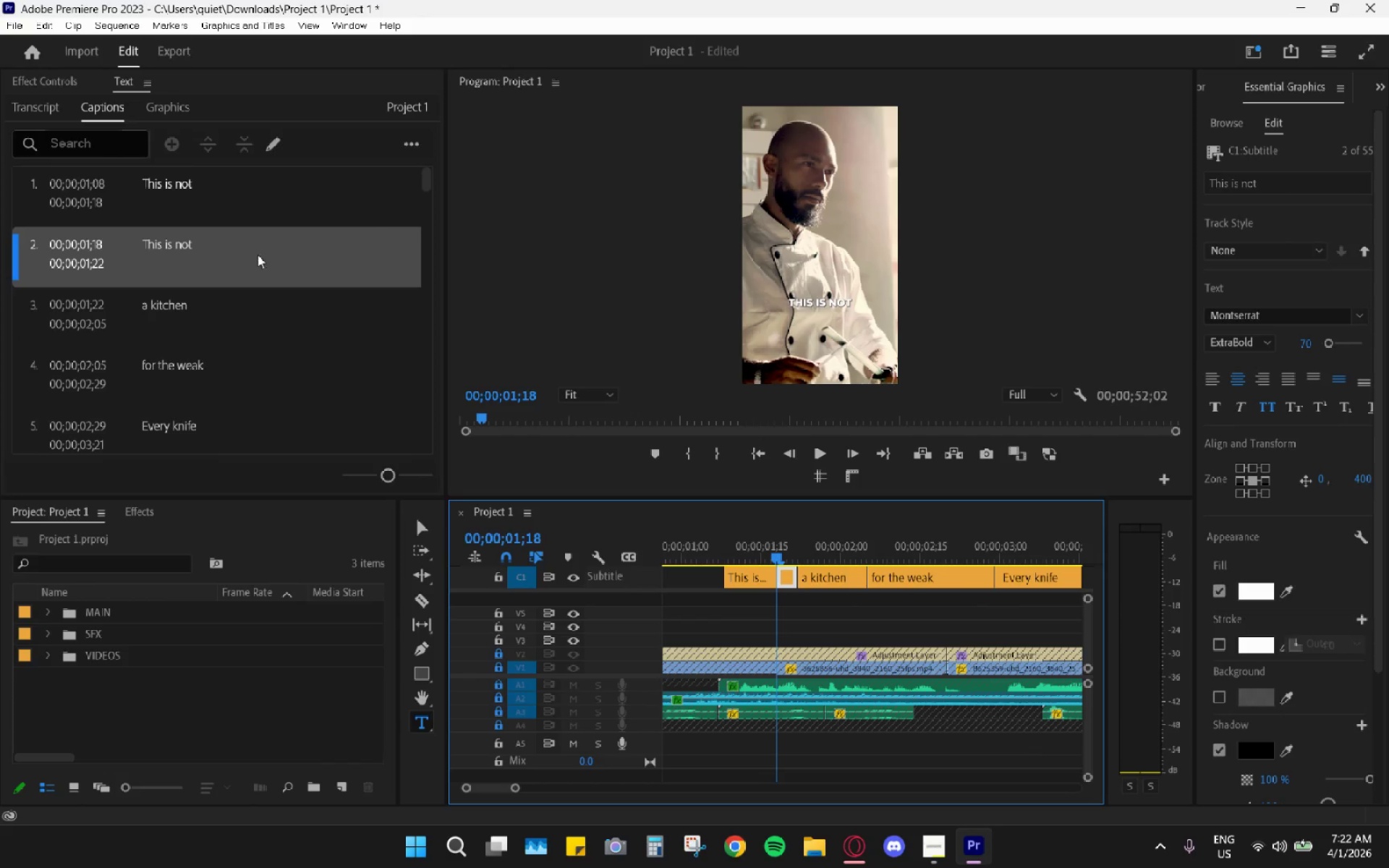 
double_click([226, 192])
 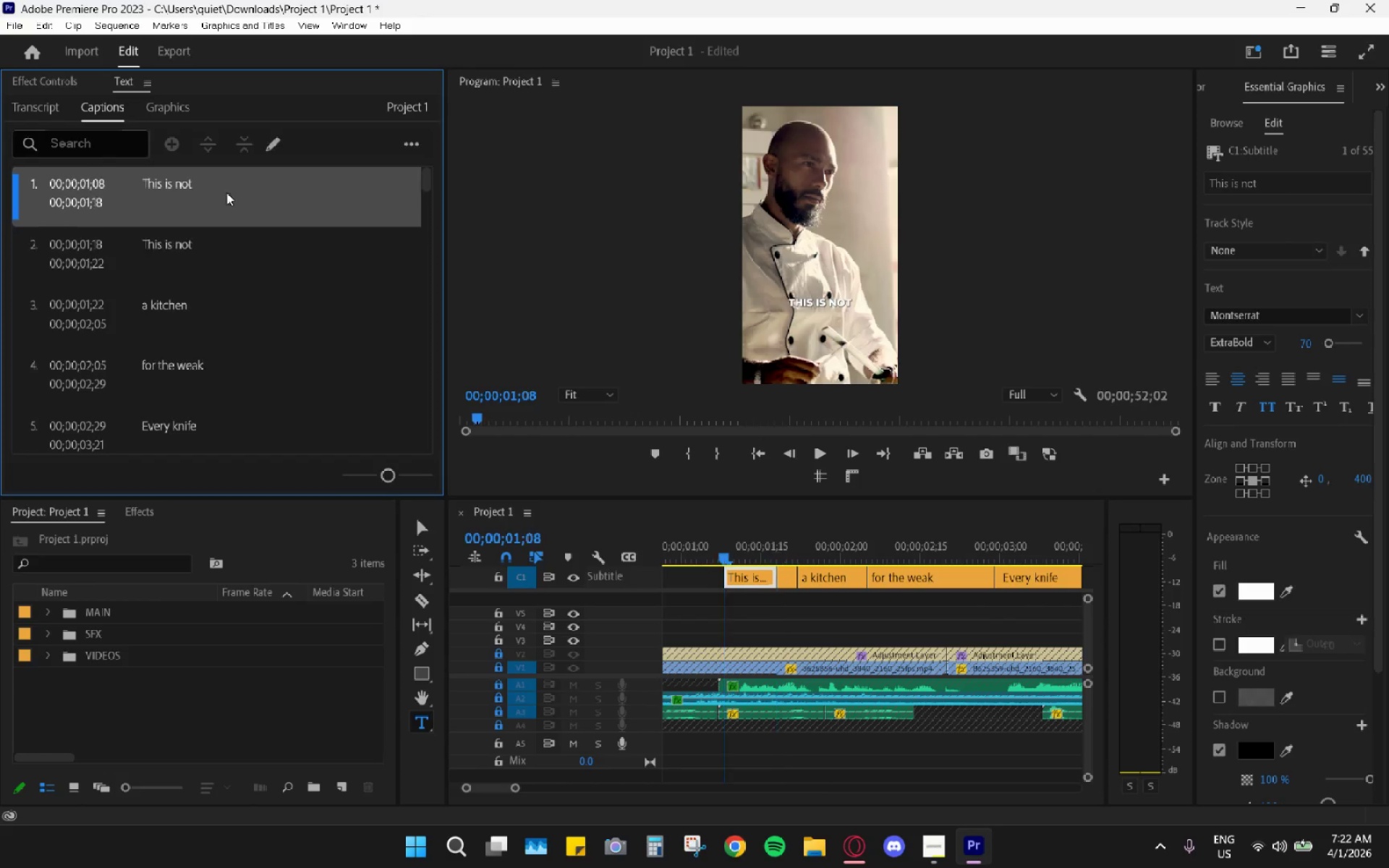 
triple_click([226, 192])
 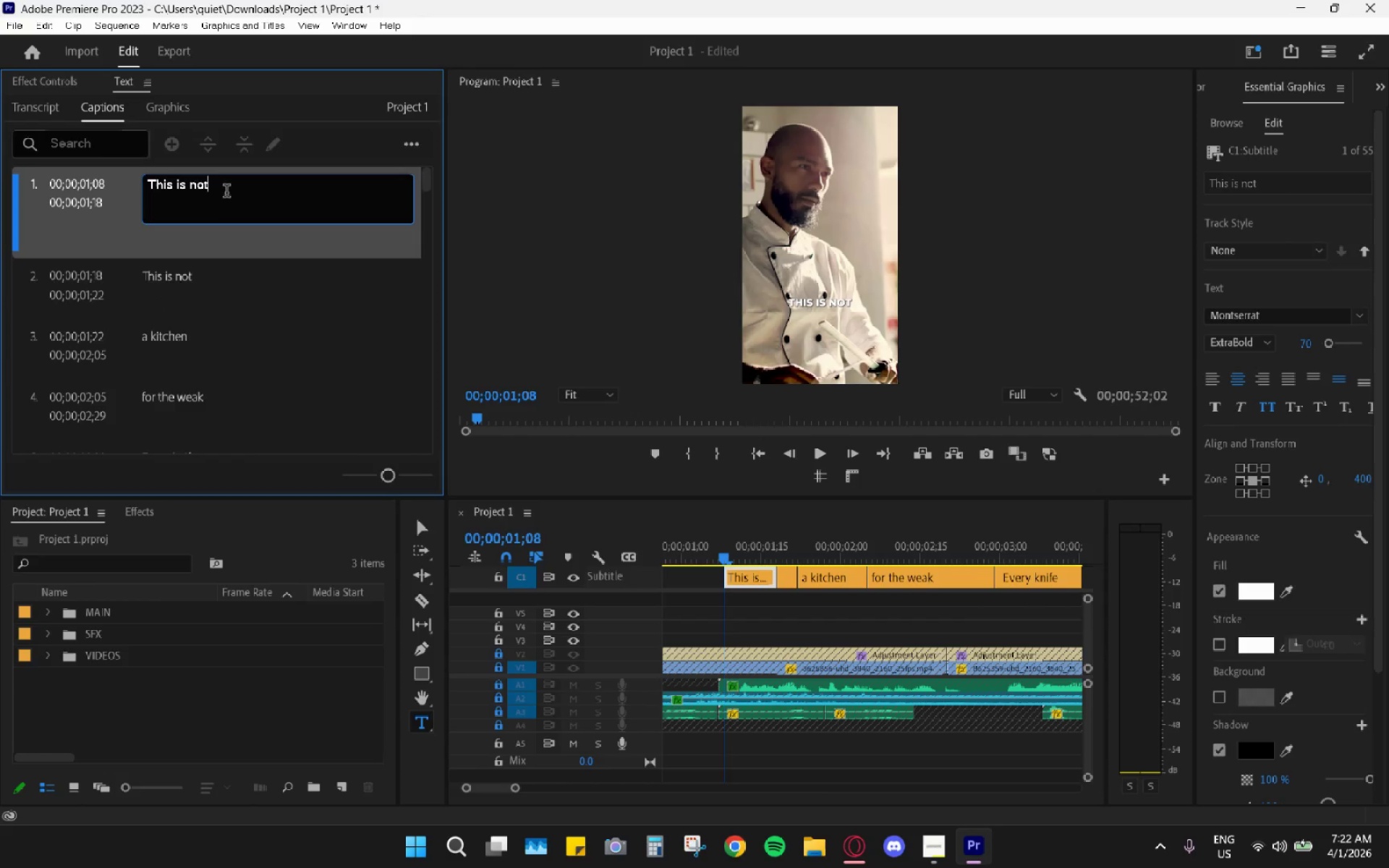 
triple_click([226, 192])
 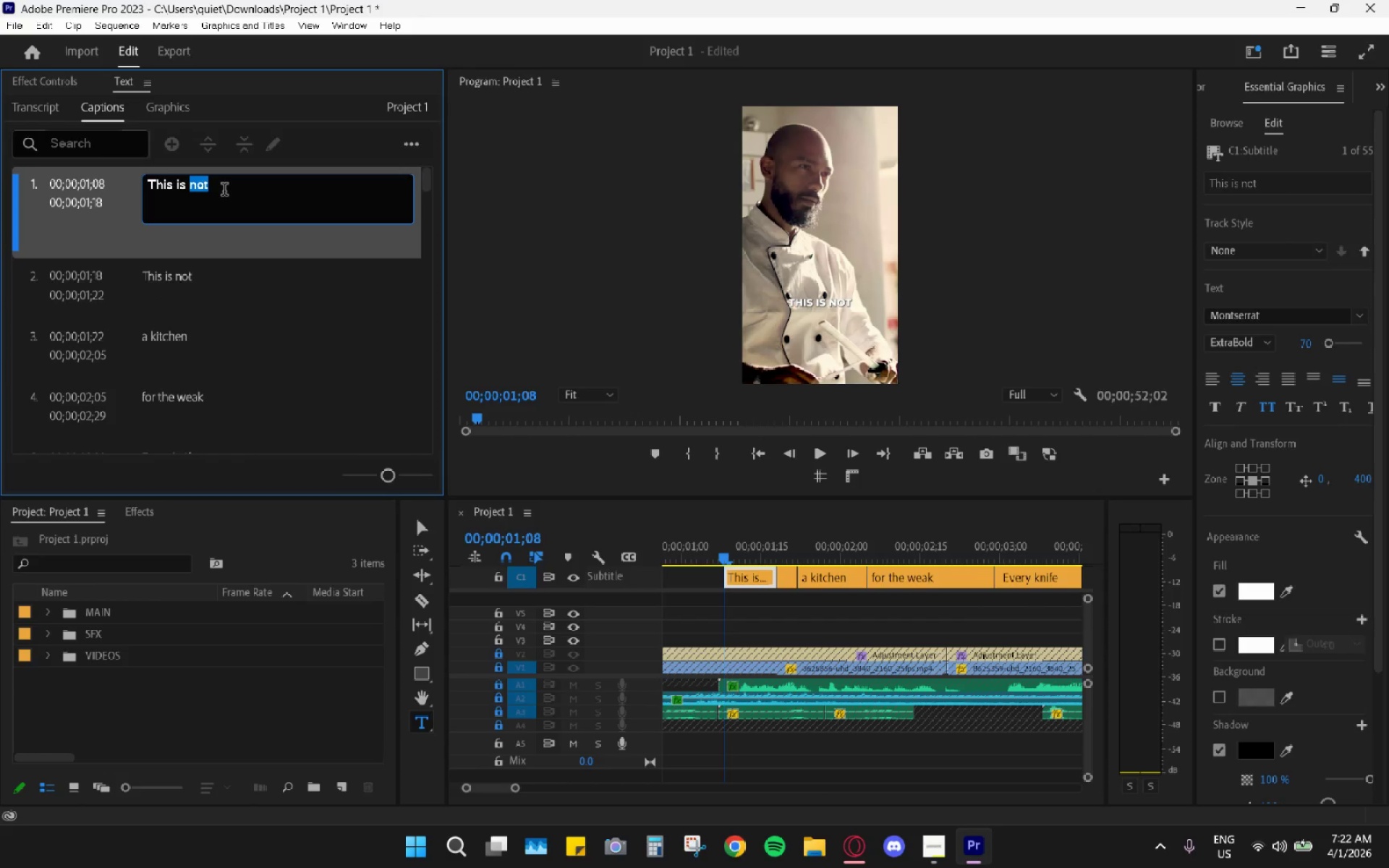 
key(Backspace)
 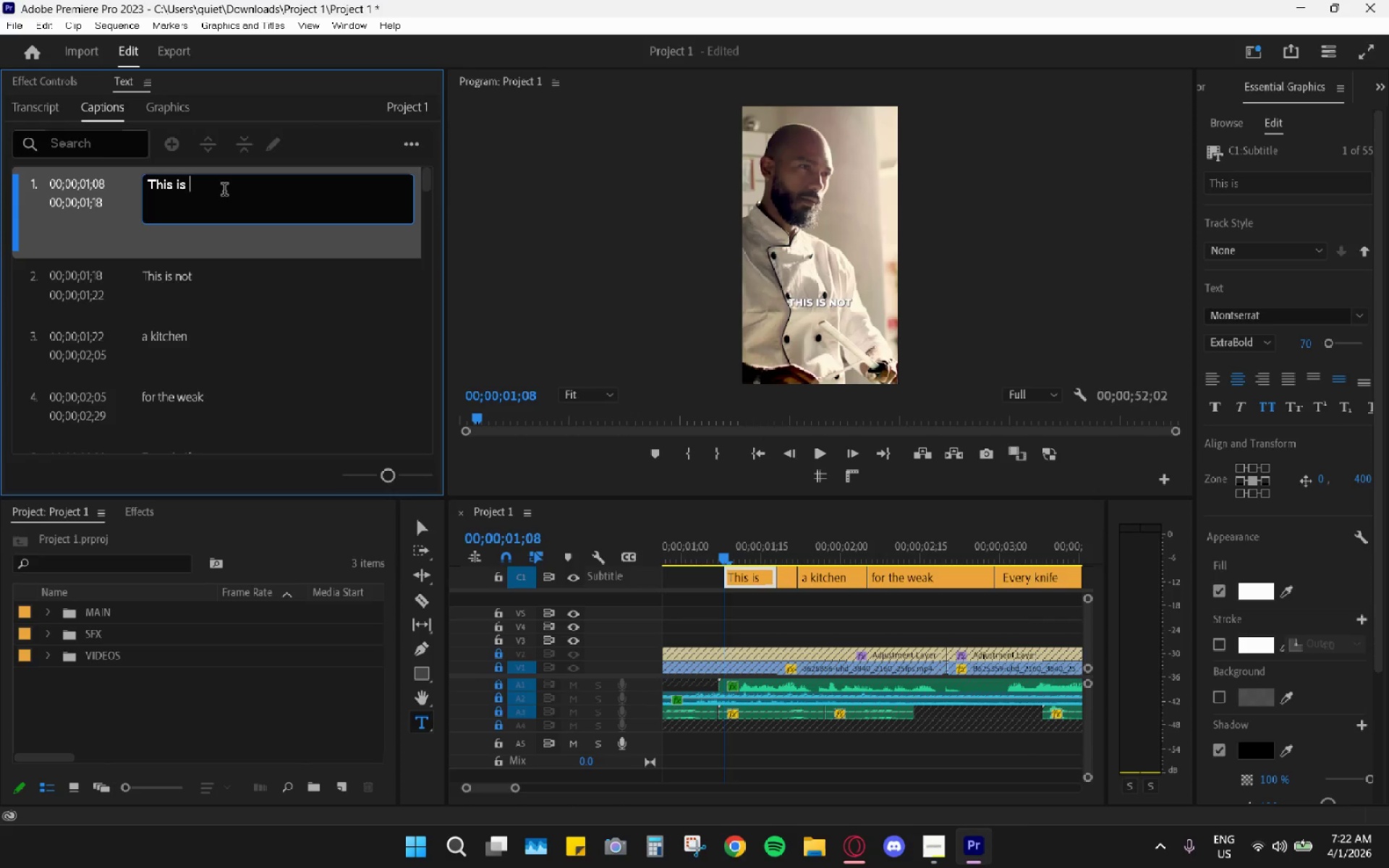 
key(Backspace)
 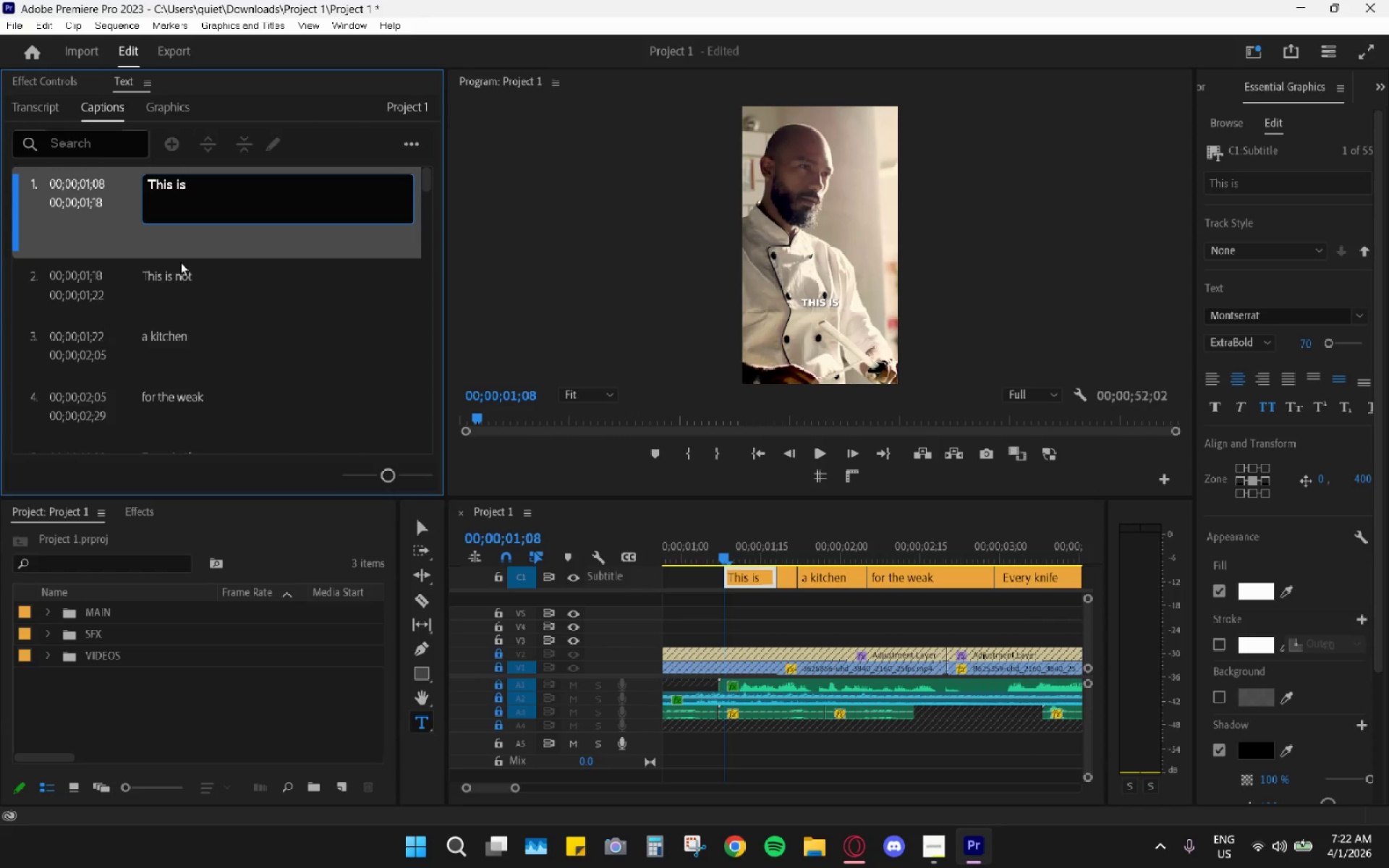 
left_click_drag(start_coordinate=[180, 268], to_coordinate=[182, 273])
 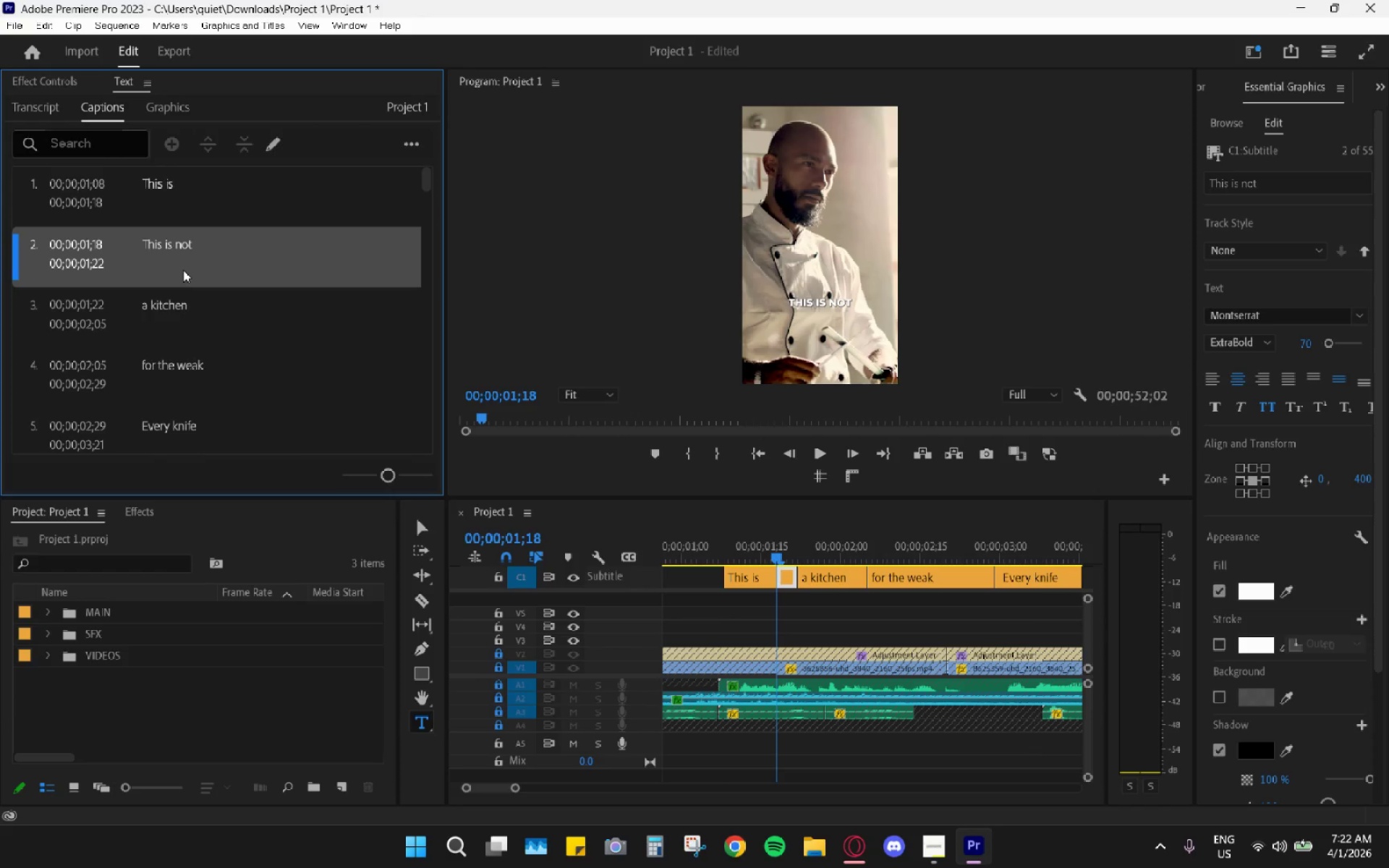 
triple_click([183, 269])
 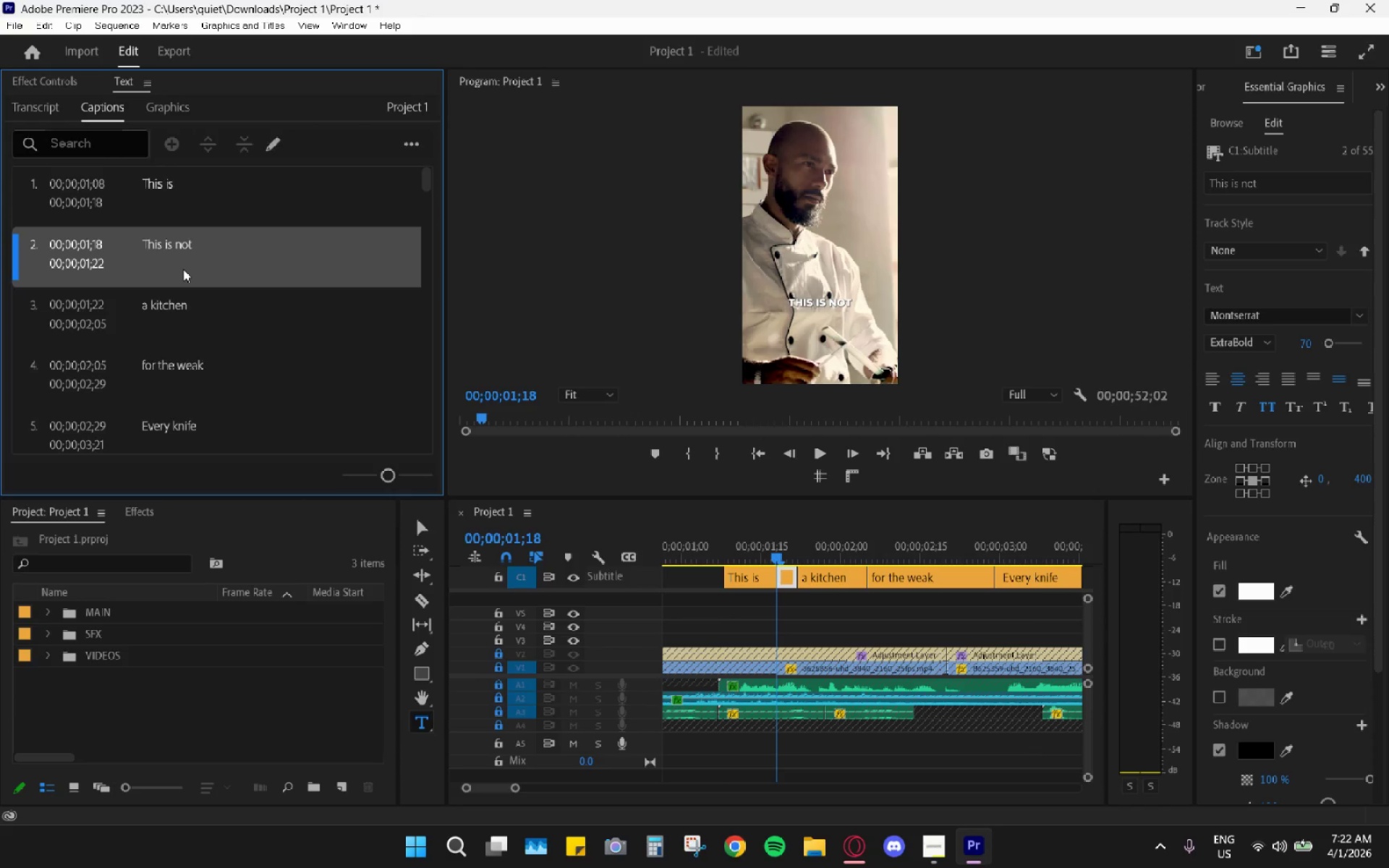 
triple_click([183, 269])
 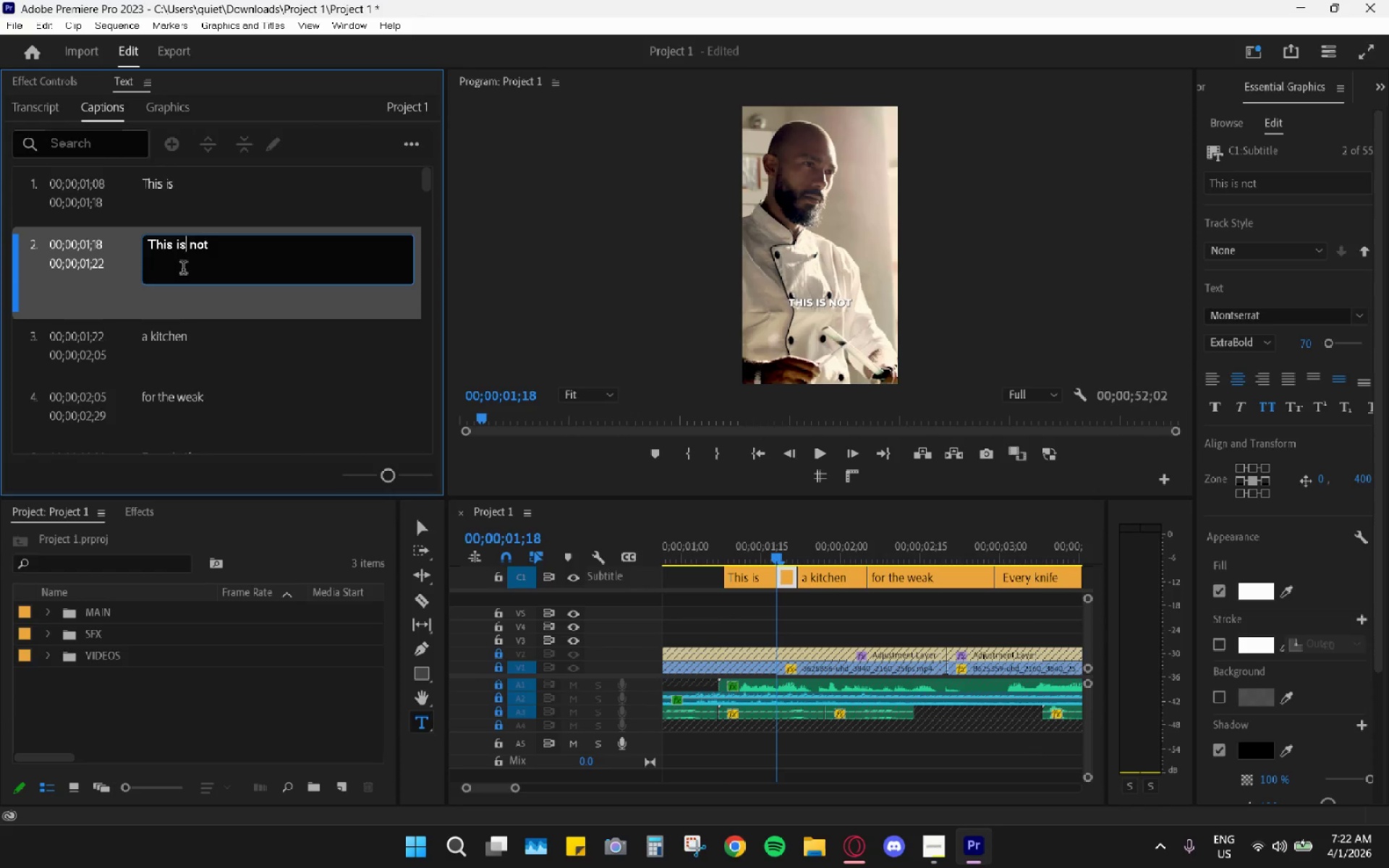 
triple_click([183, 269])
 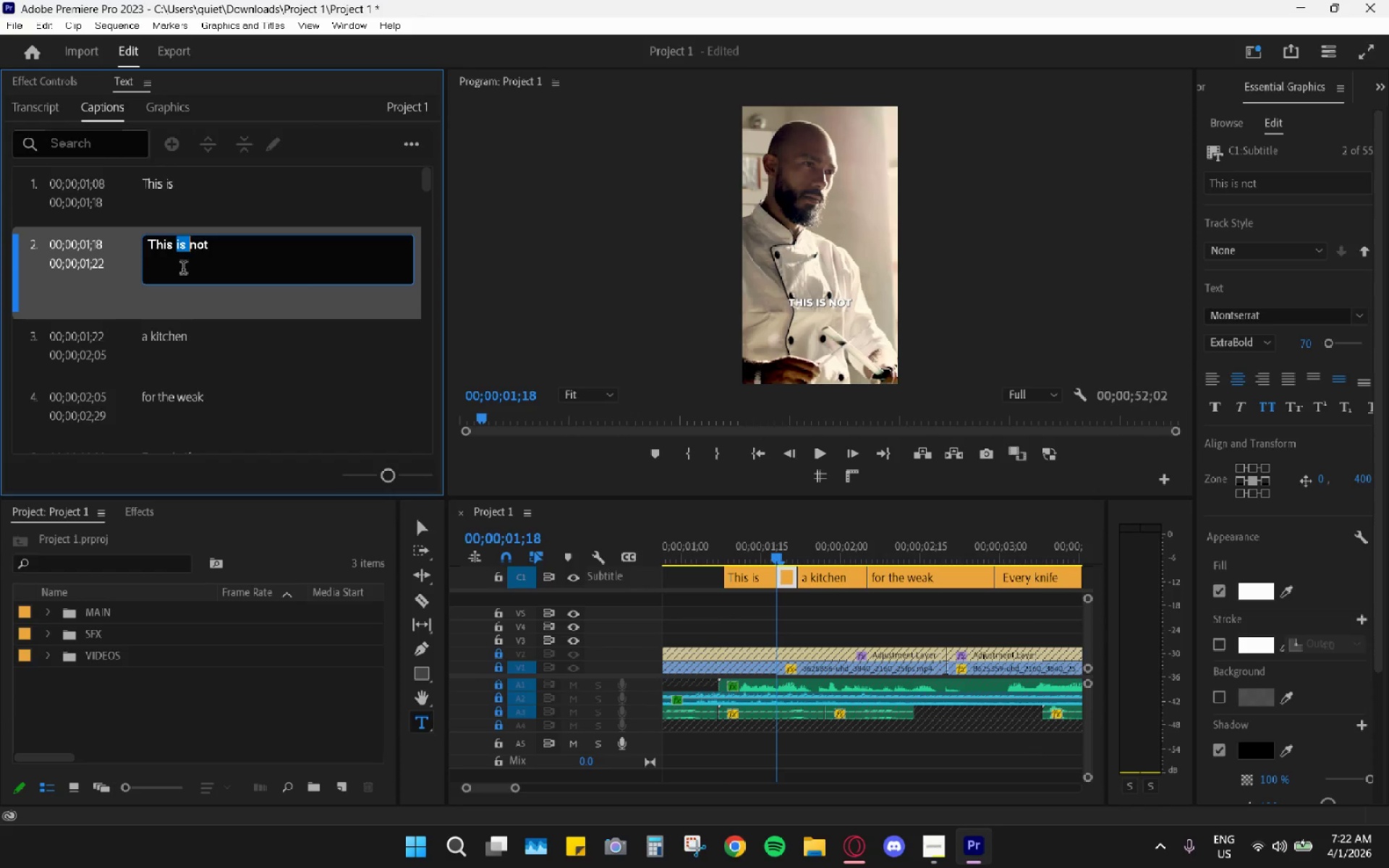 
triple_click([183, 269])
 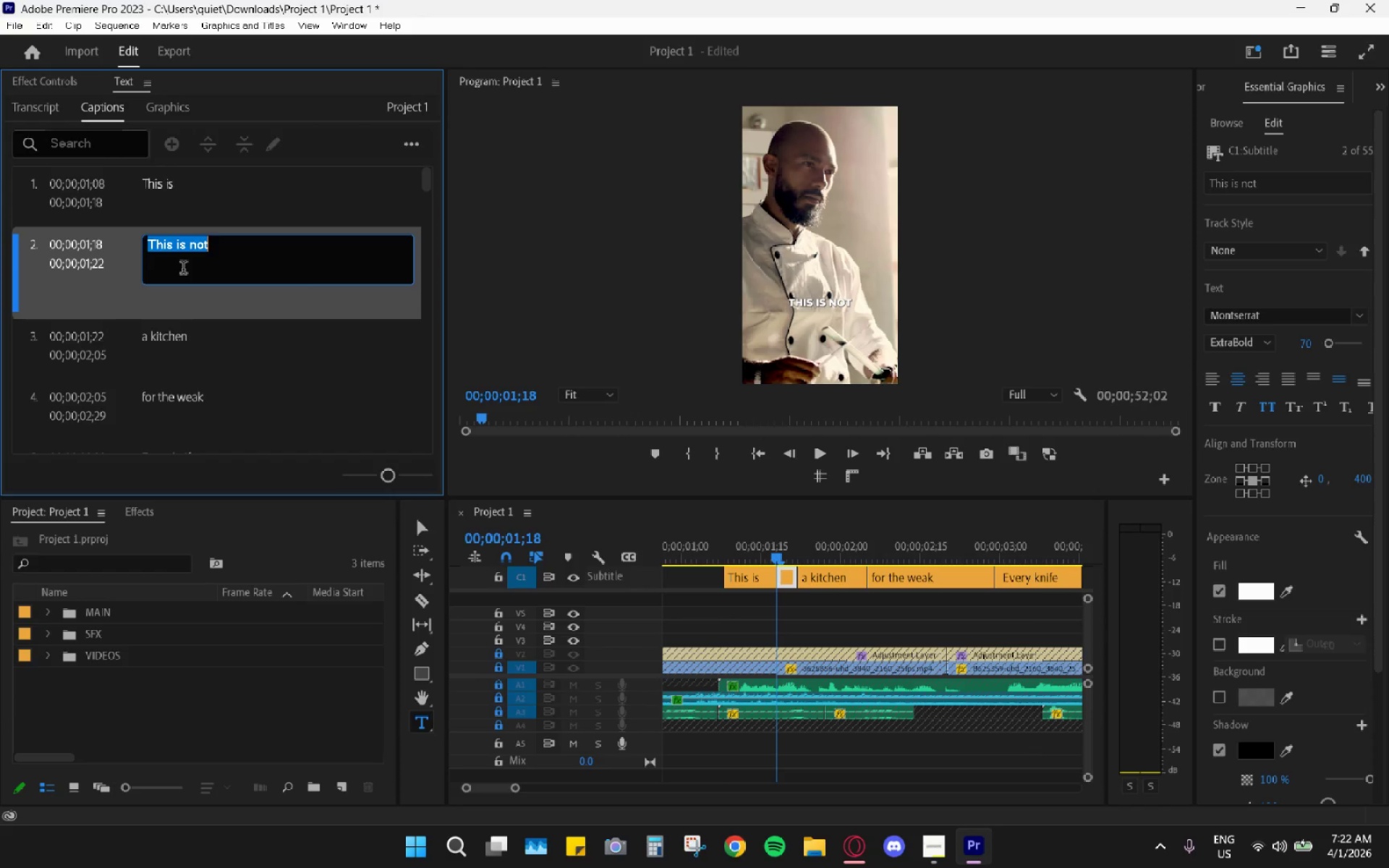 
type(jpt)
key(Backspace)
key(Backspace)
key(Backspace)
type(not)
 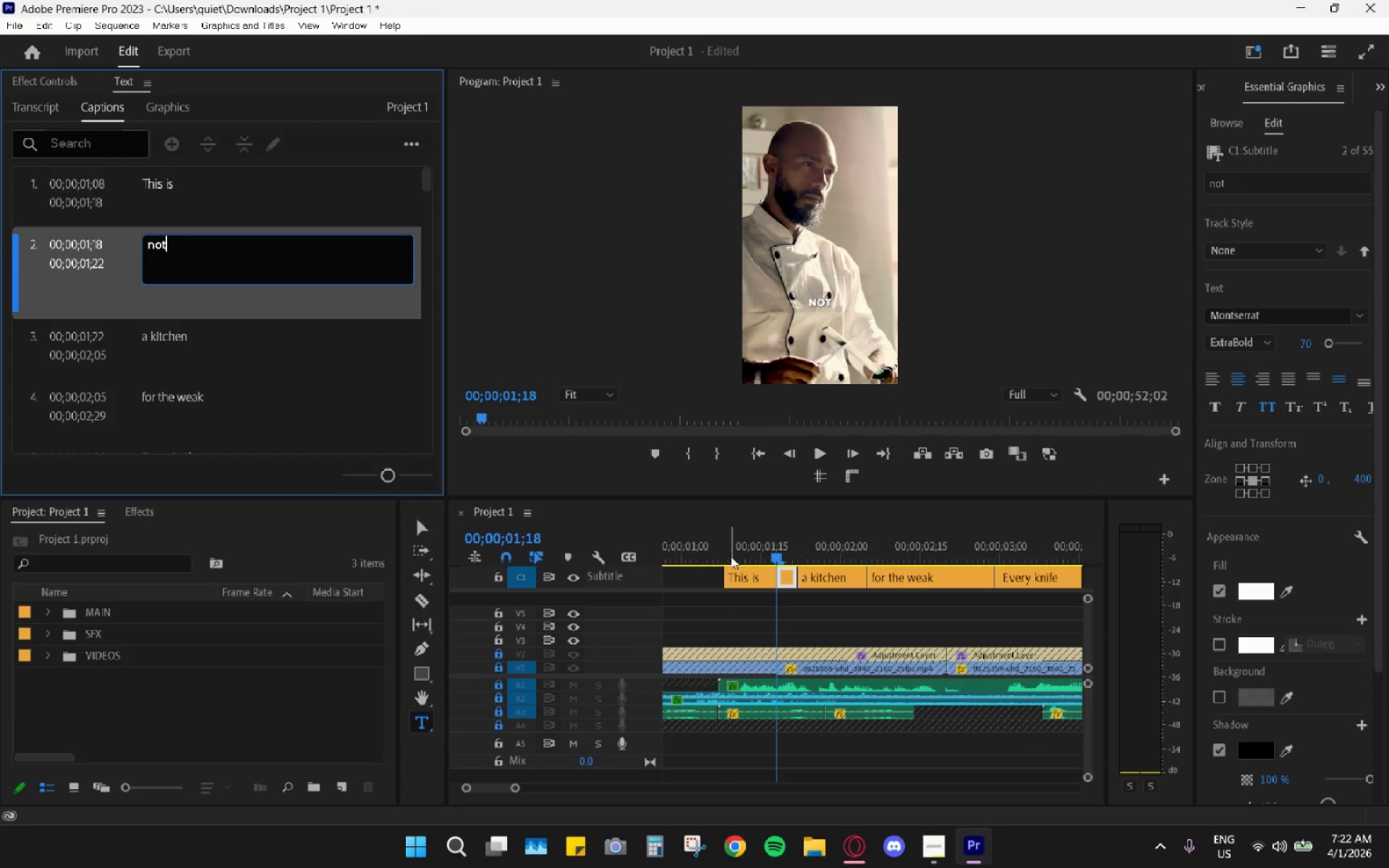 
left_click_drag(start_coordinate=[773, 550], to_coordinate=[726, 562])
 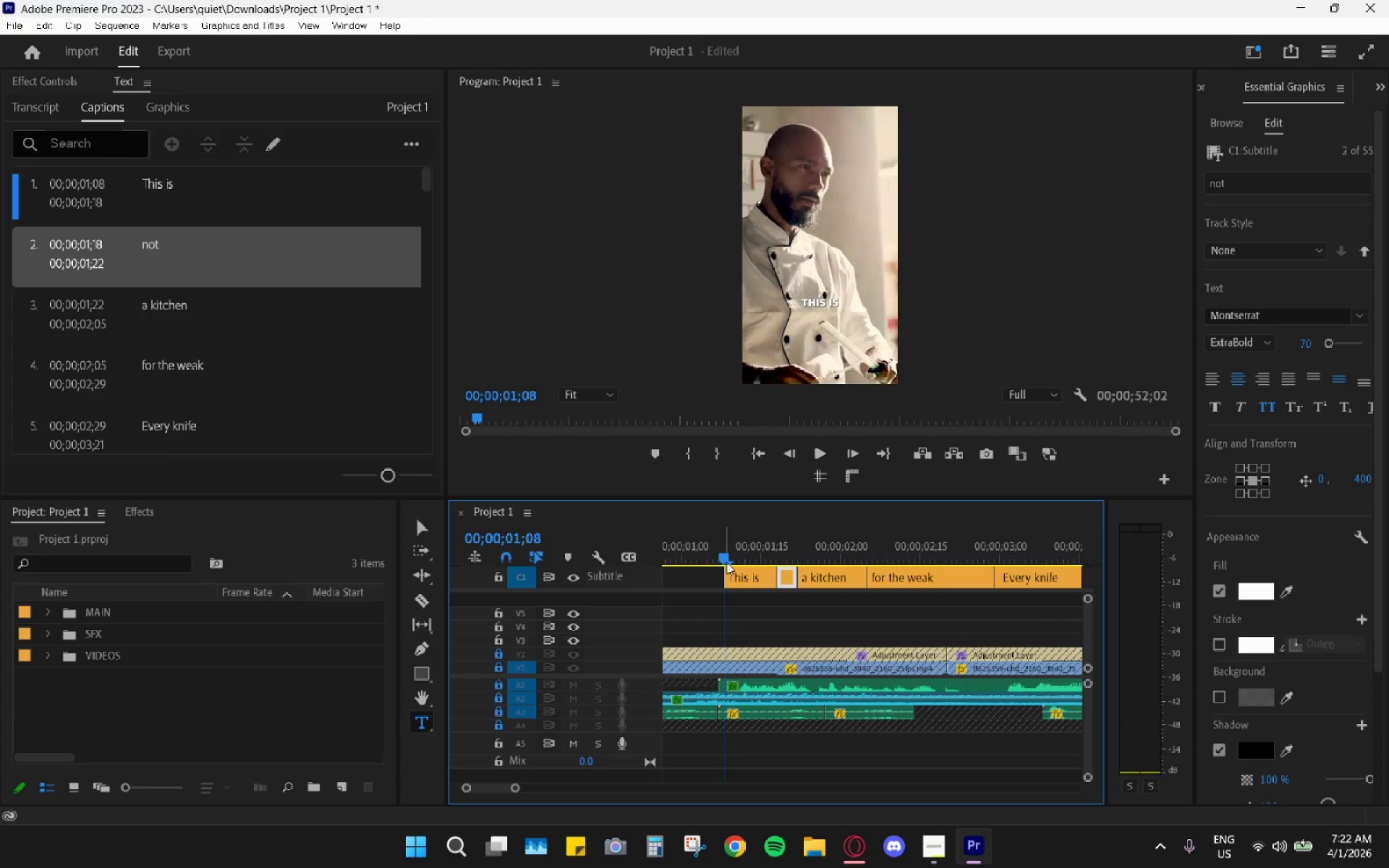 
key(Space)
 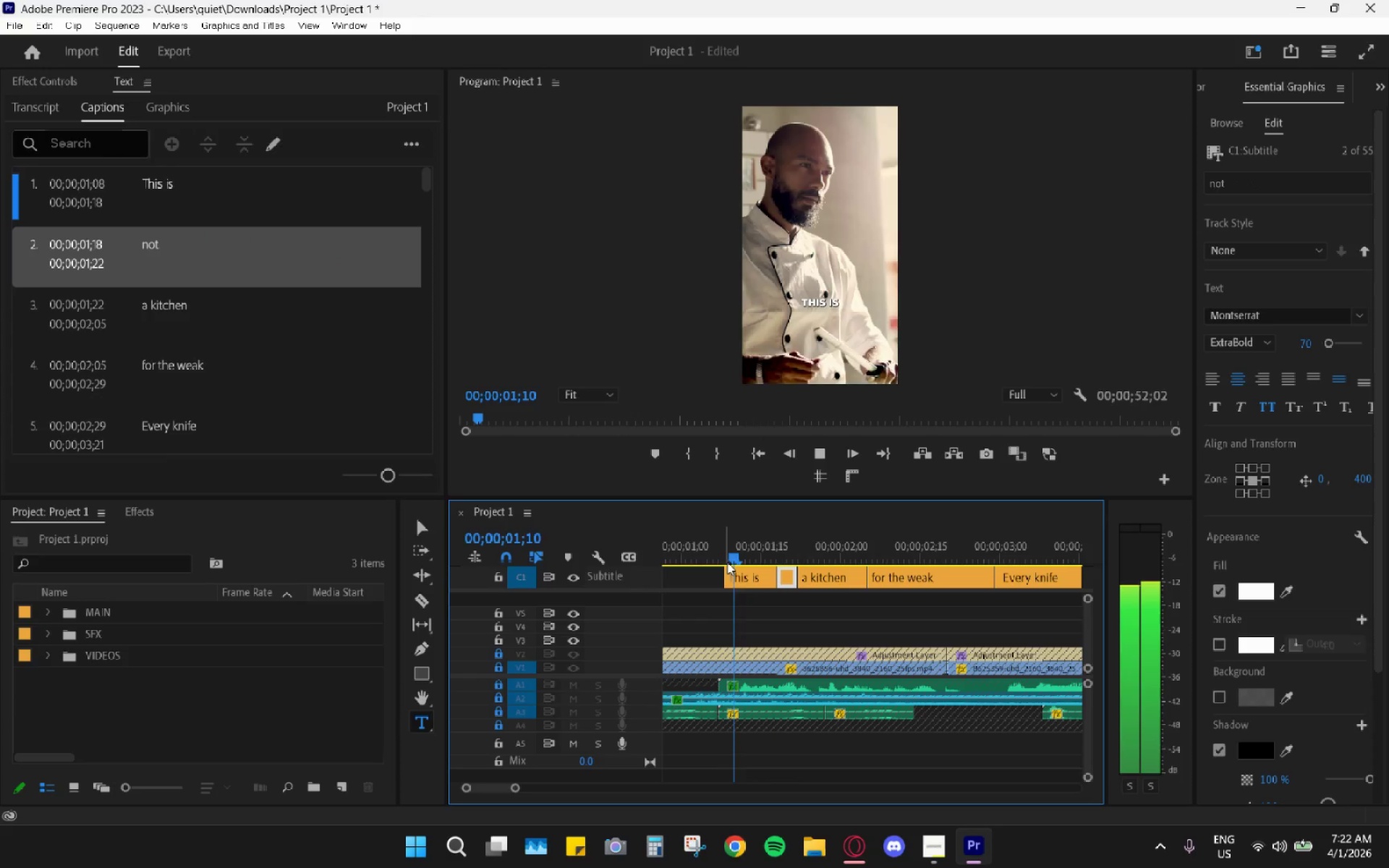 
key(Space)
 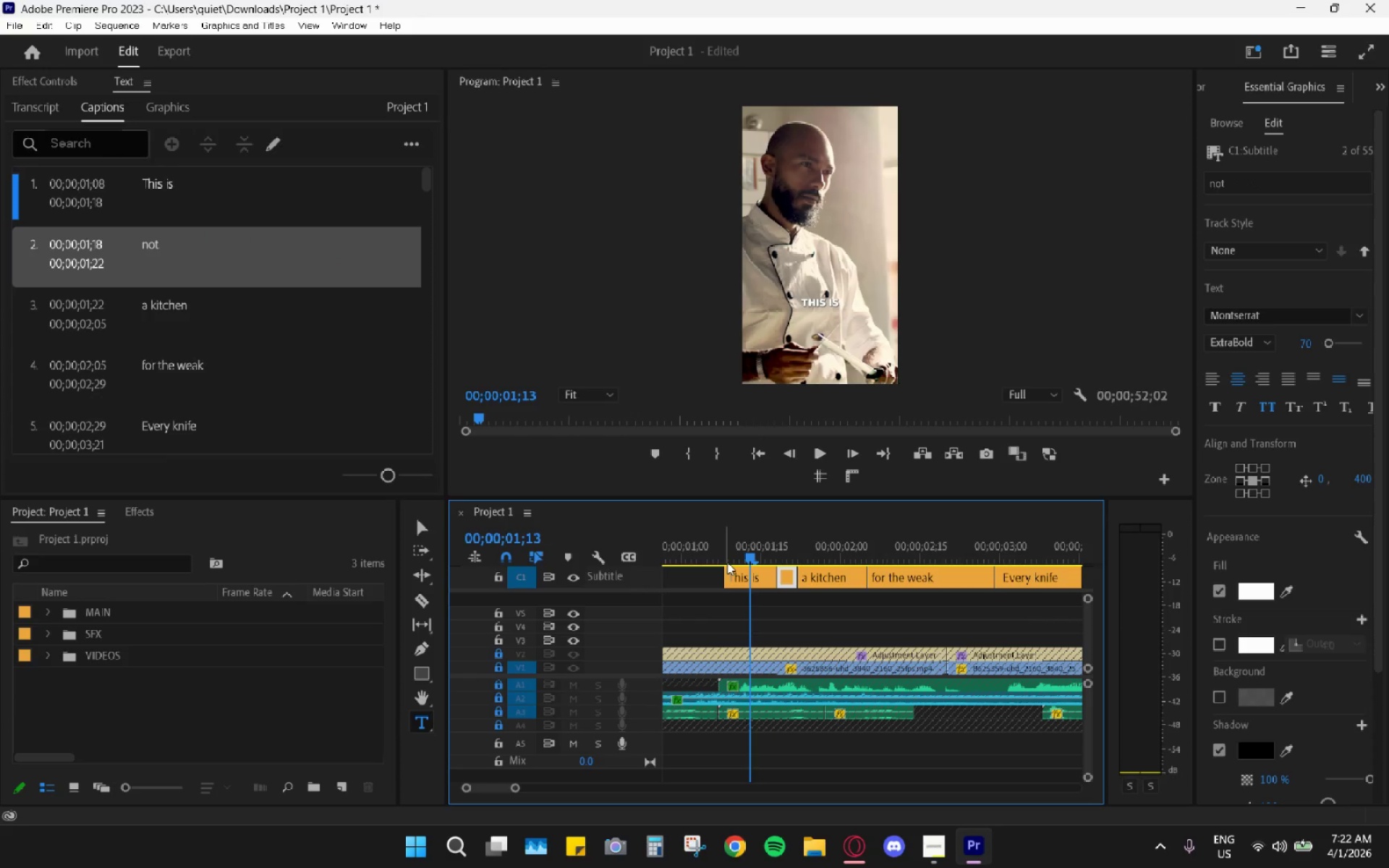 
key(Space)
 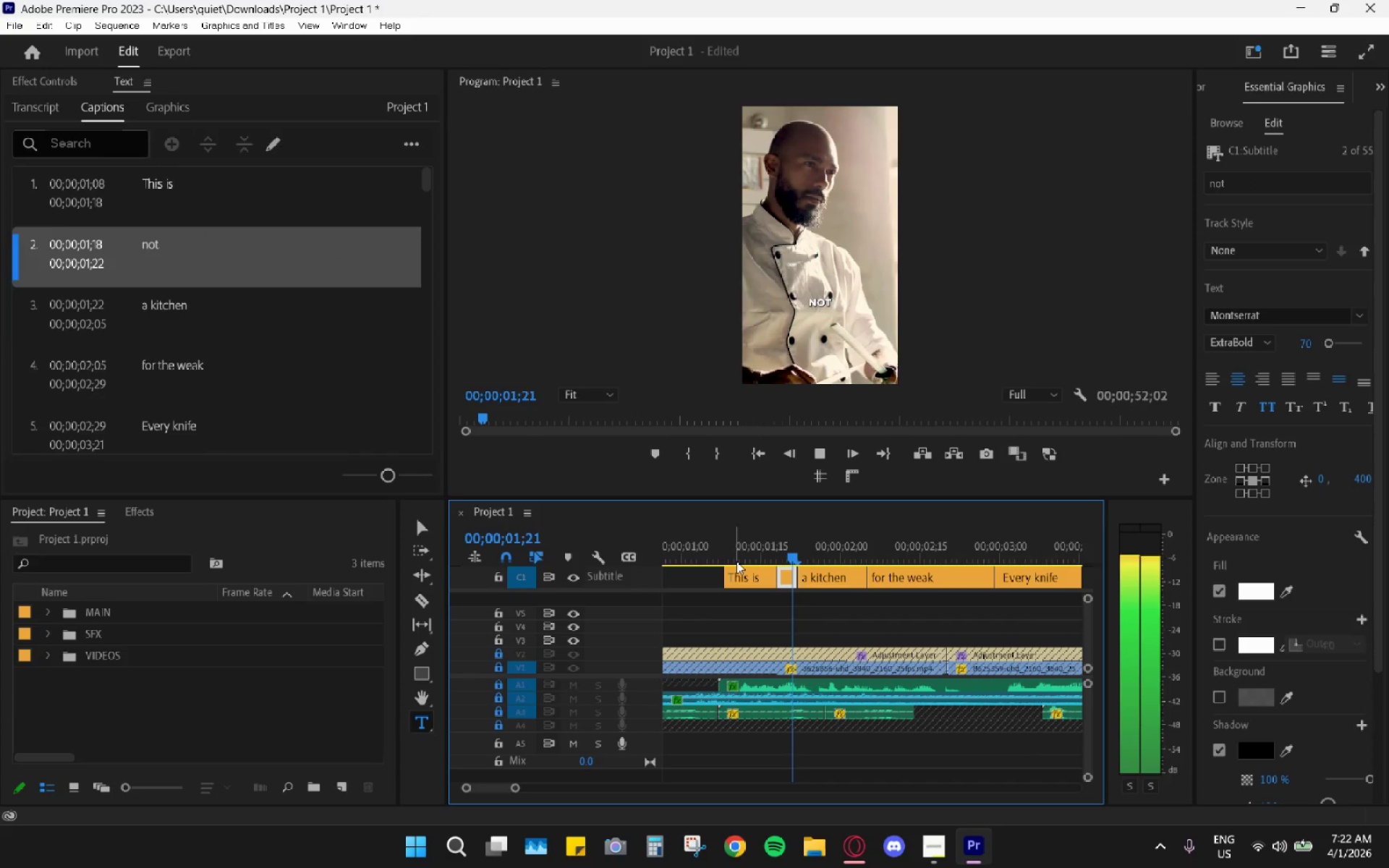 
key(Space)
 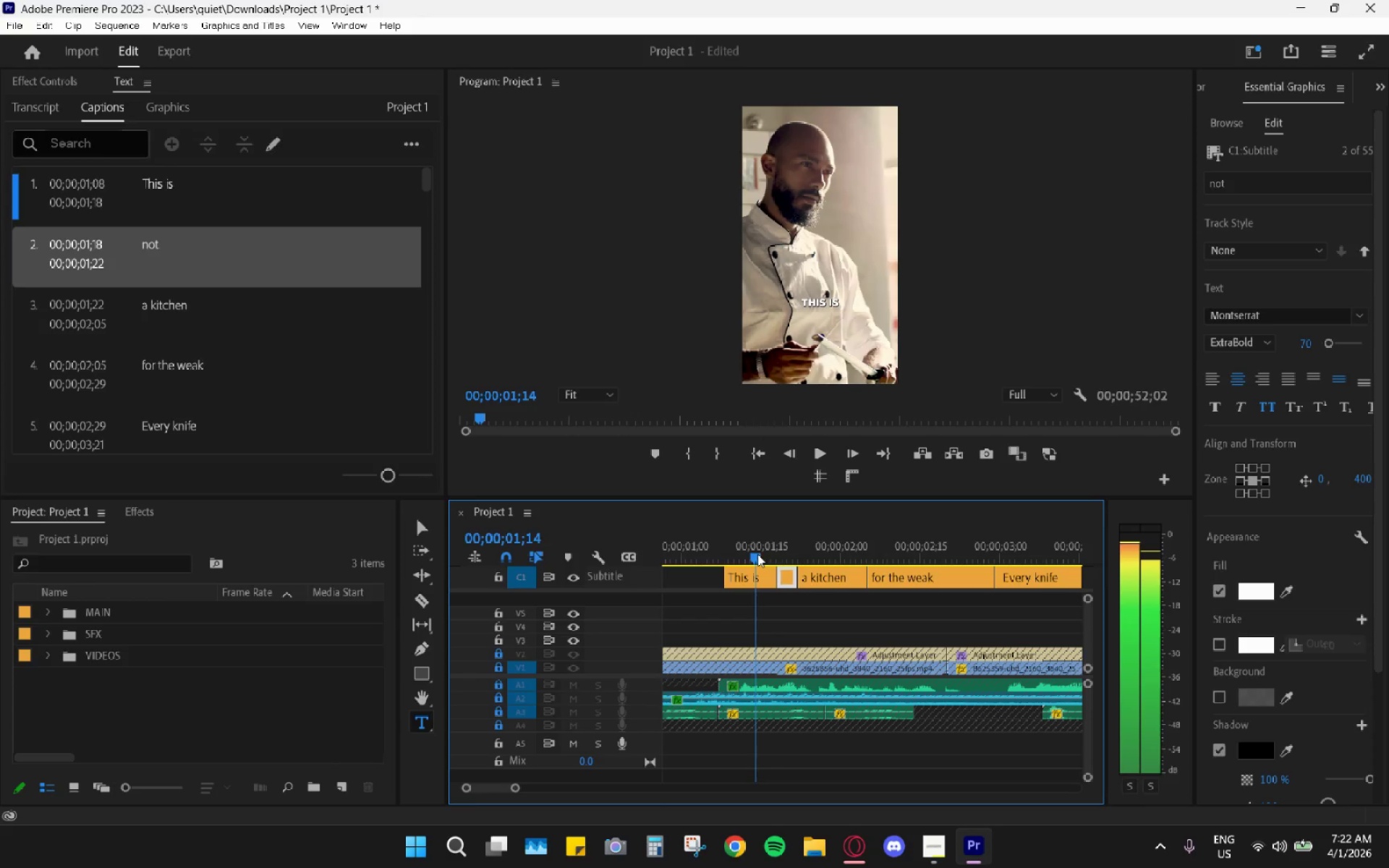 
key(Space)
 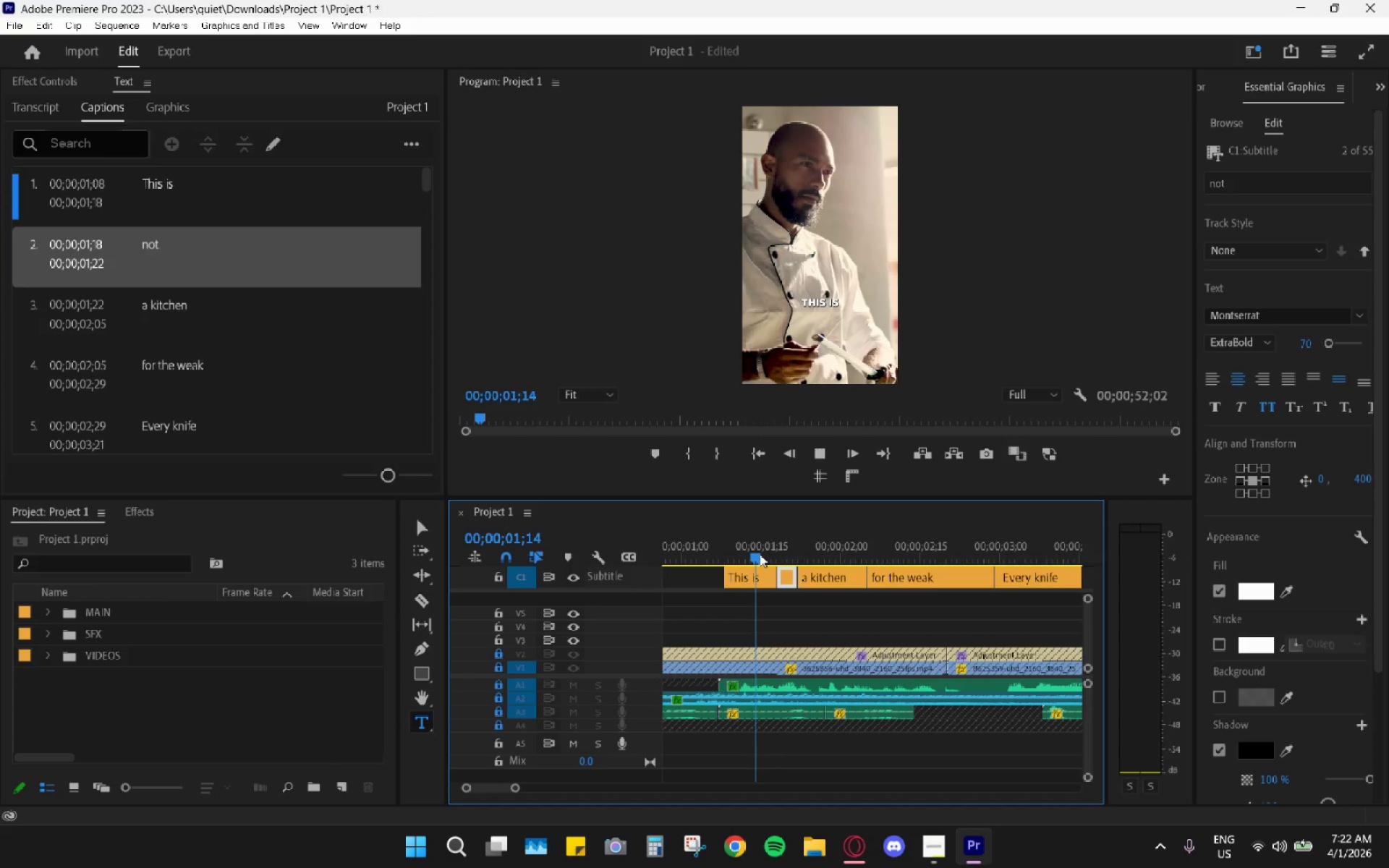 
left_click([760, 554])
 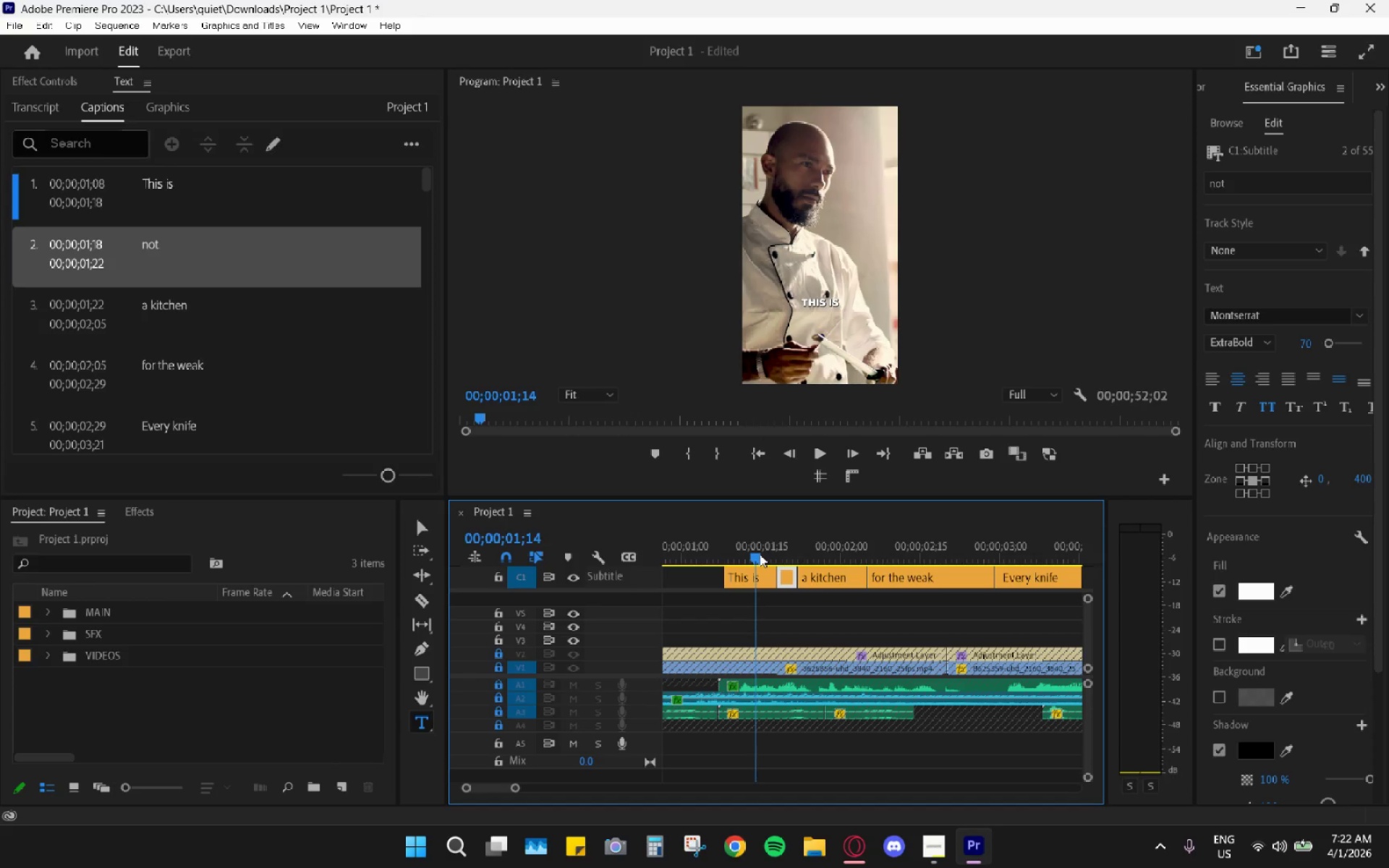 
key(Space)
 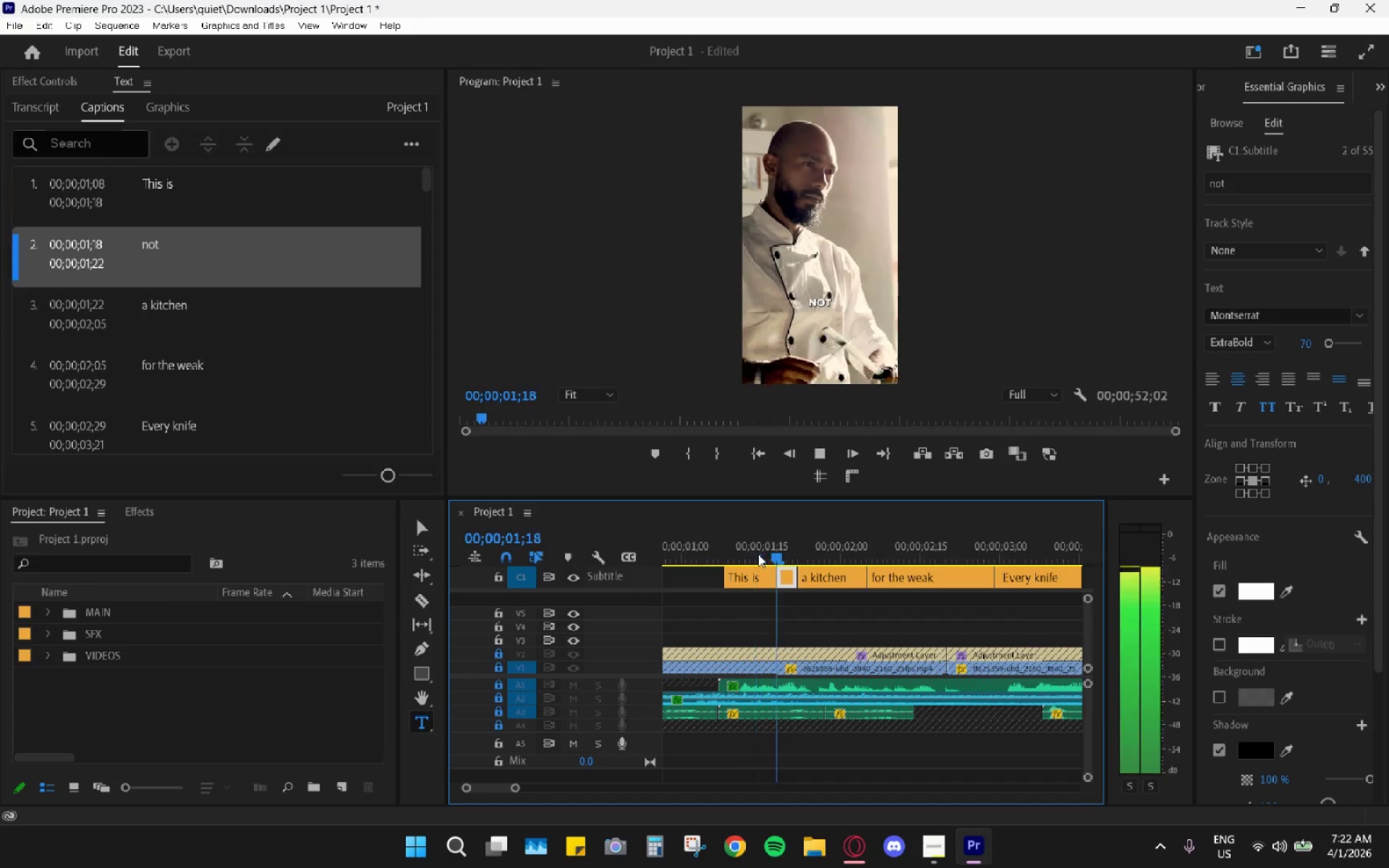 
left_click_drag(start_coordinate=[758, 554], to_coordinate=[755, 555])
 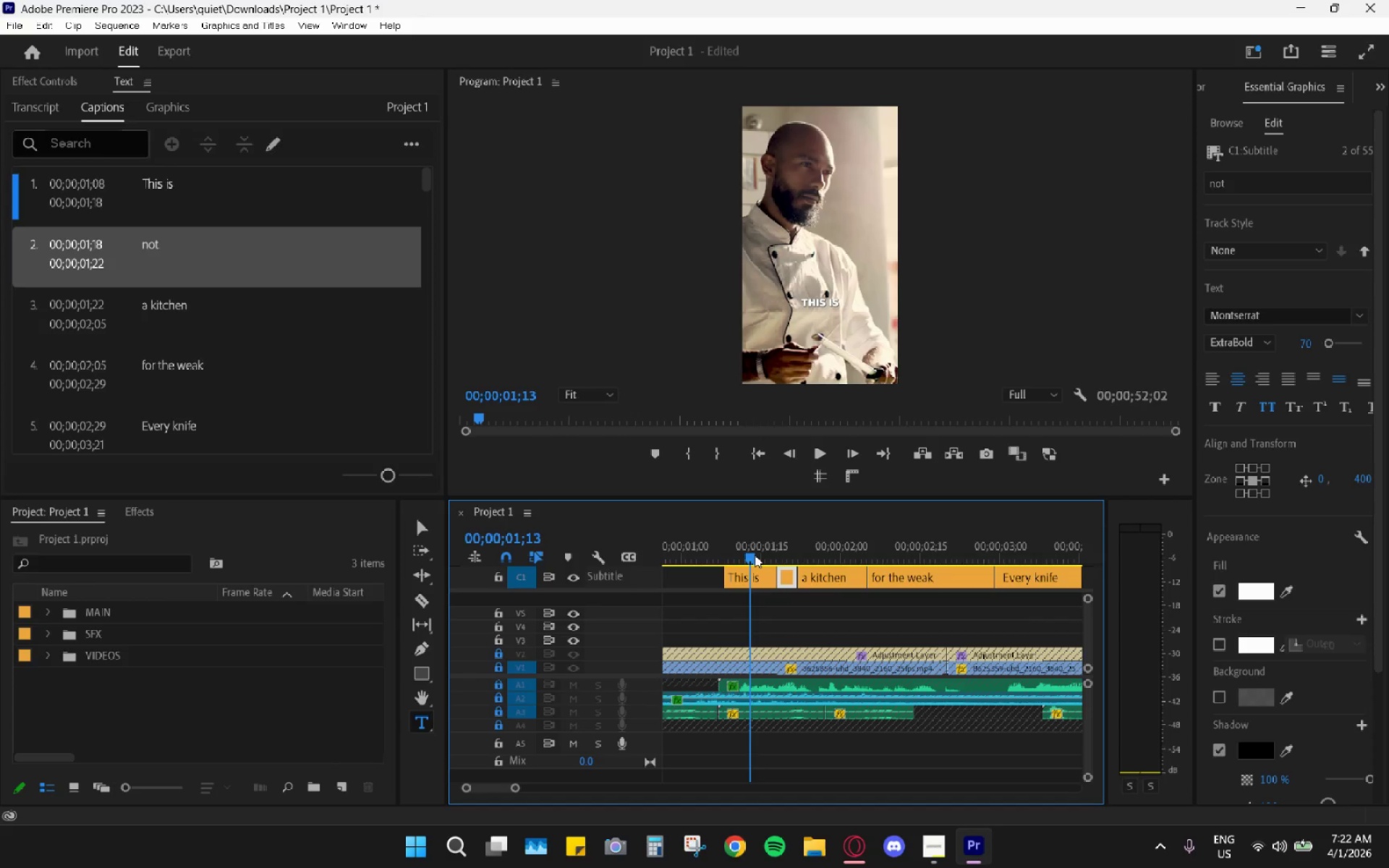 
key(Space)
 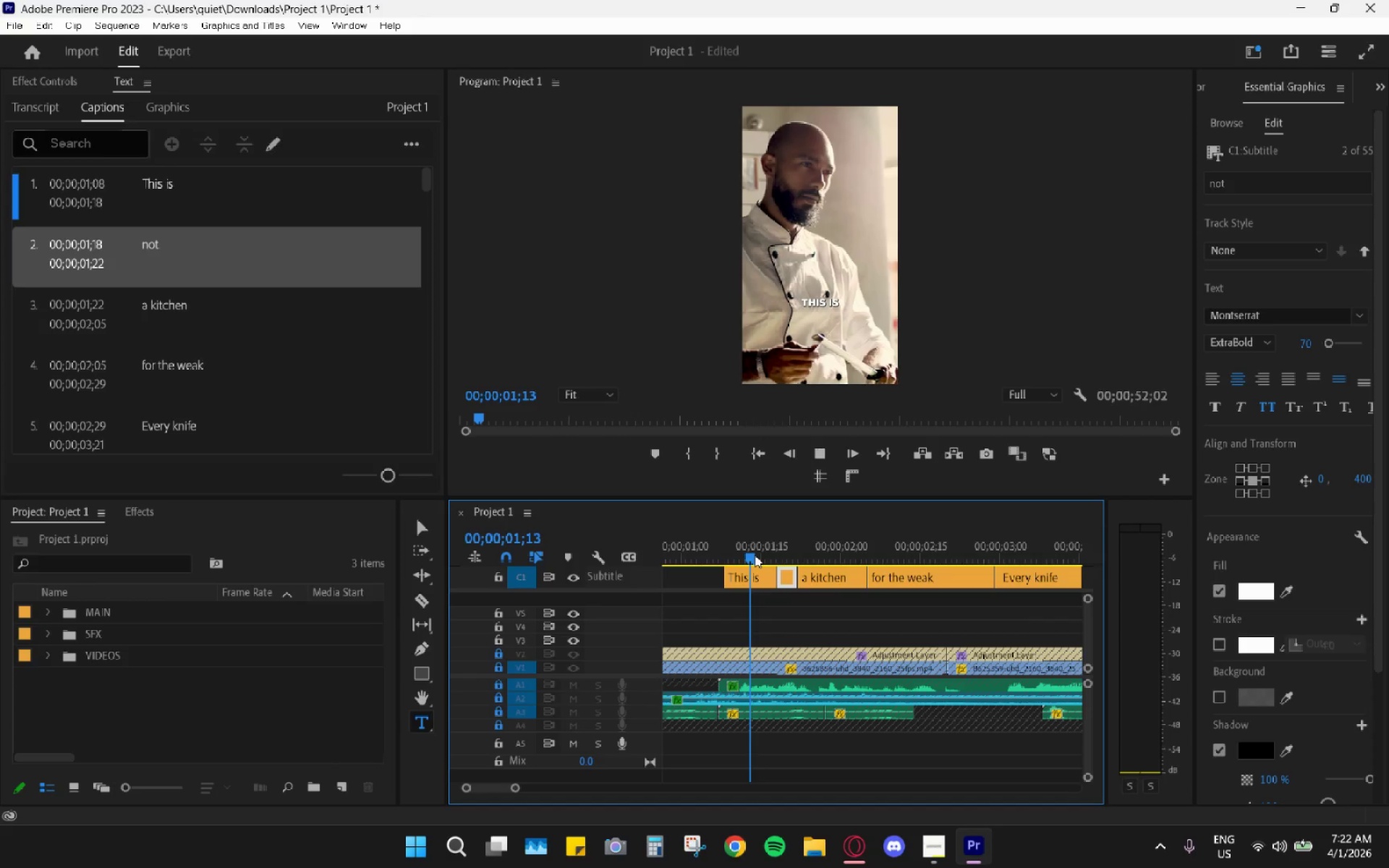 
left_click_drag(start_coordinate=[755, 555], to_coordinate=[727, 560])
 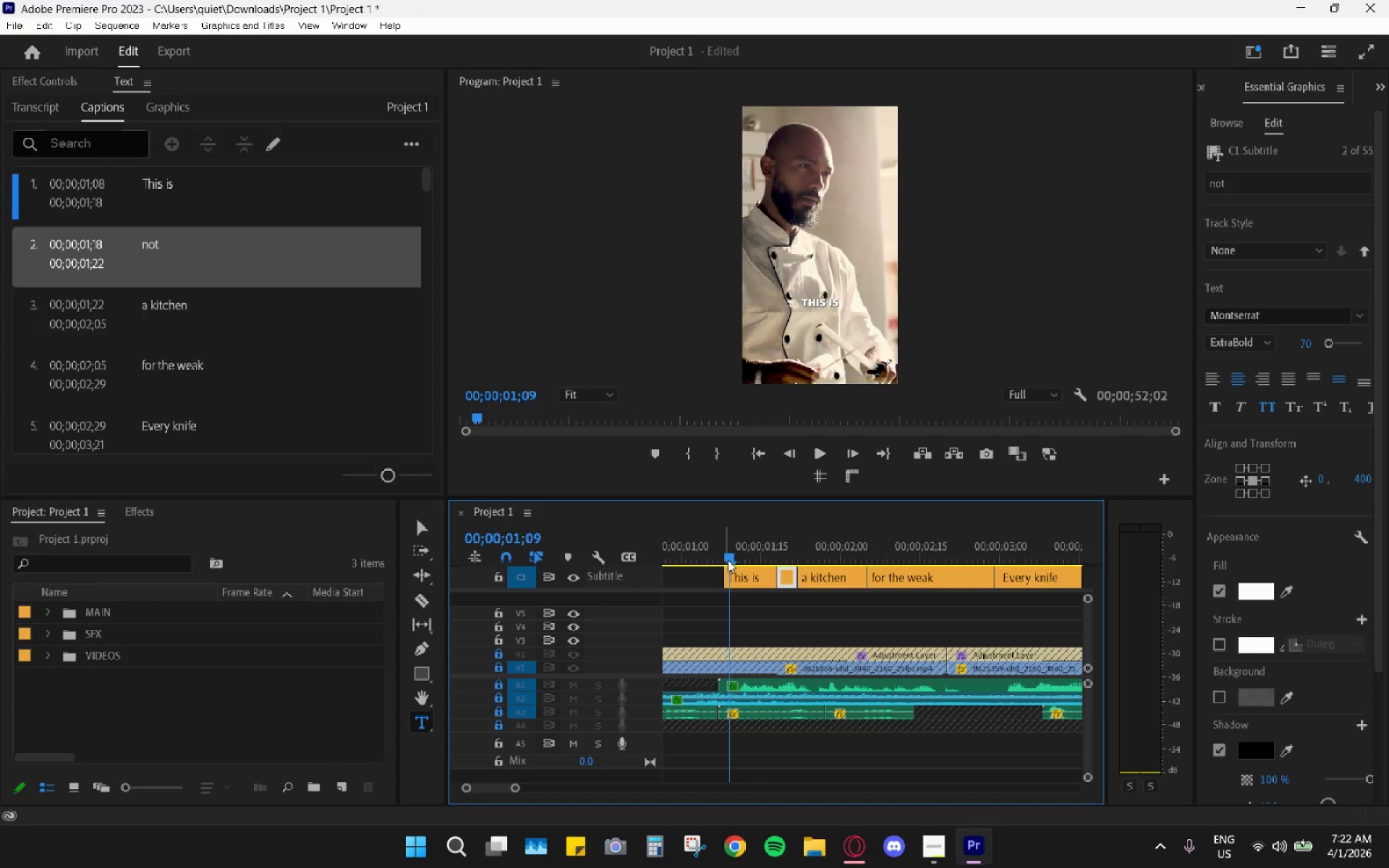 
key(Space)
 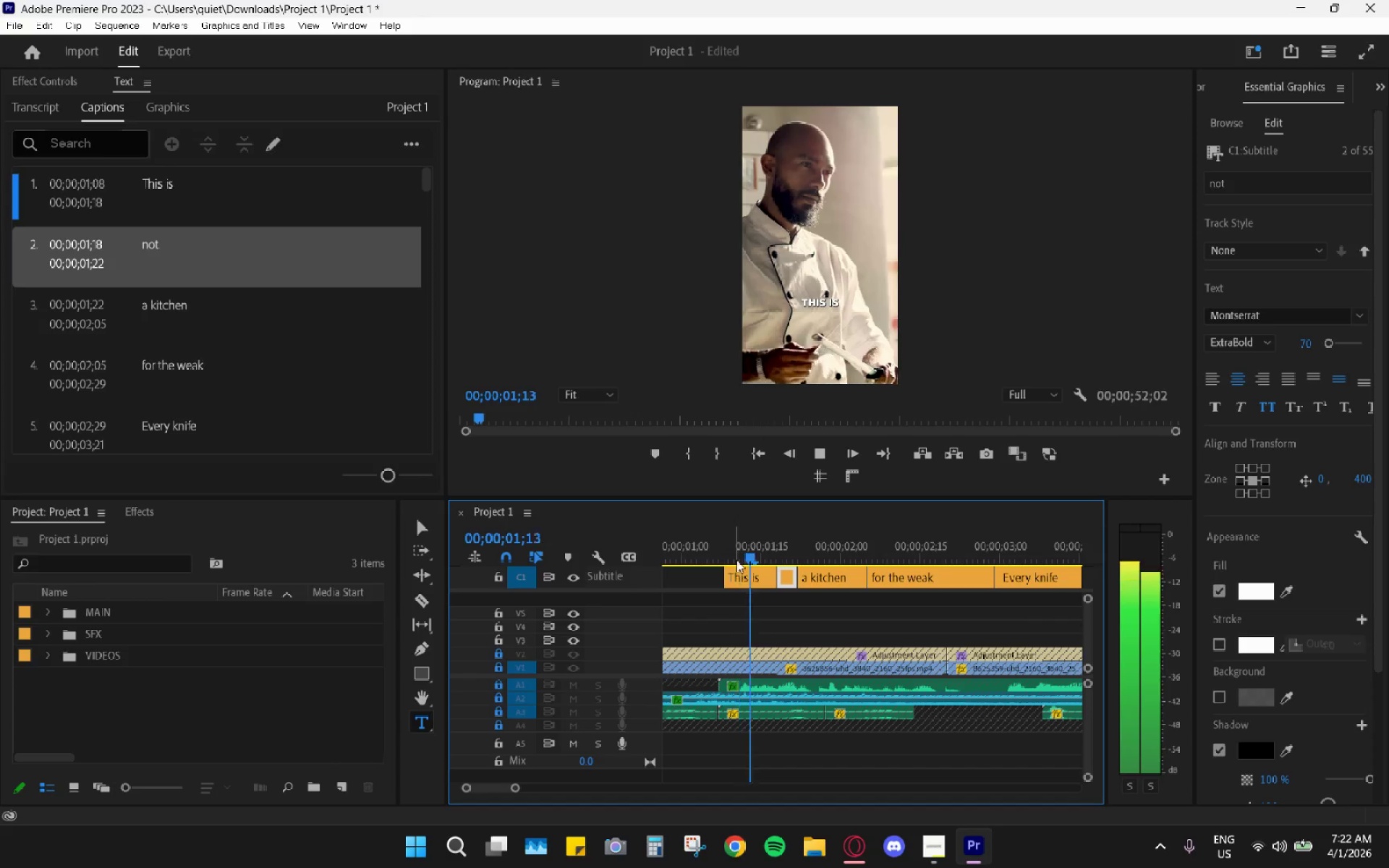 
key(Space)
 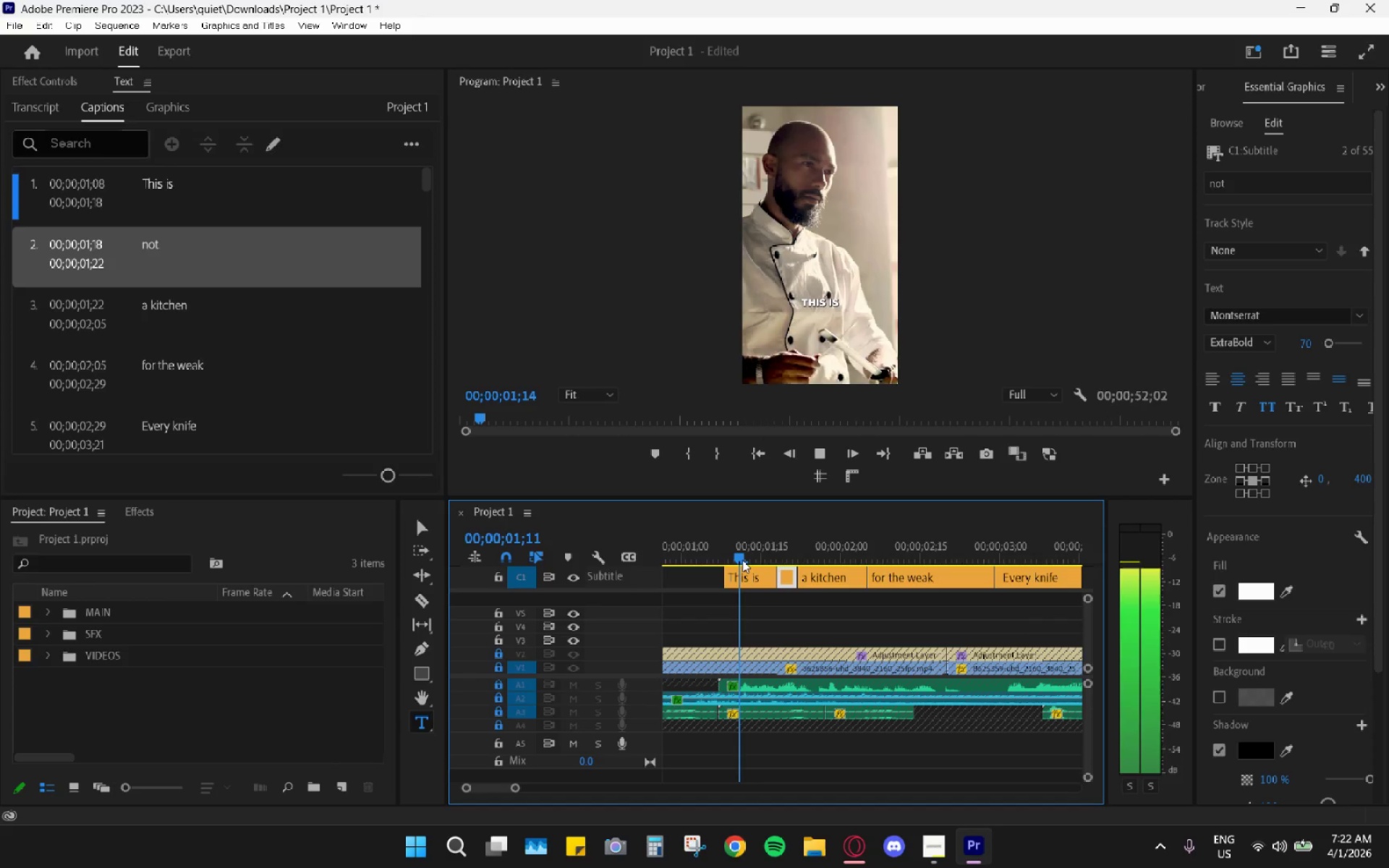 
left_click_drag(start_coordinate=[739, 560], to_coordinate=[746, 561])
 